 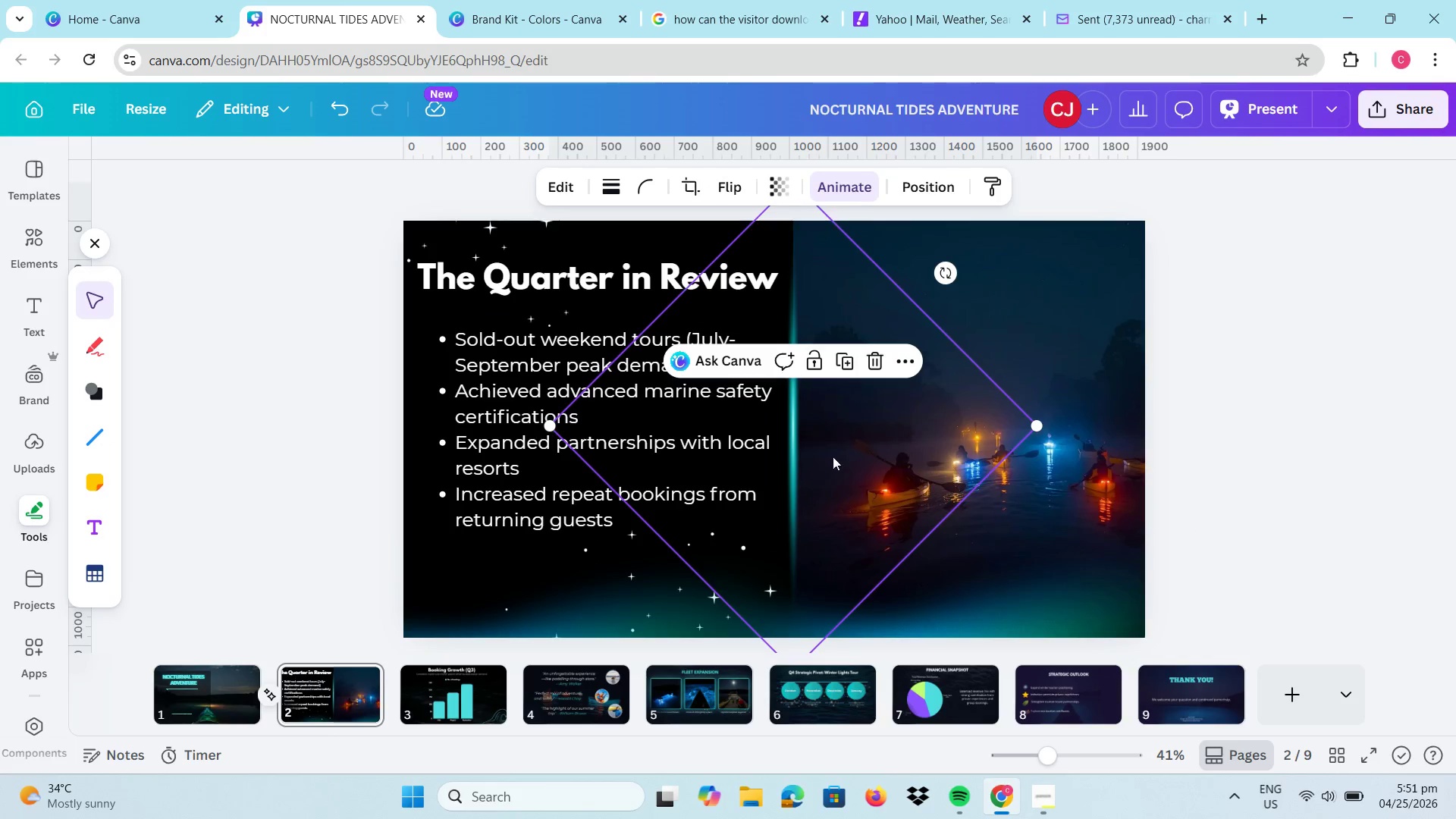 
left_click([455, 569])
 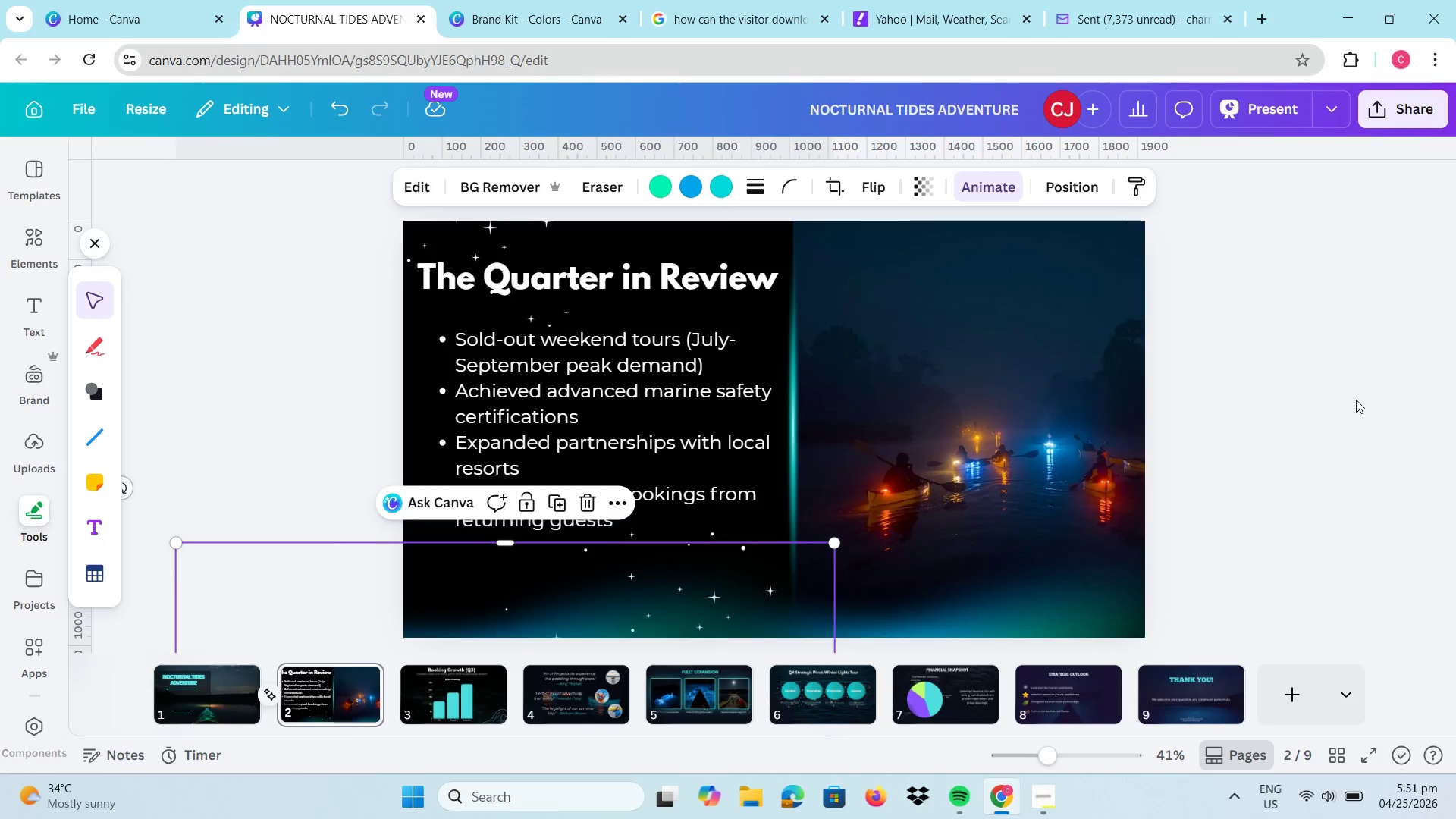 
left_click([1384, 375])
 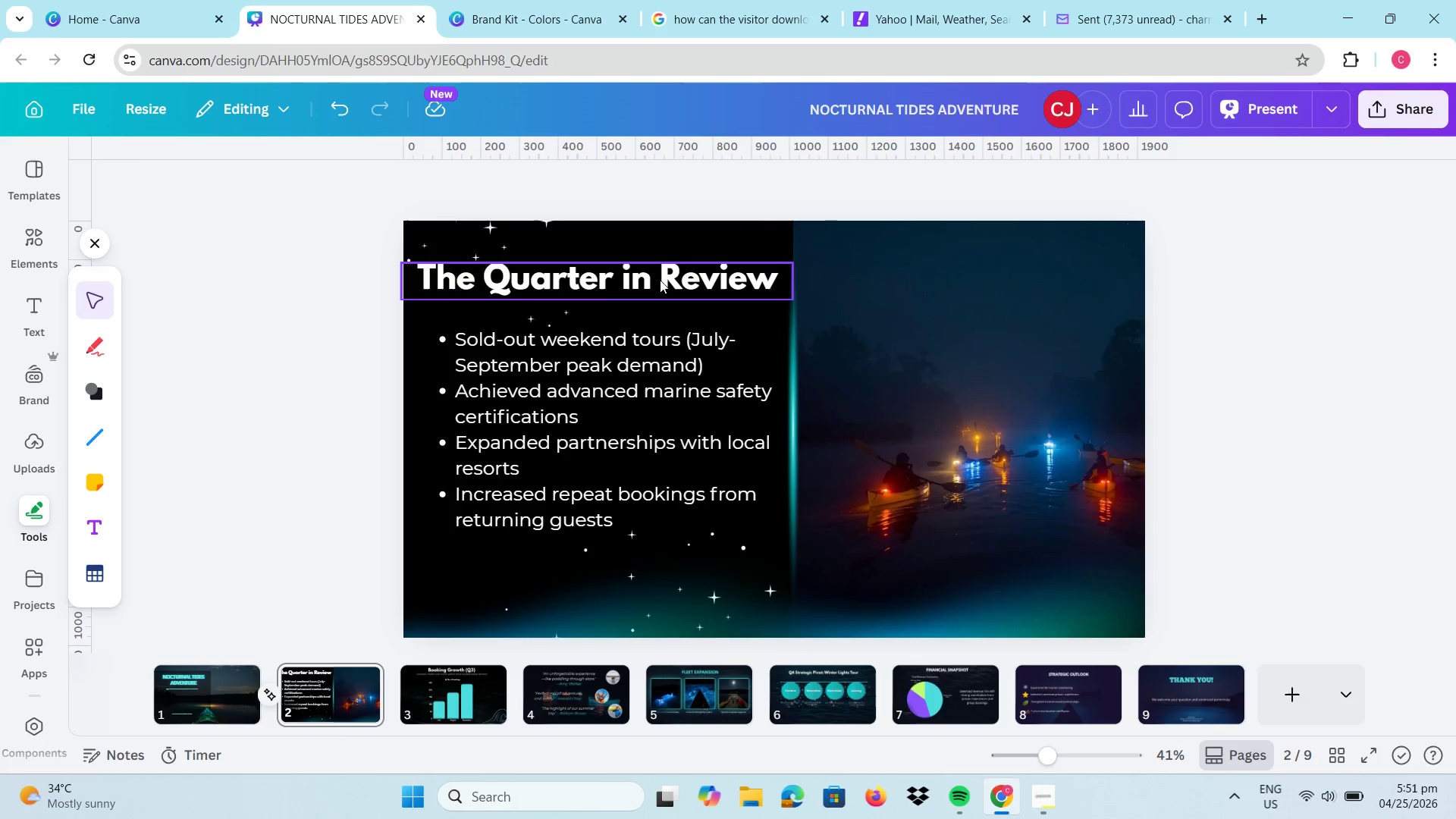 
left_click([586, 270])
 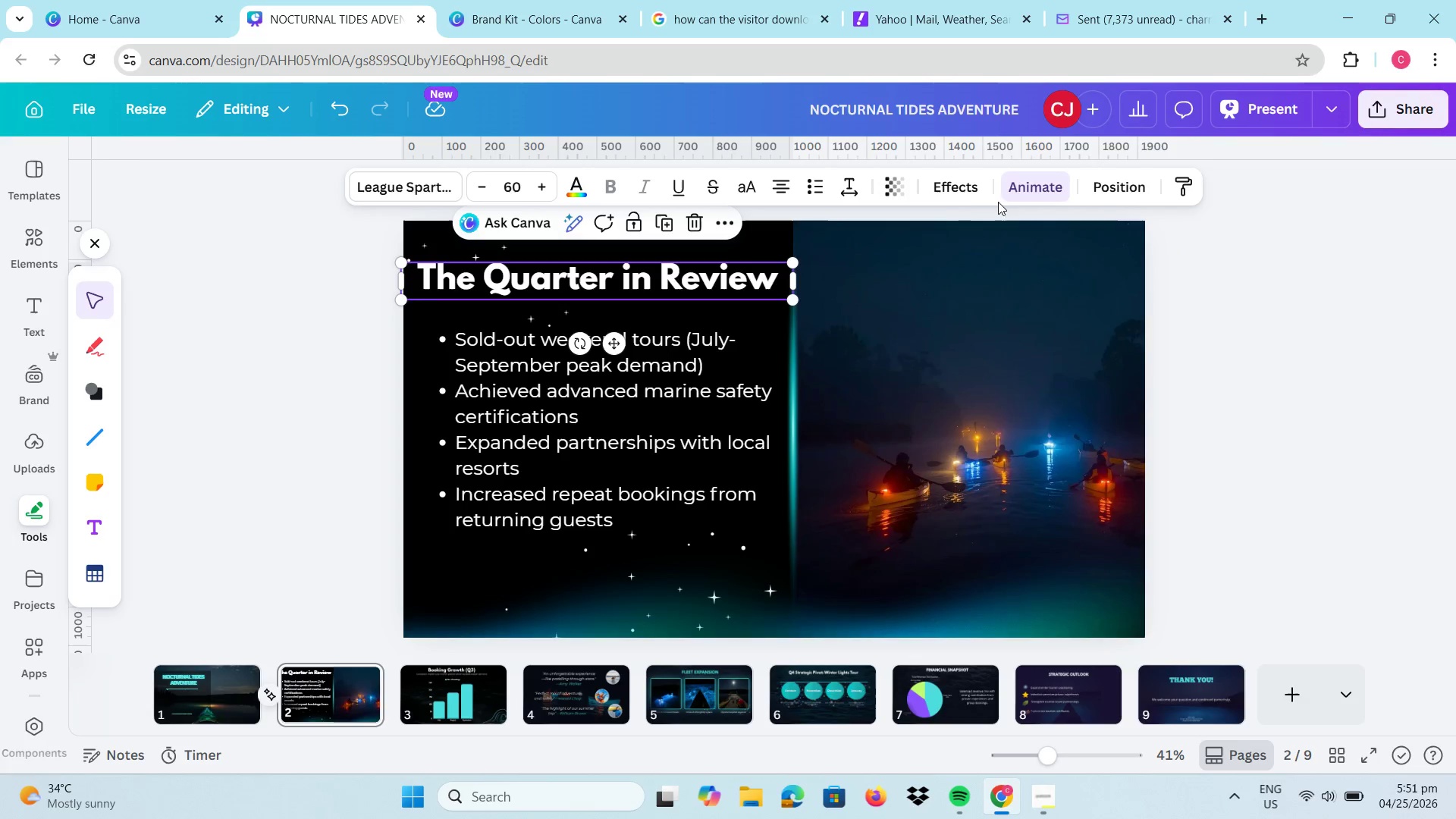 
left_click([959, 191])
 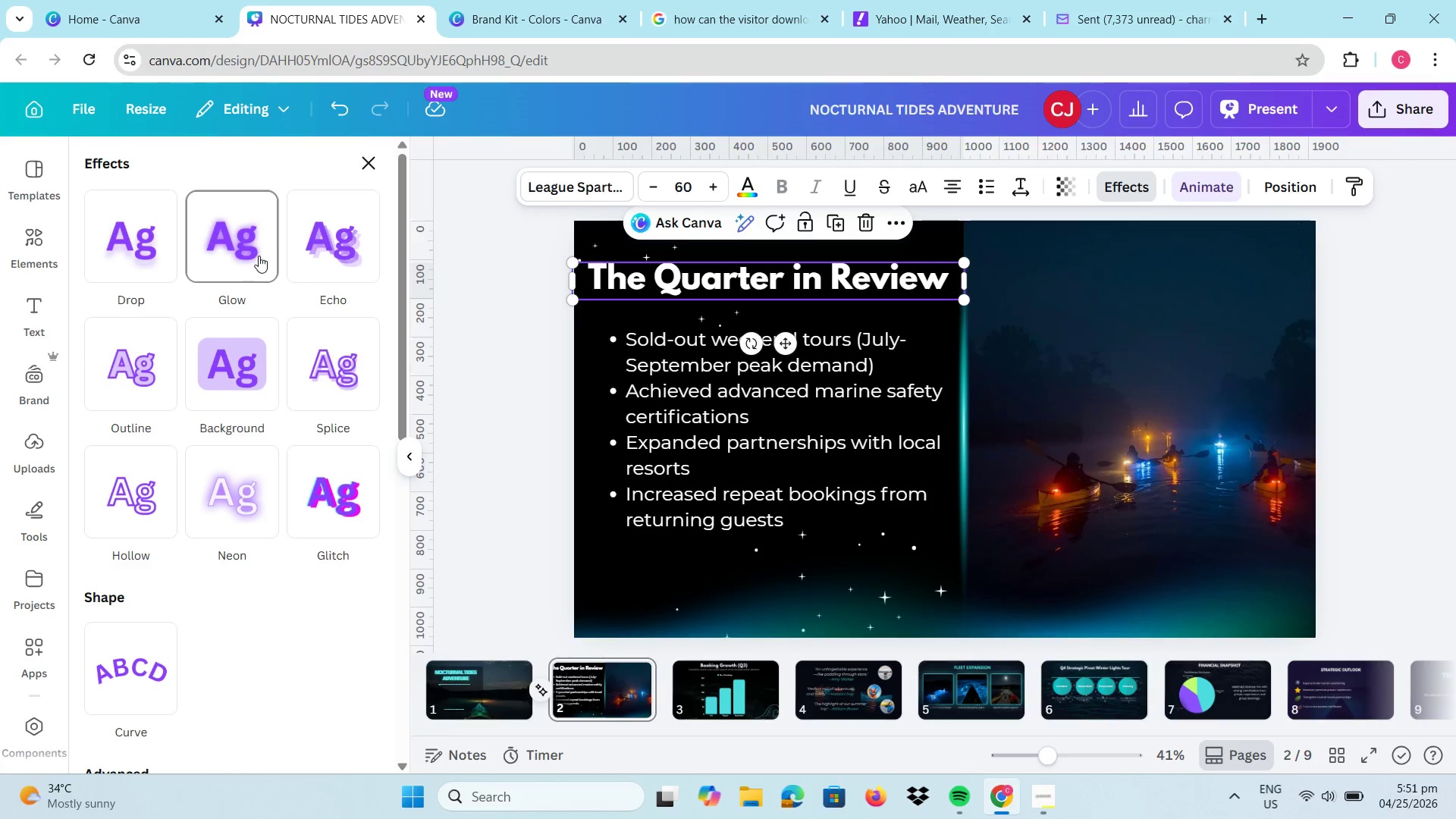 
left_click([246, 258])
 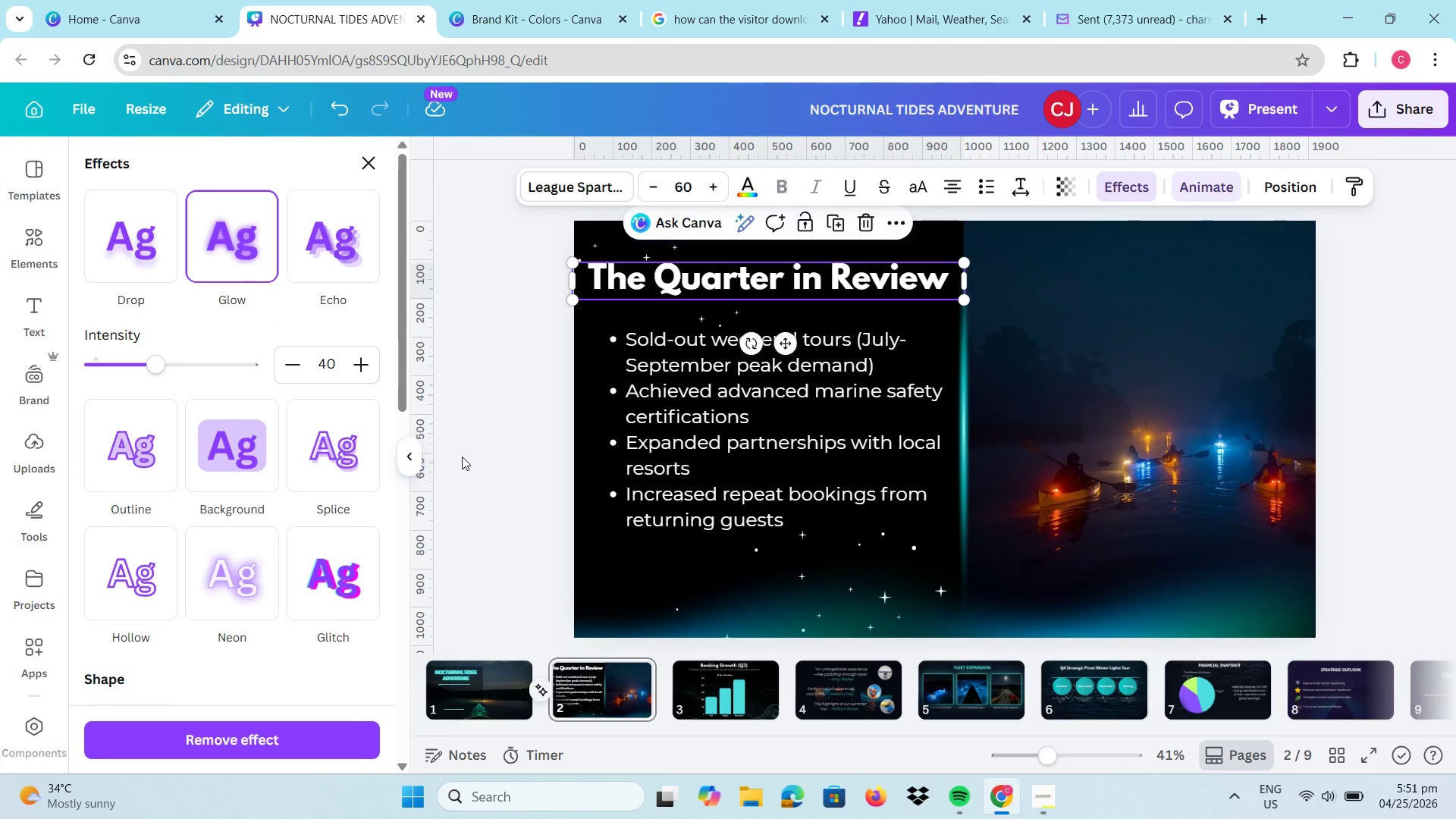 
left_click([462, 457])
 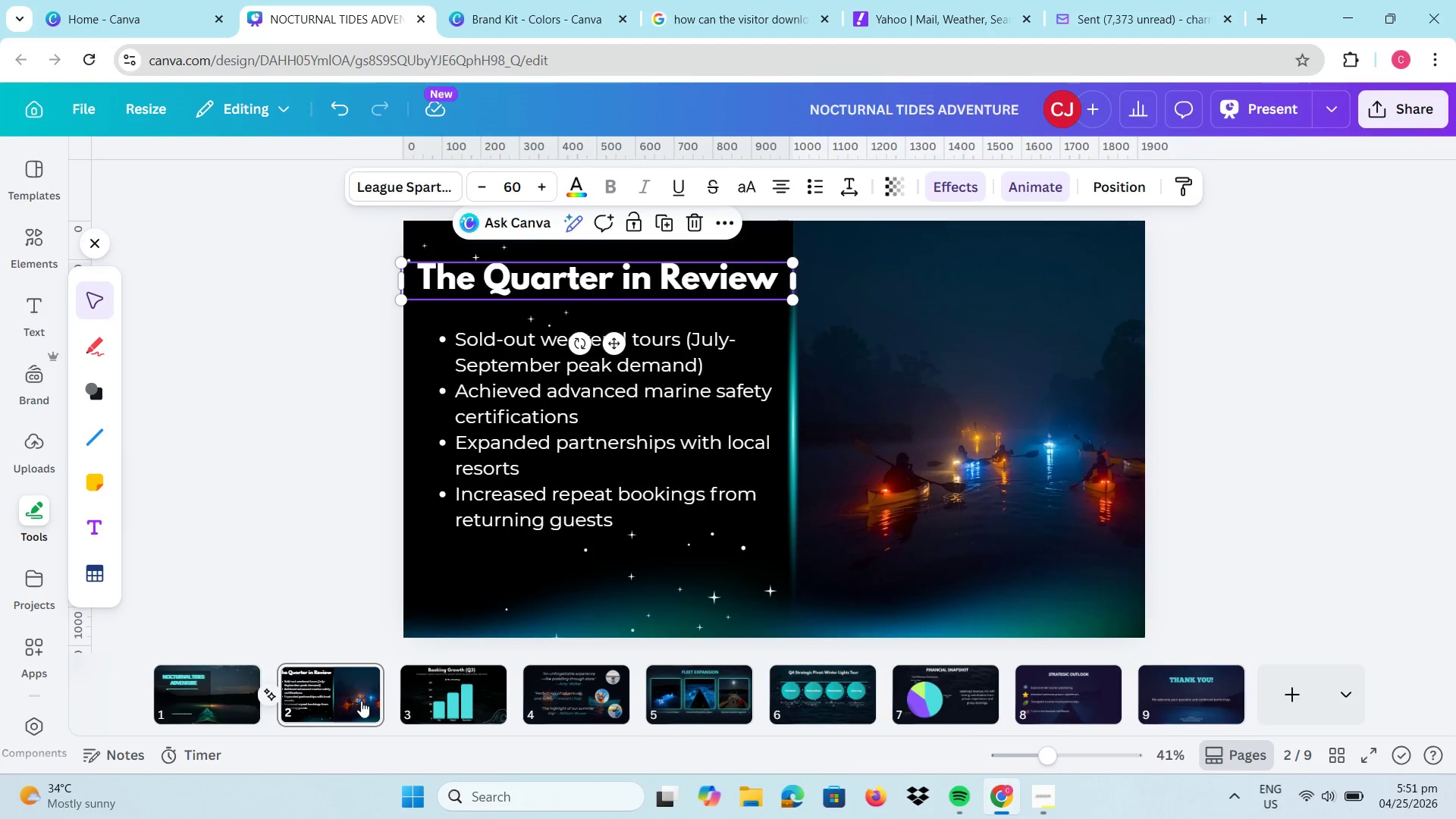 
wait(5.69)
 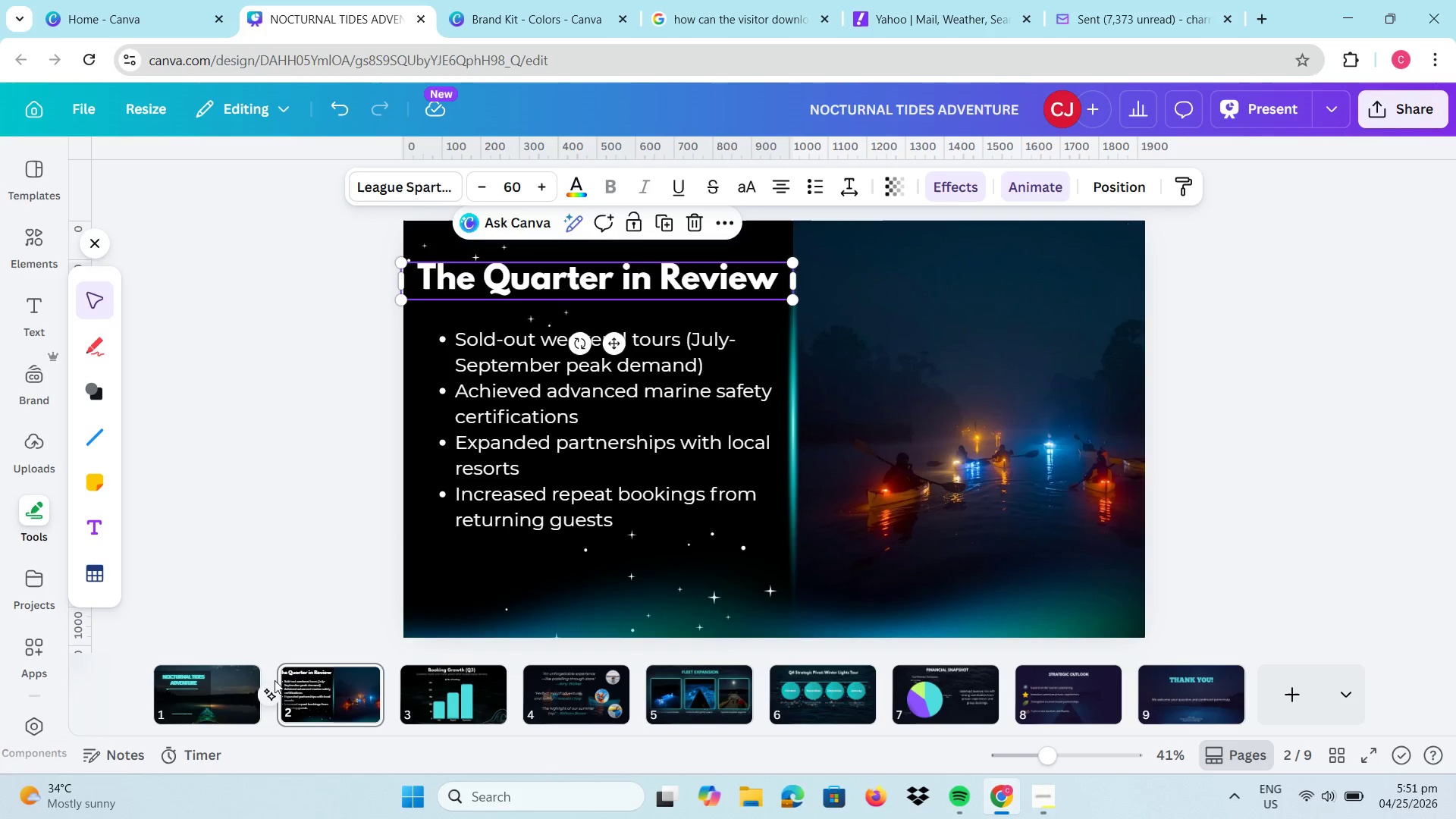 
left_click([266, 701])
 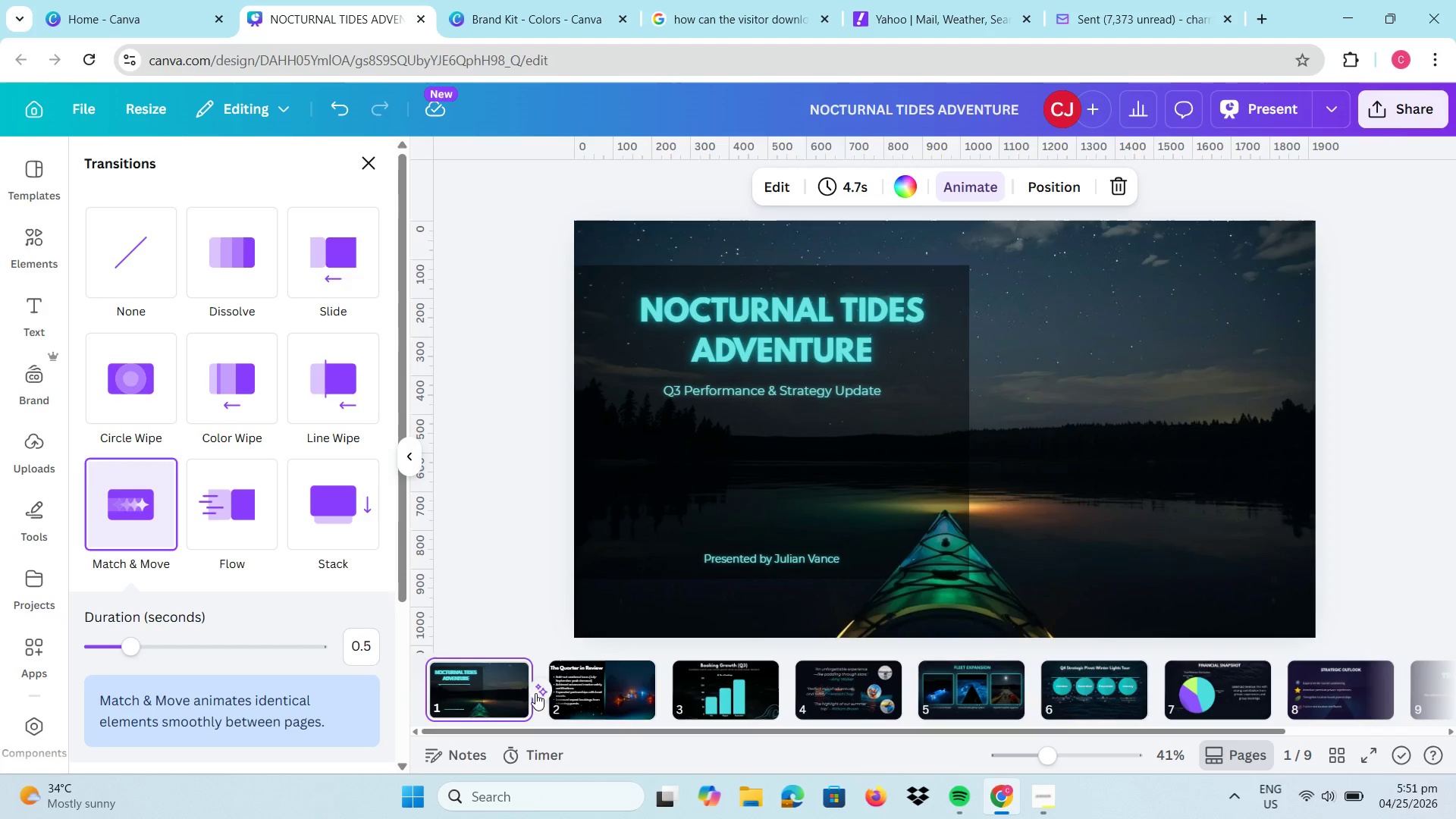 
left_click([363, 161])
 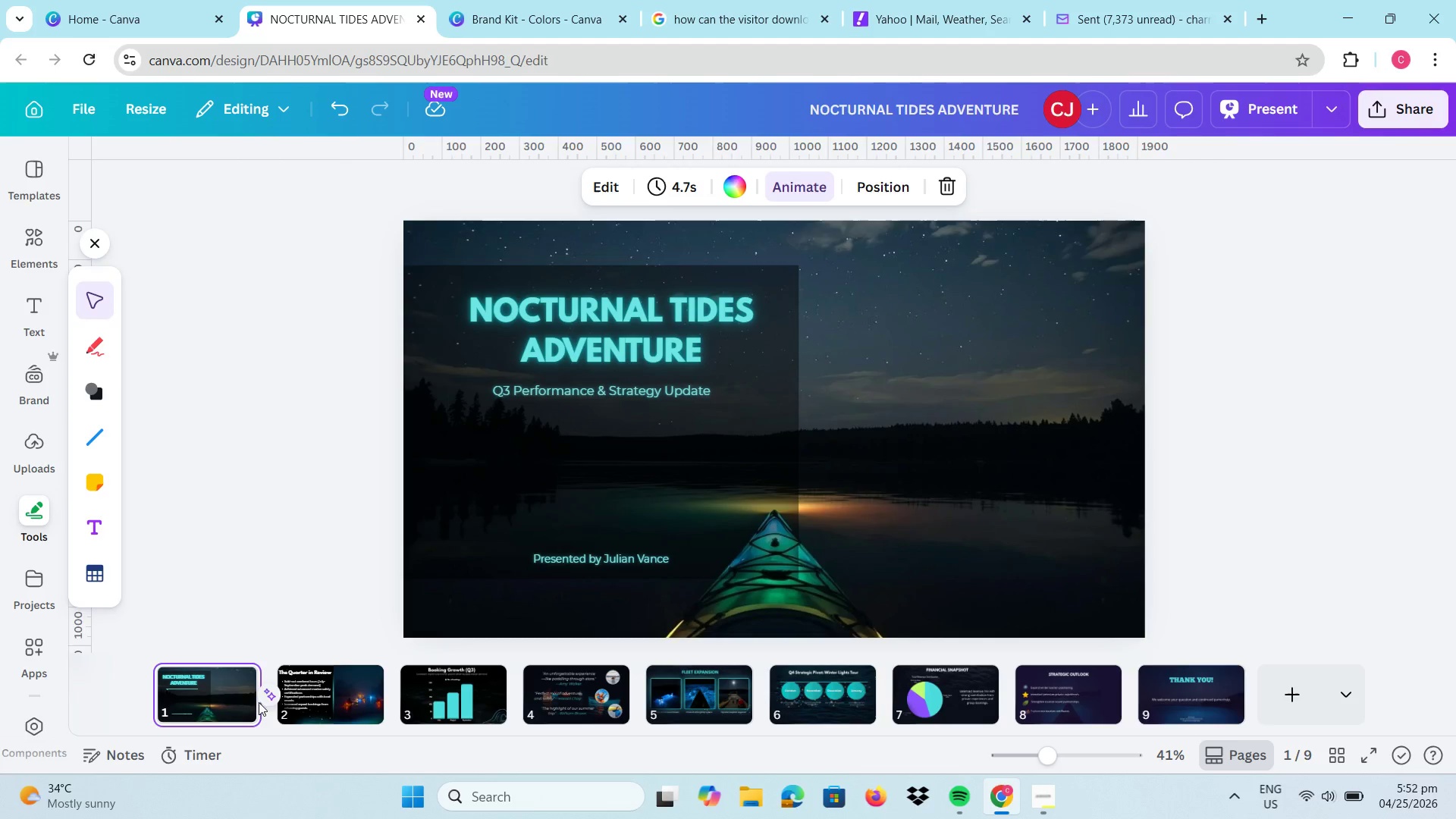 
left_click([267, 690])
 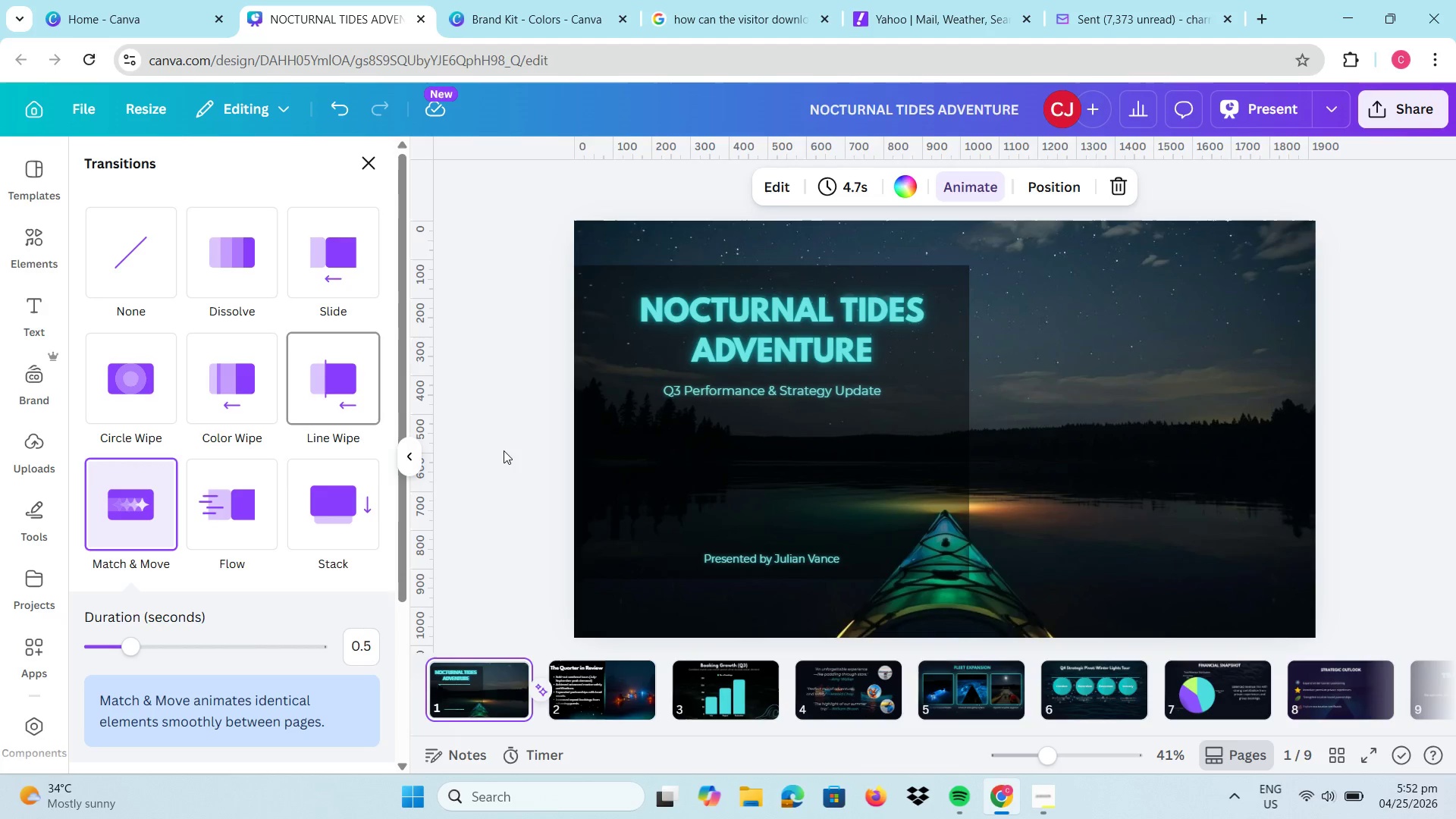 
left_click([539, 686])
 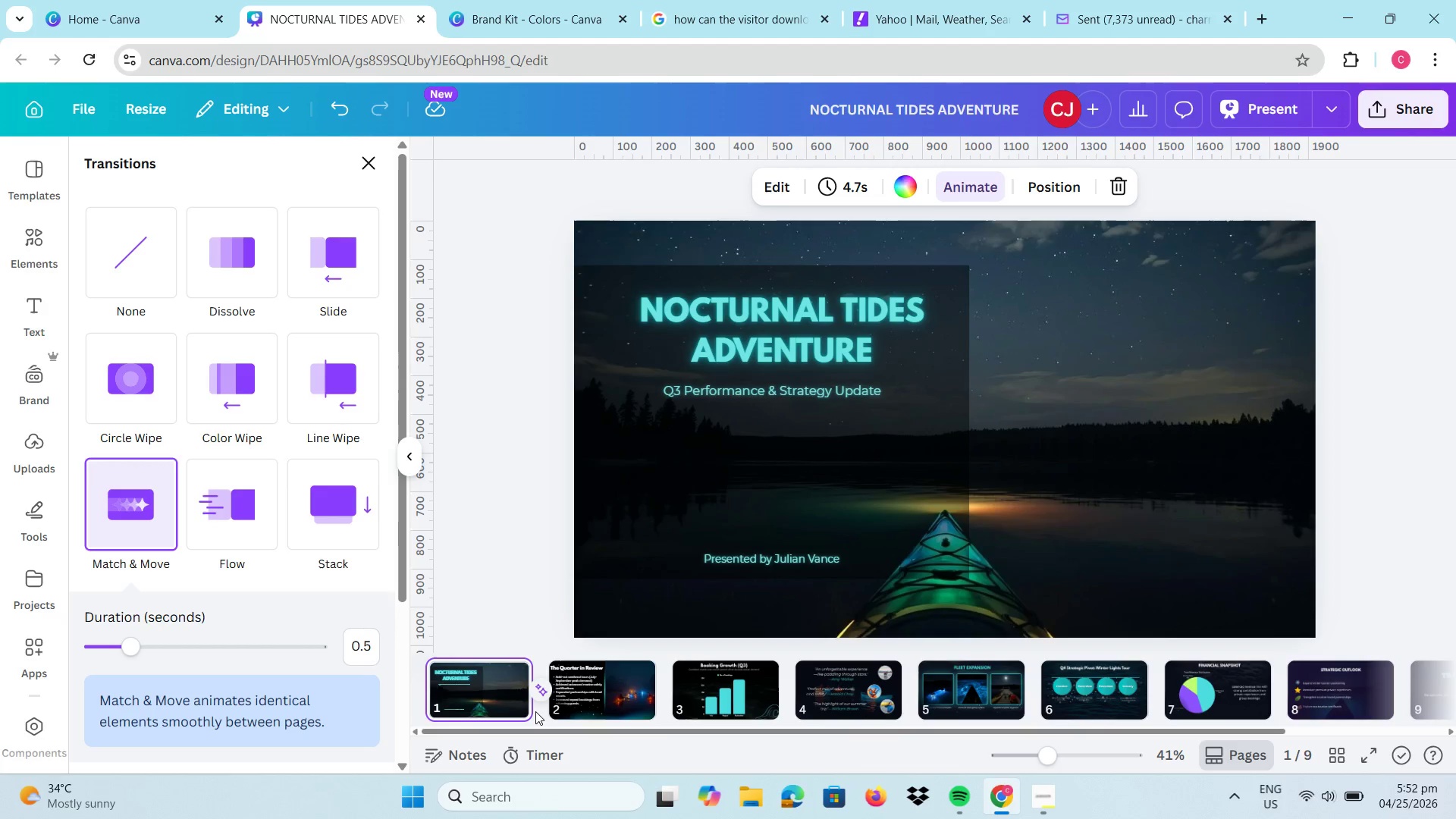 
double_click([535, 714])
 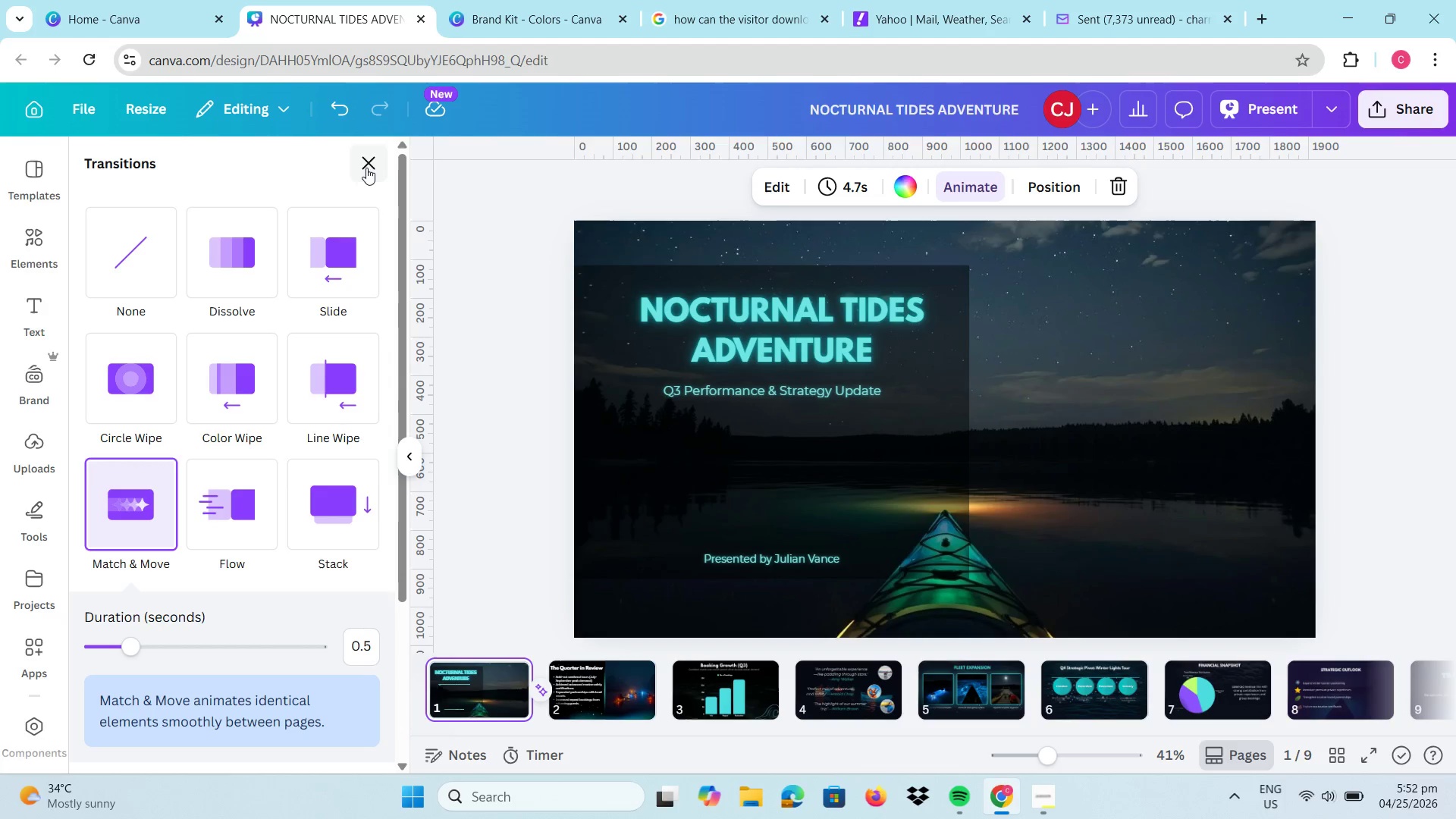 
left_click([366, 163])
 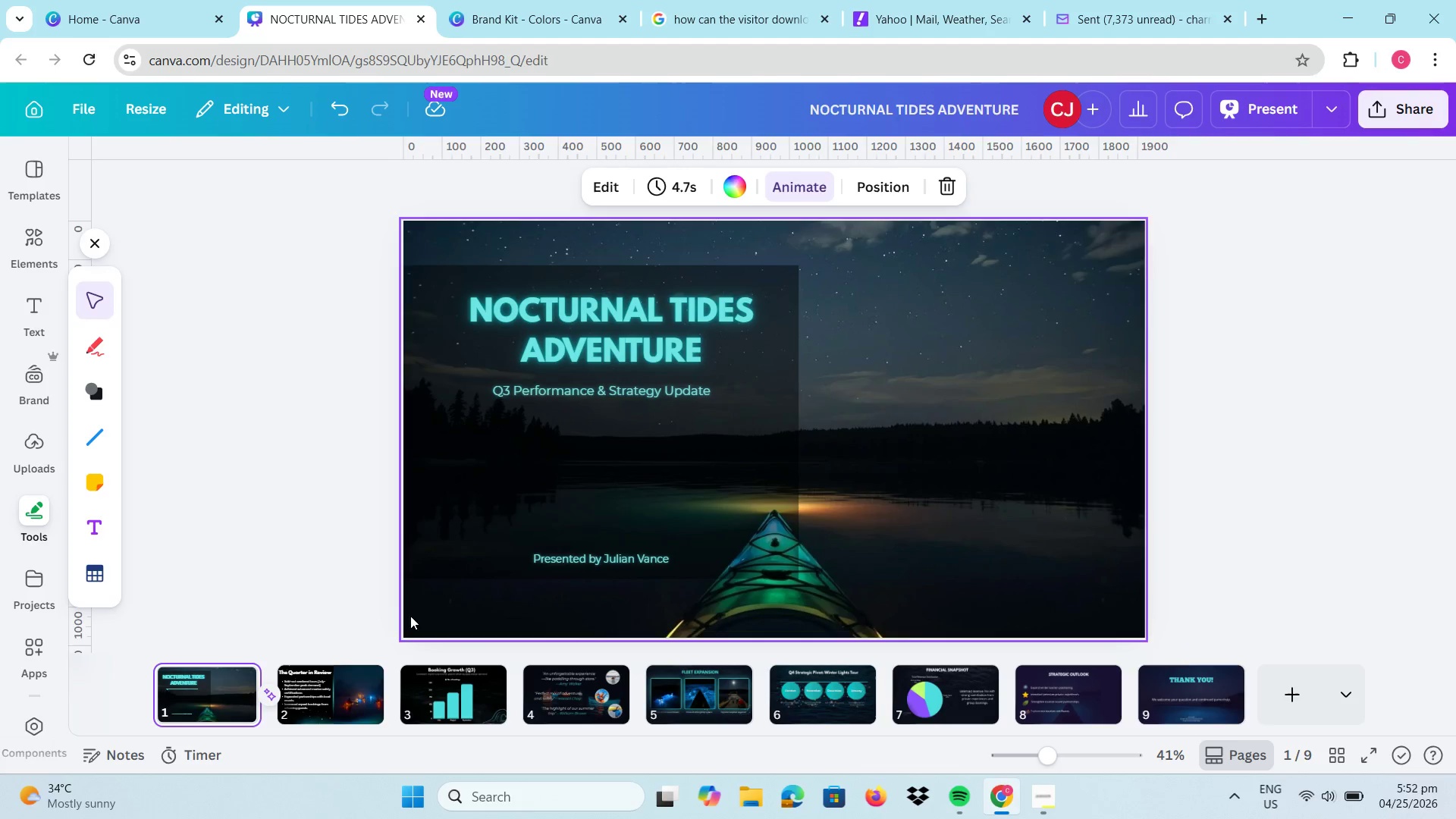 
left_click([273, 695])
 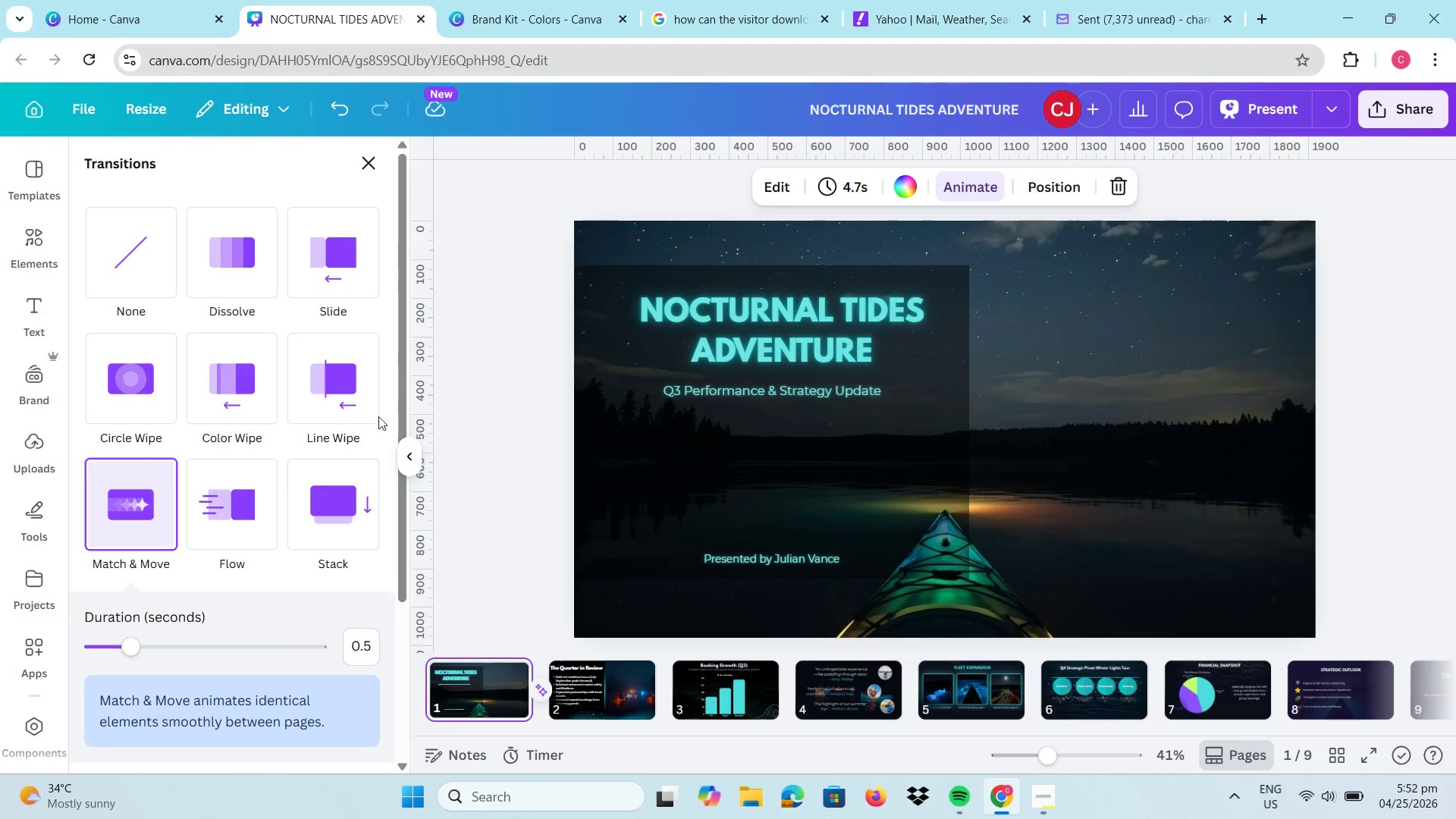 
left_click([147, 496])
 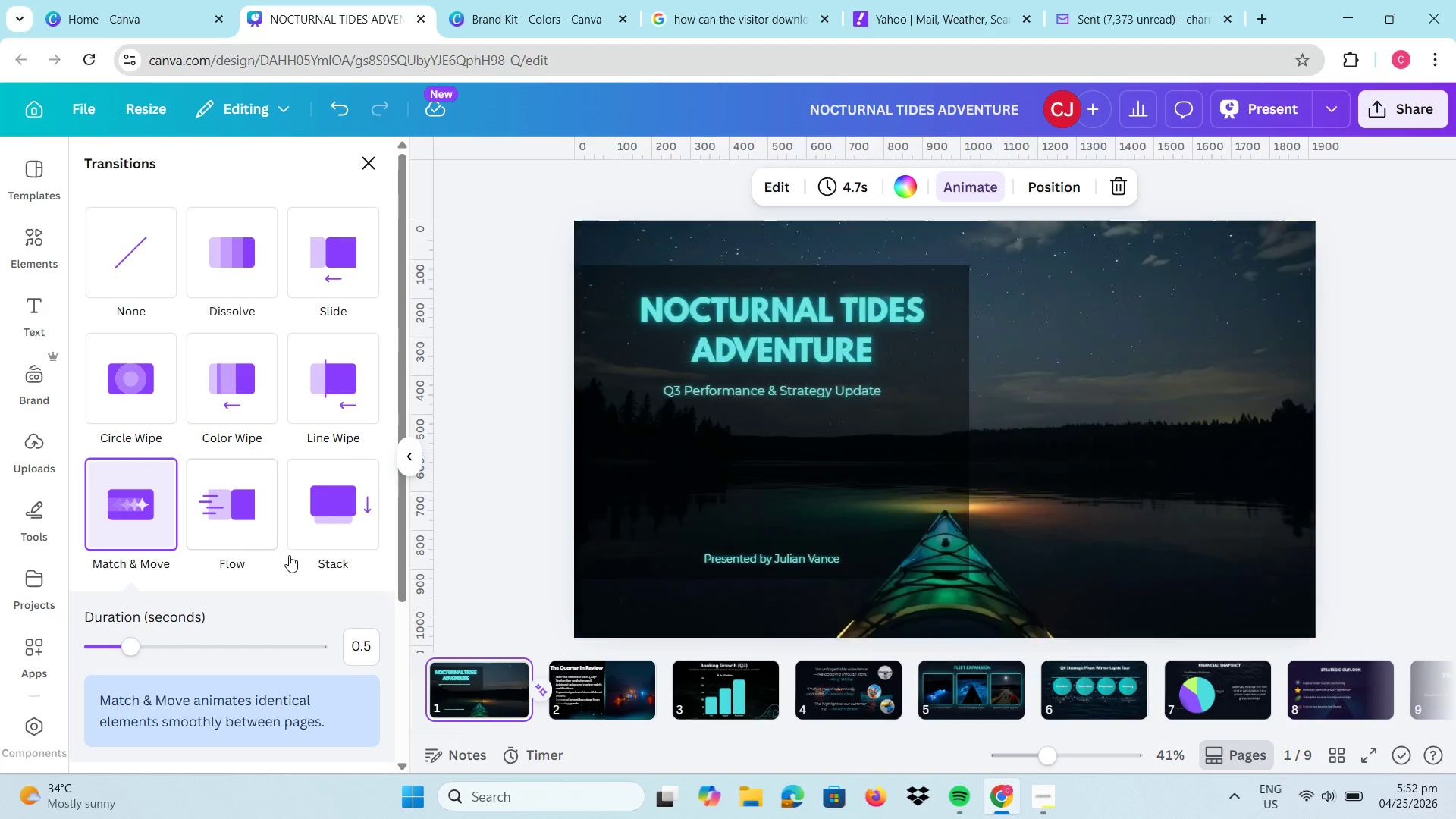 
scroll: coordinate [294, 552], scroll_direction: down, amount: 9.0
 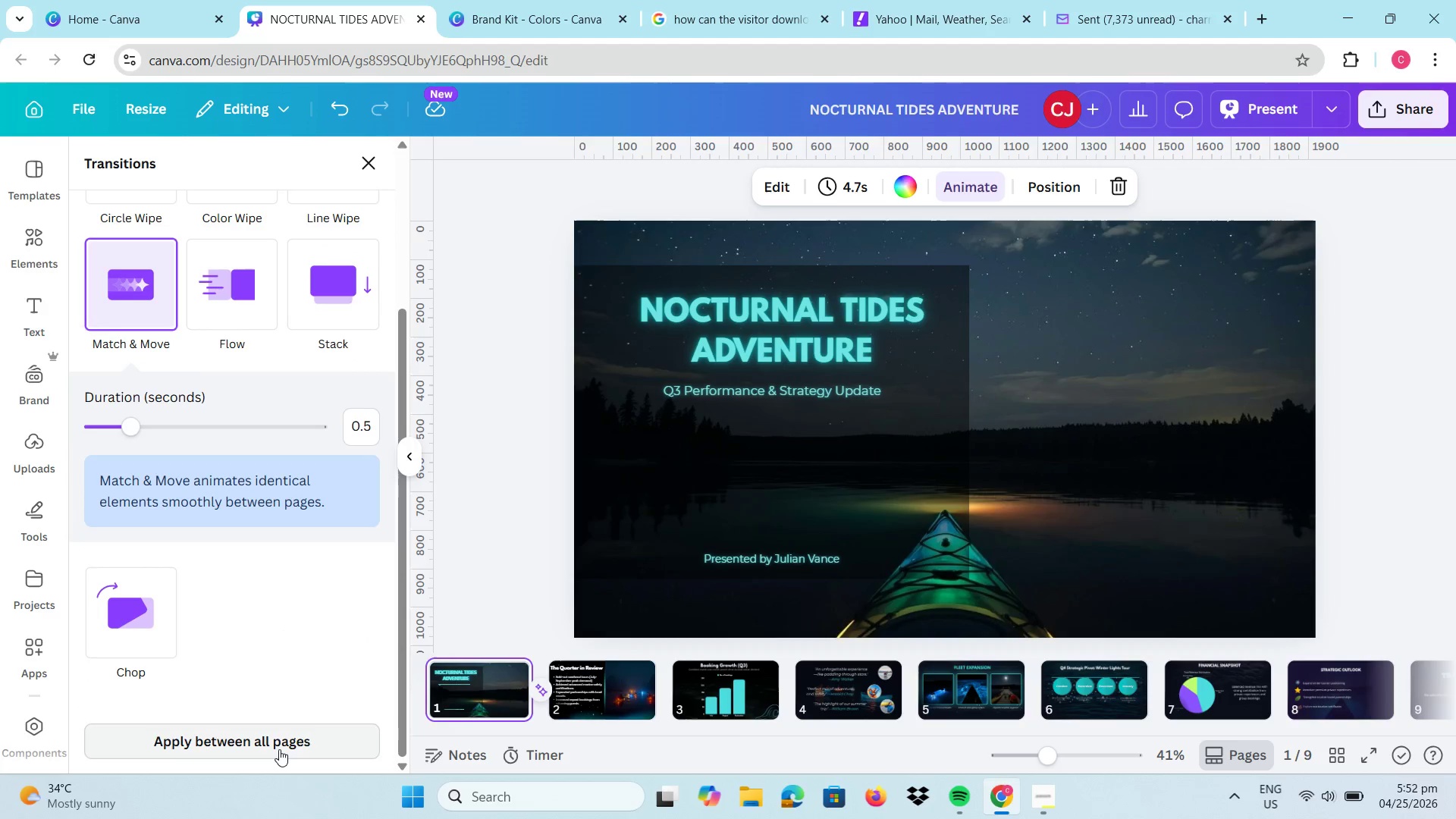 
left_click([279, 749])
 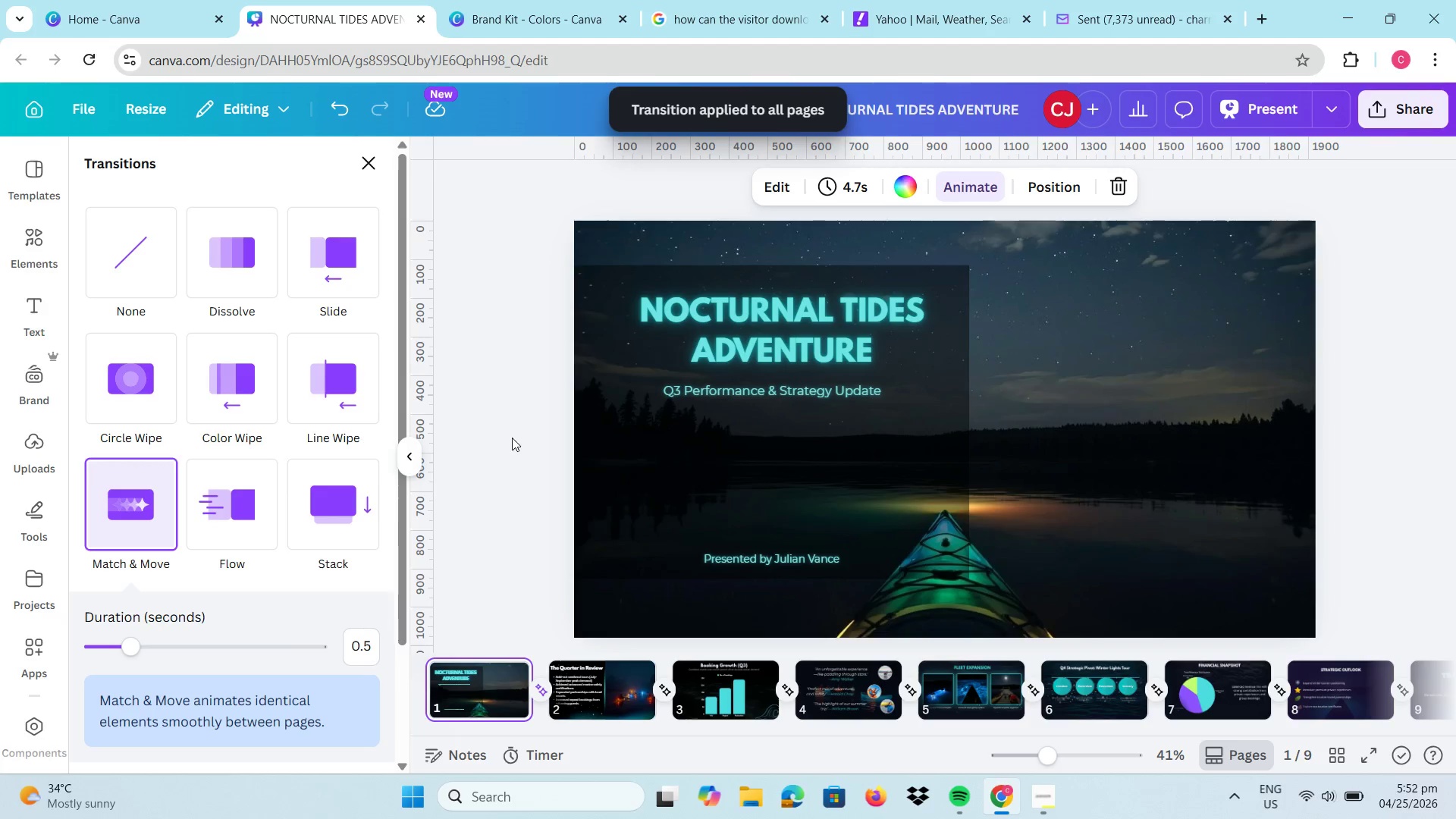 
left_click([512, 438])
 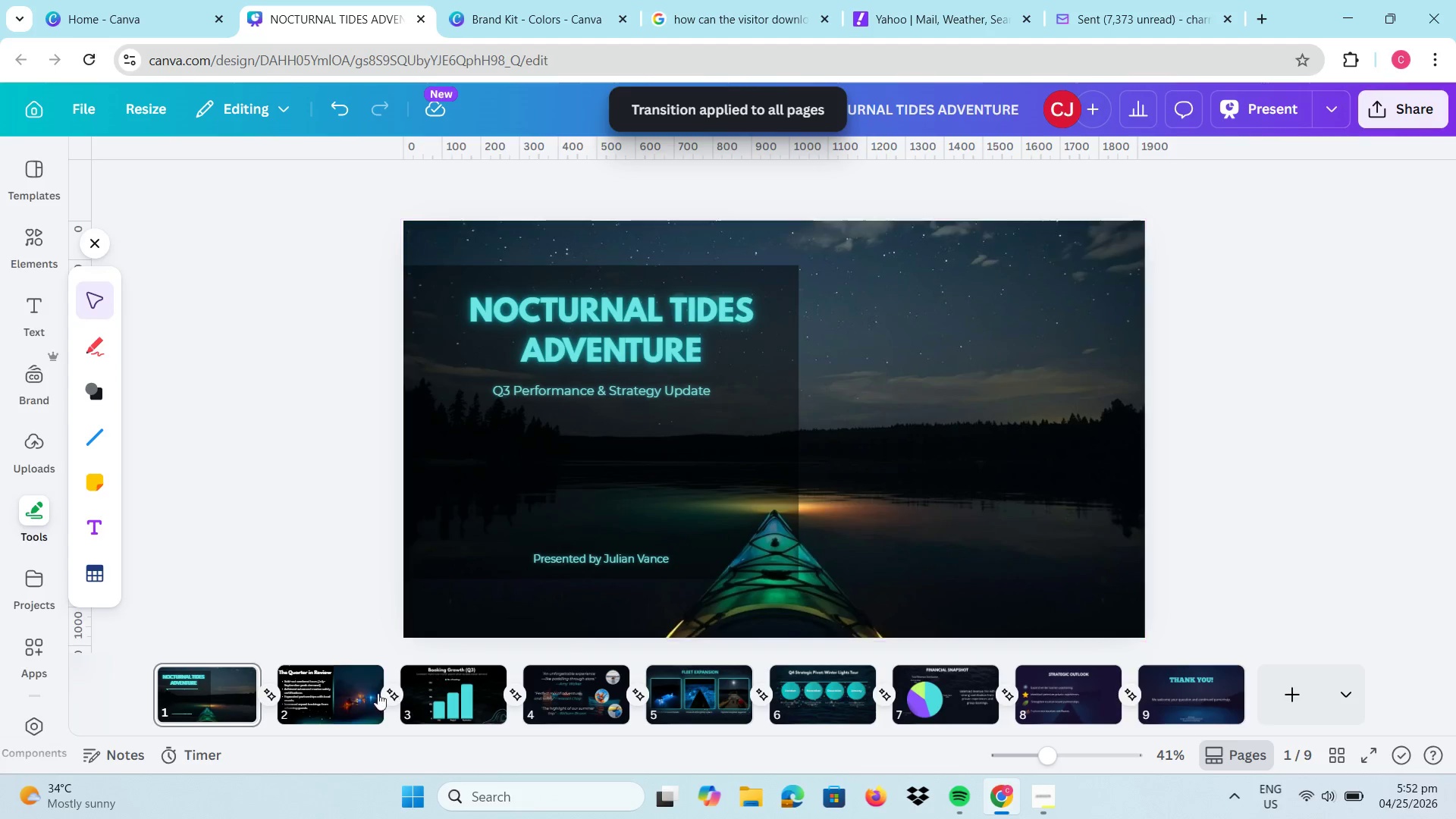 
left_click([350, 692])
 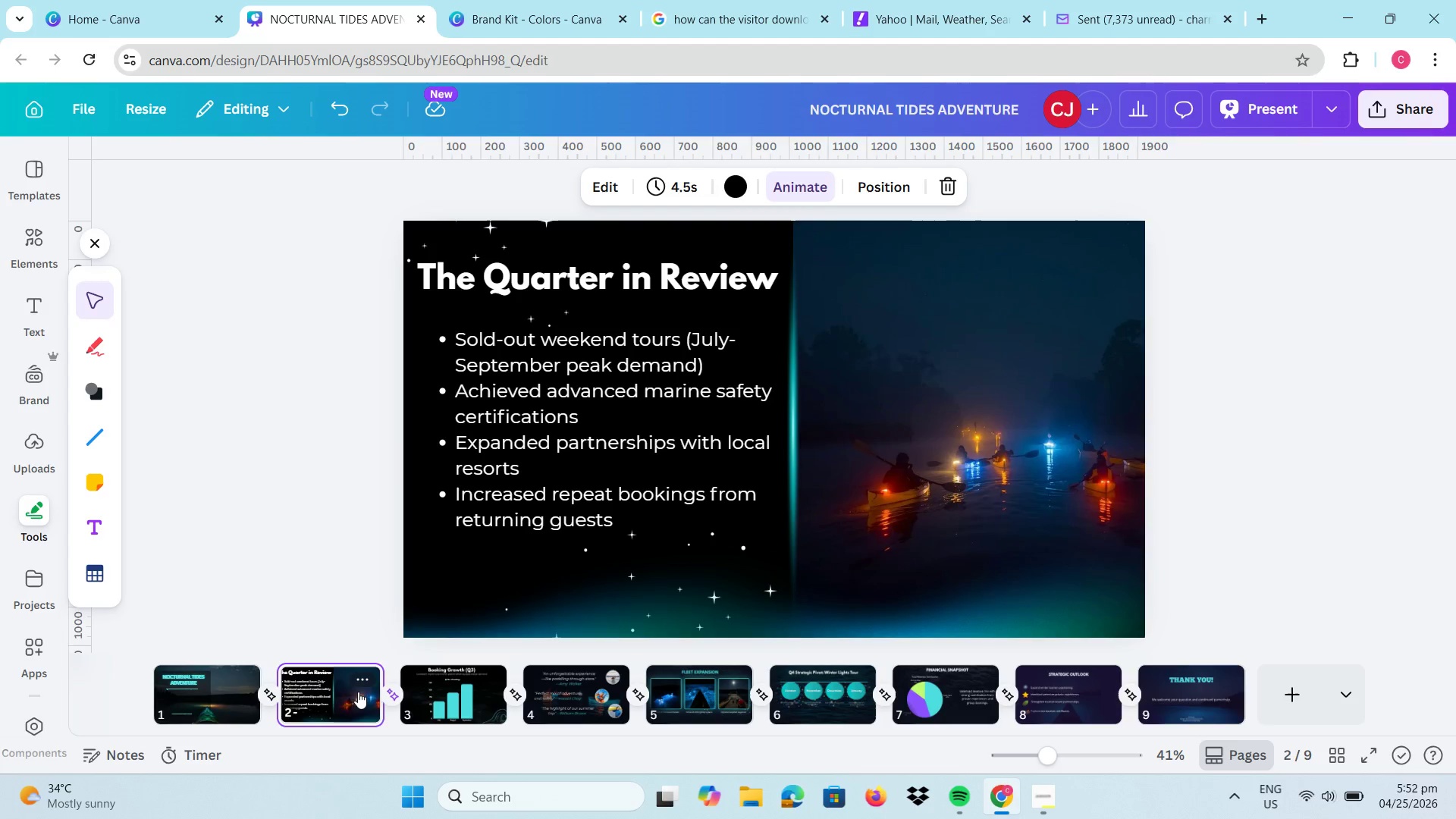 
left_click([443, 701])
 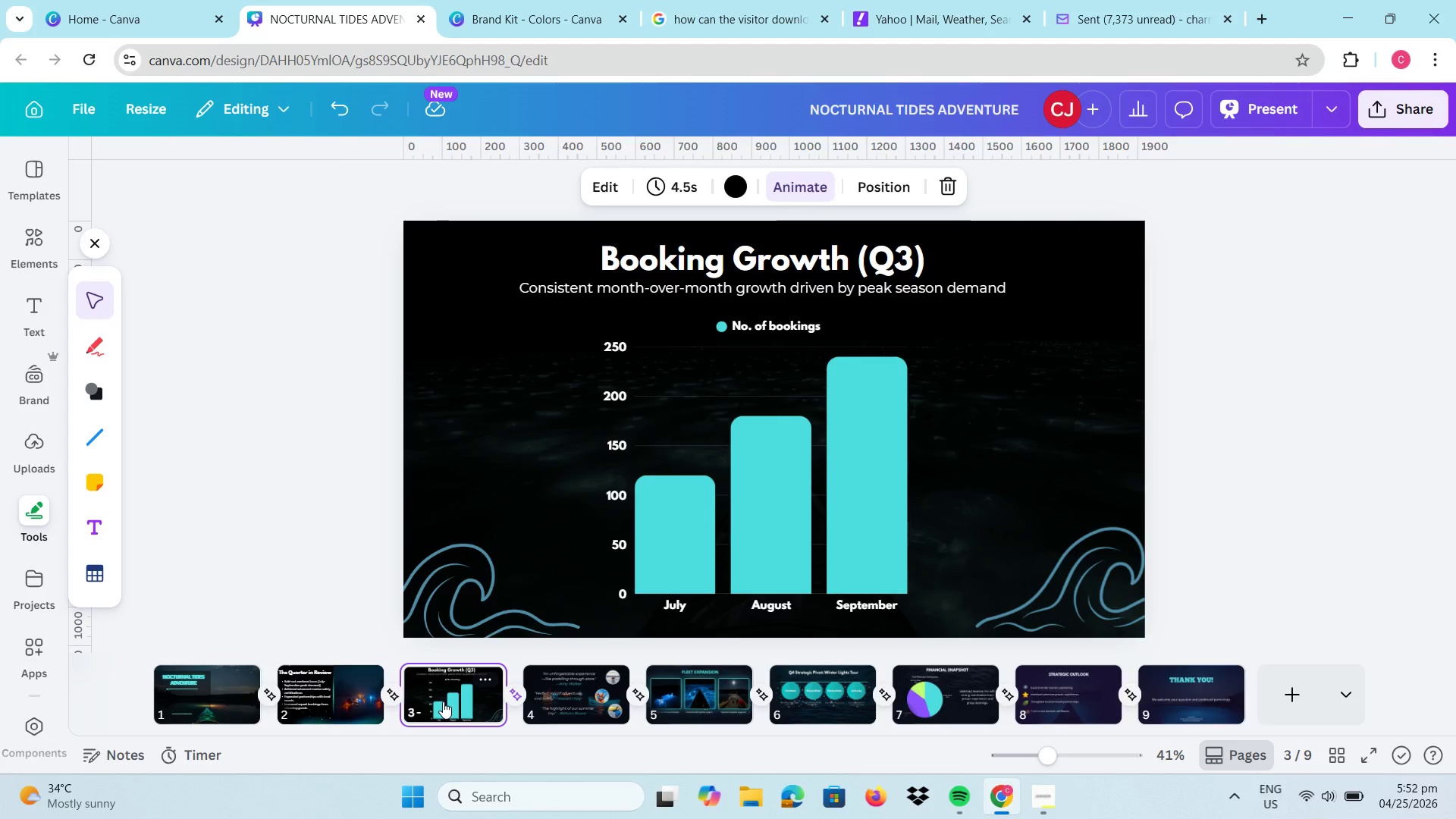 
wait(8.0)
 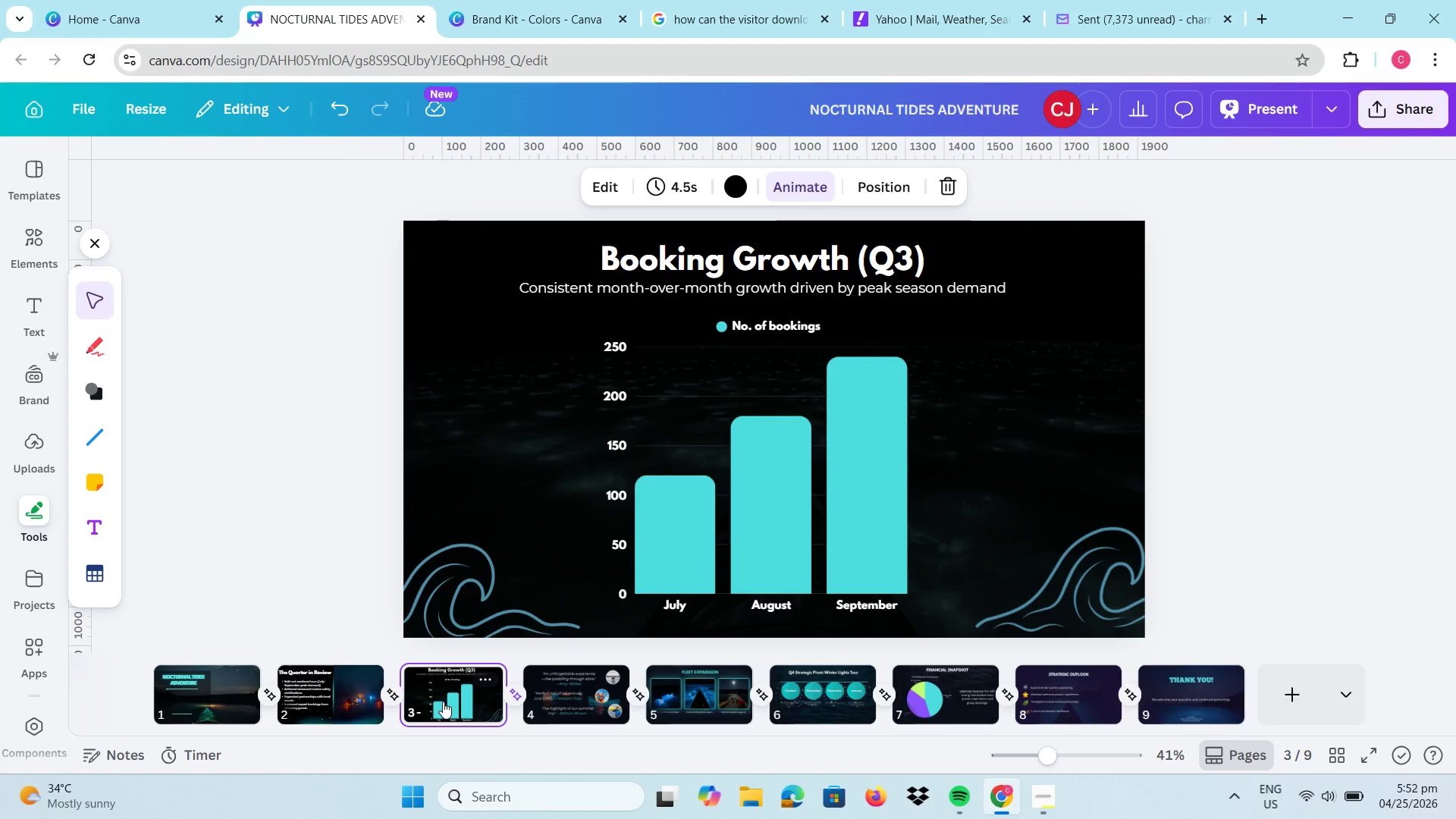 
left_click([42, 234])
 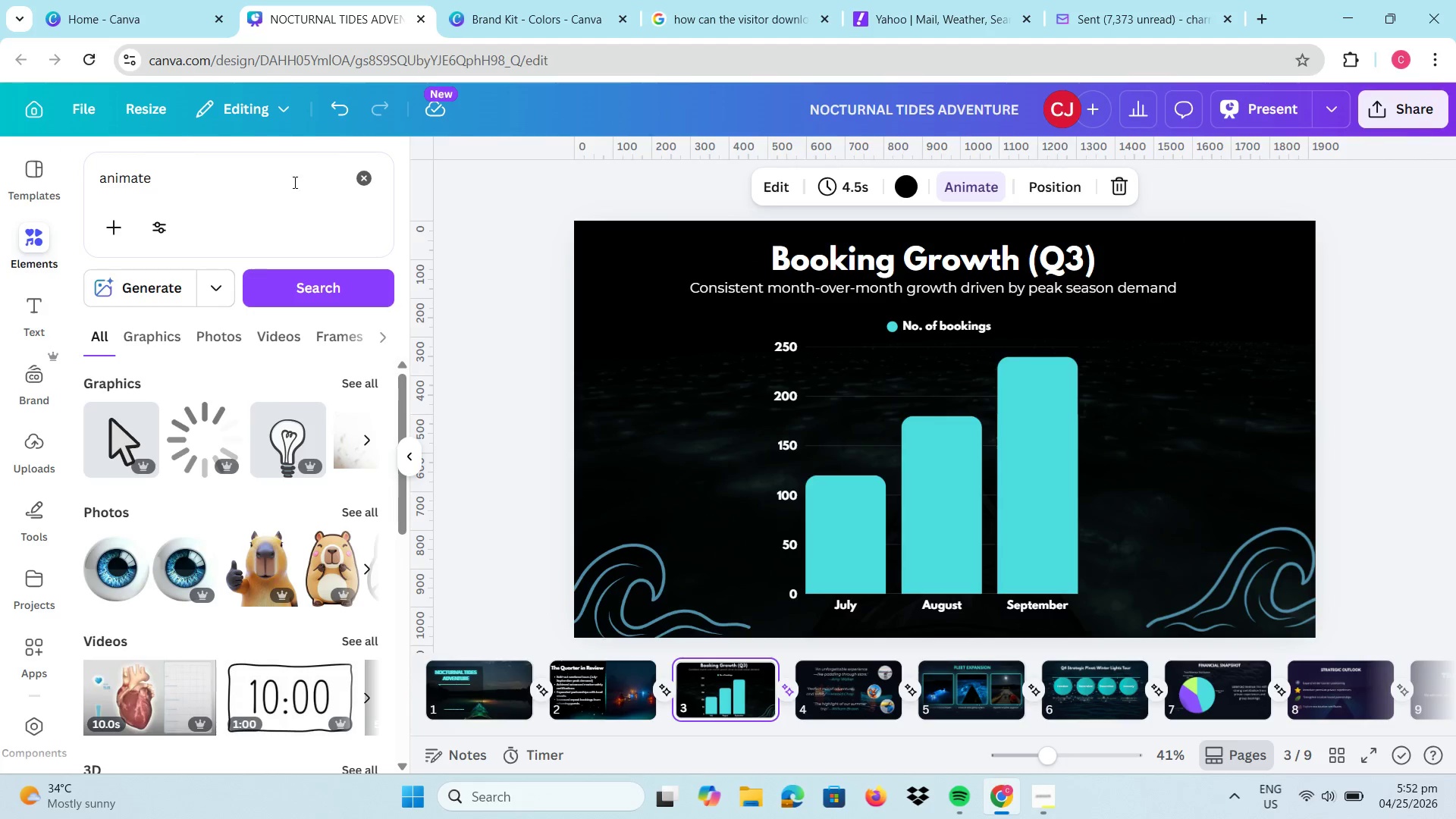 
left_click([293, 183])
 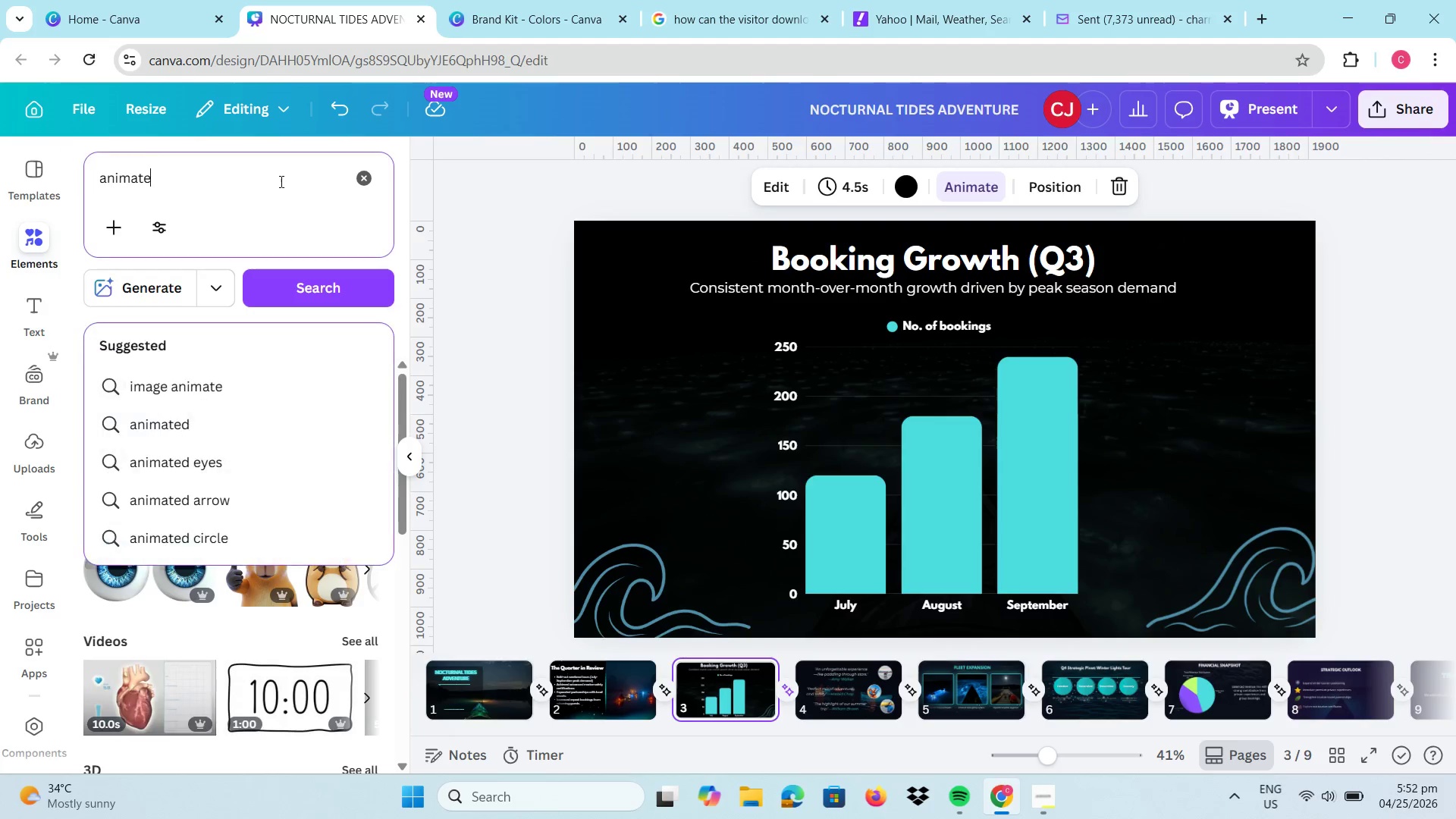 
left_click_drag(start_coordinate=[293, 183], to_coordinate=[108, 171])
 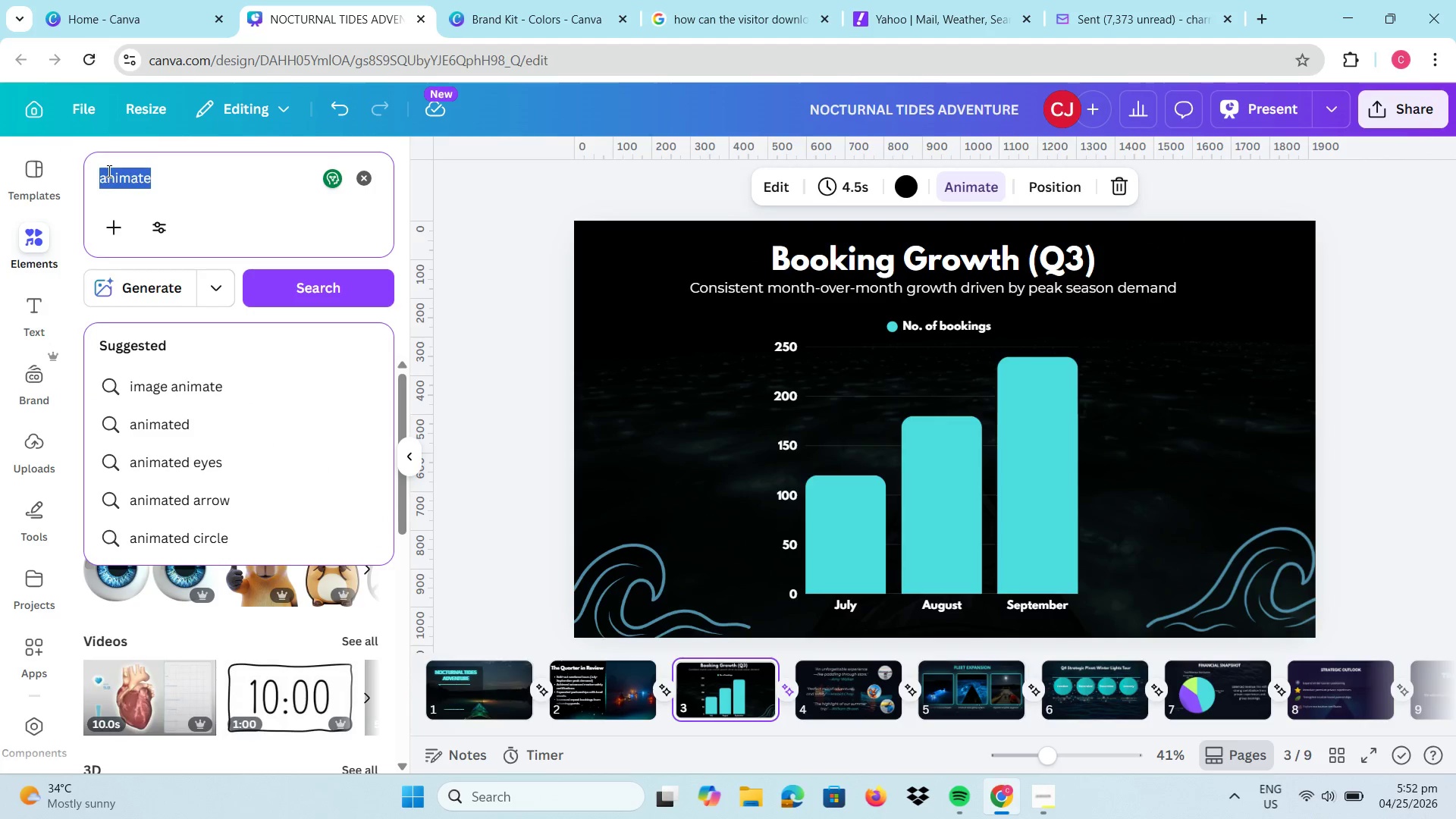 
type(kayat)
key(Backspace)
type(k )
 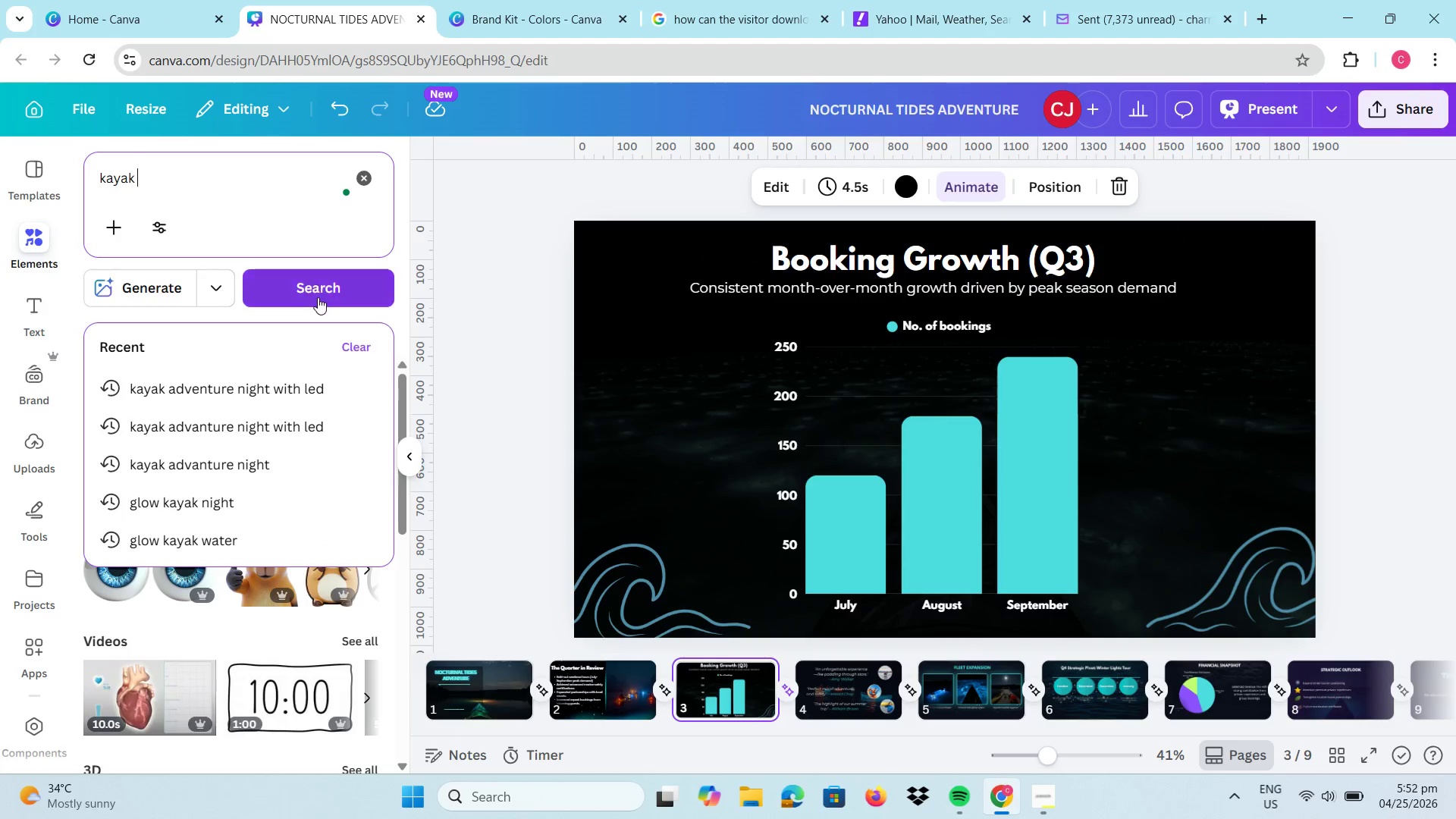 
left_click([318, 292])
 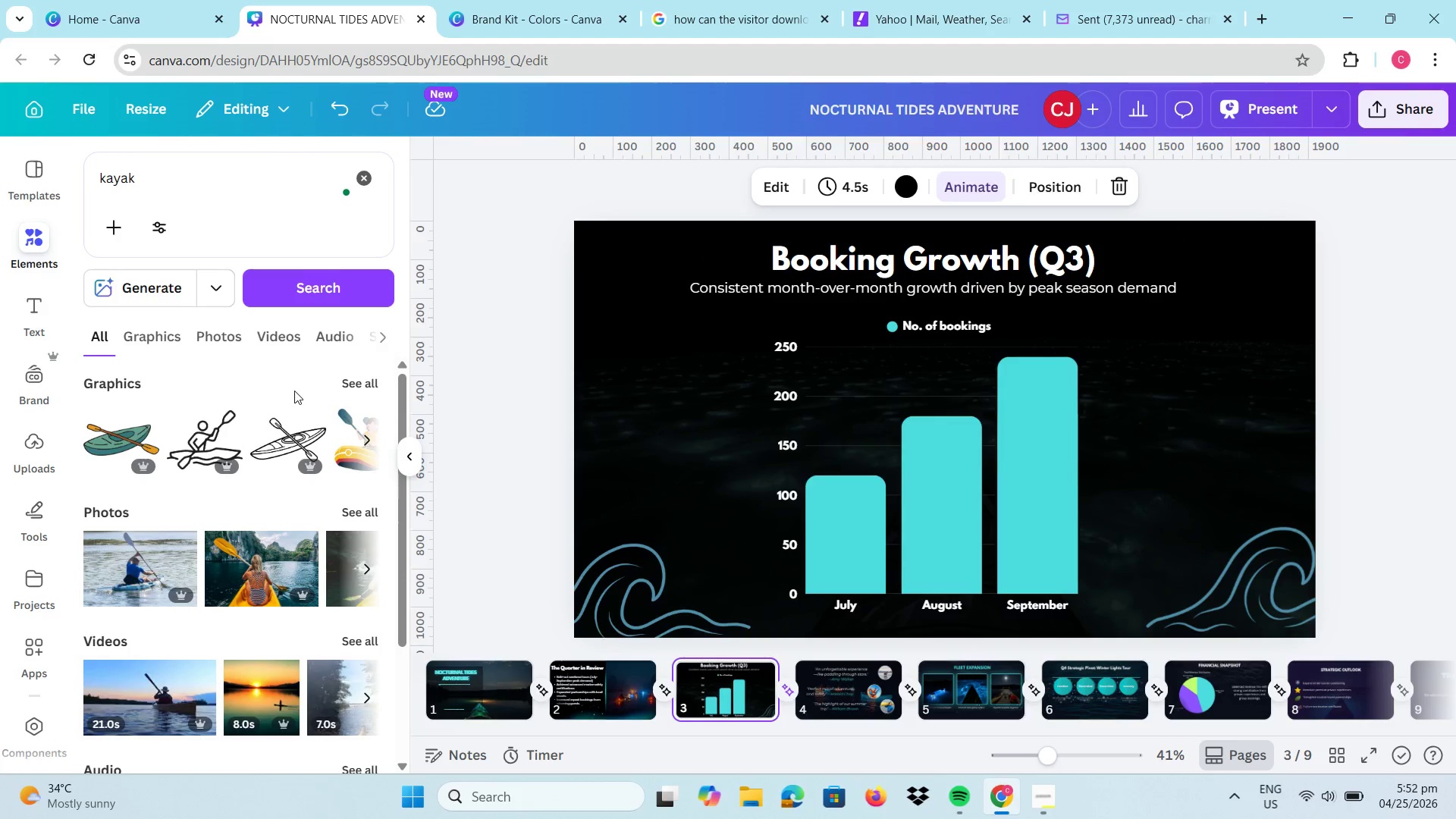 
left_click([284, 444])
 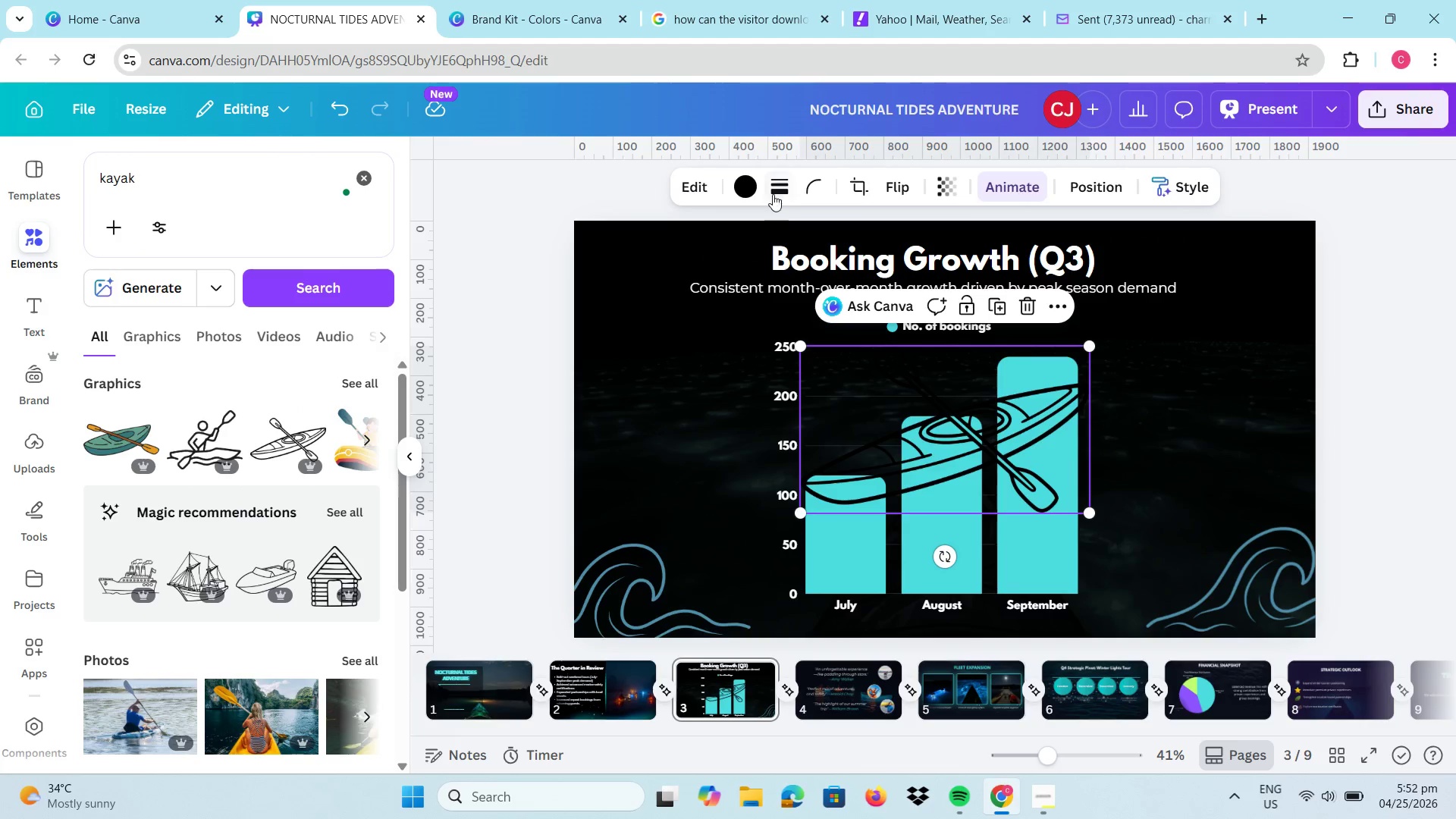 
left_click([753, 187])
 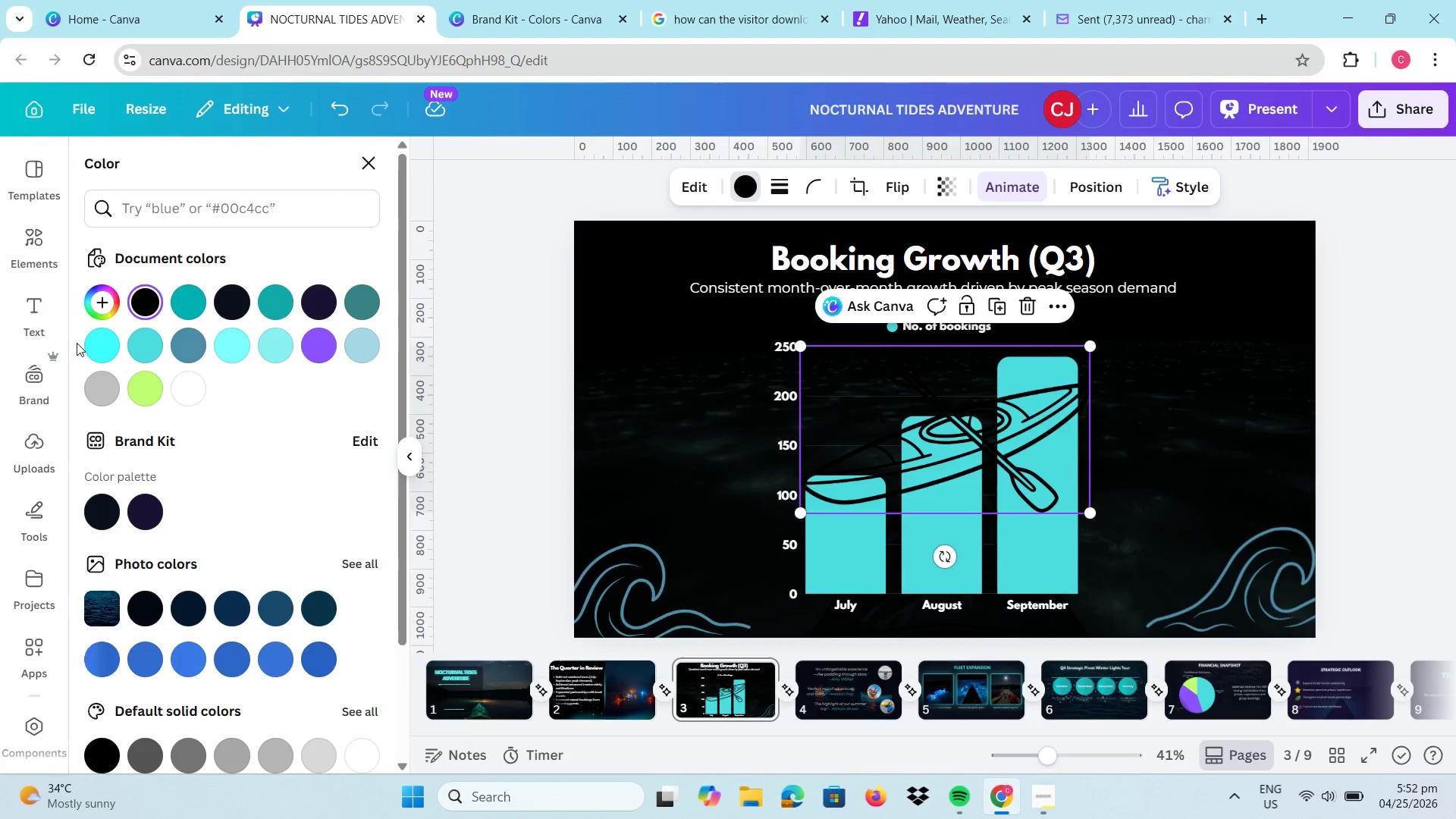 
left_click([89, 350])
 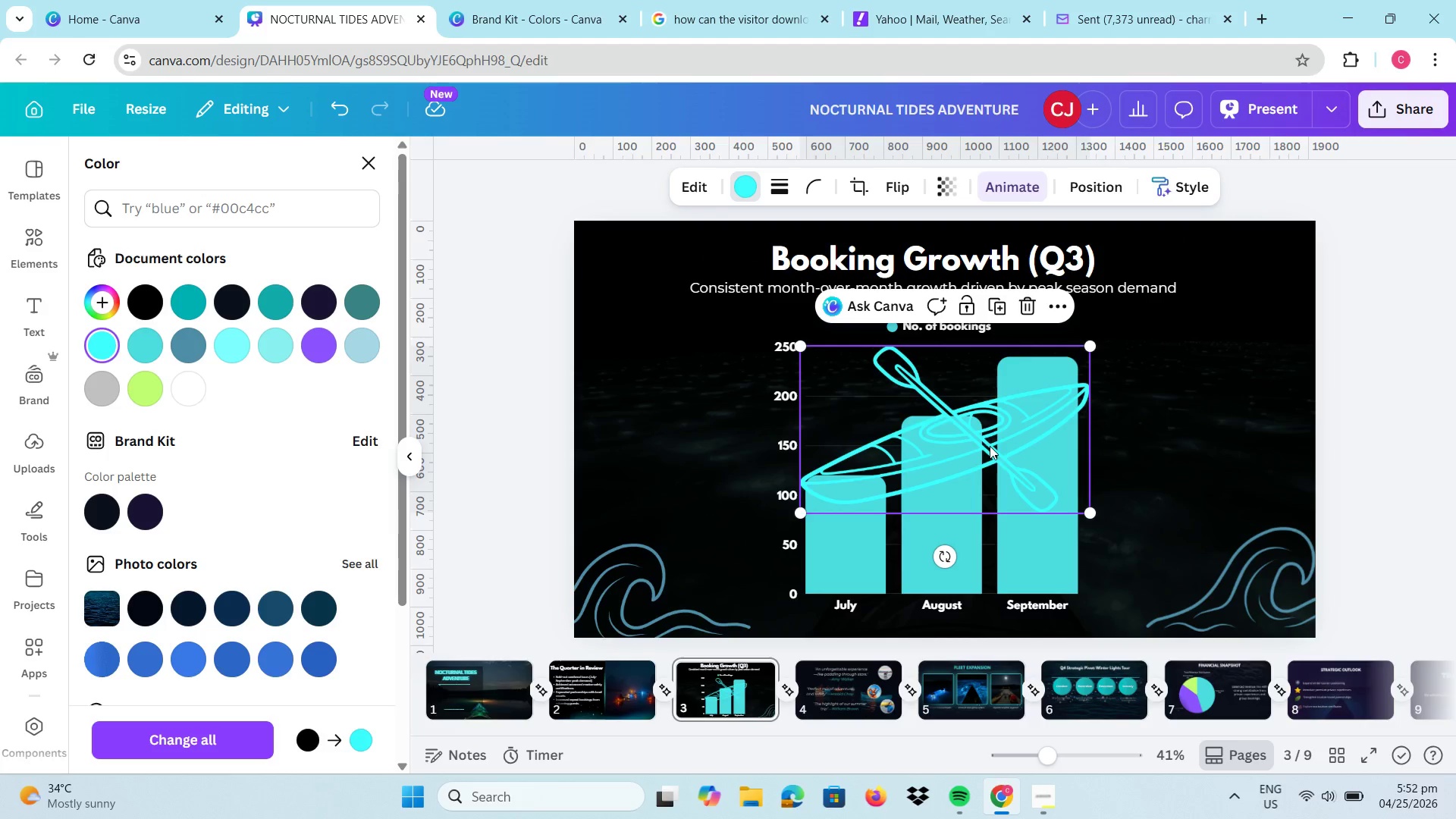 
left_click_drag(start_coordinate=[981, 441], to_coordinate=[1324, 449])
 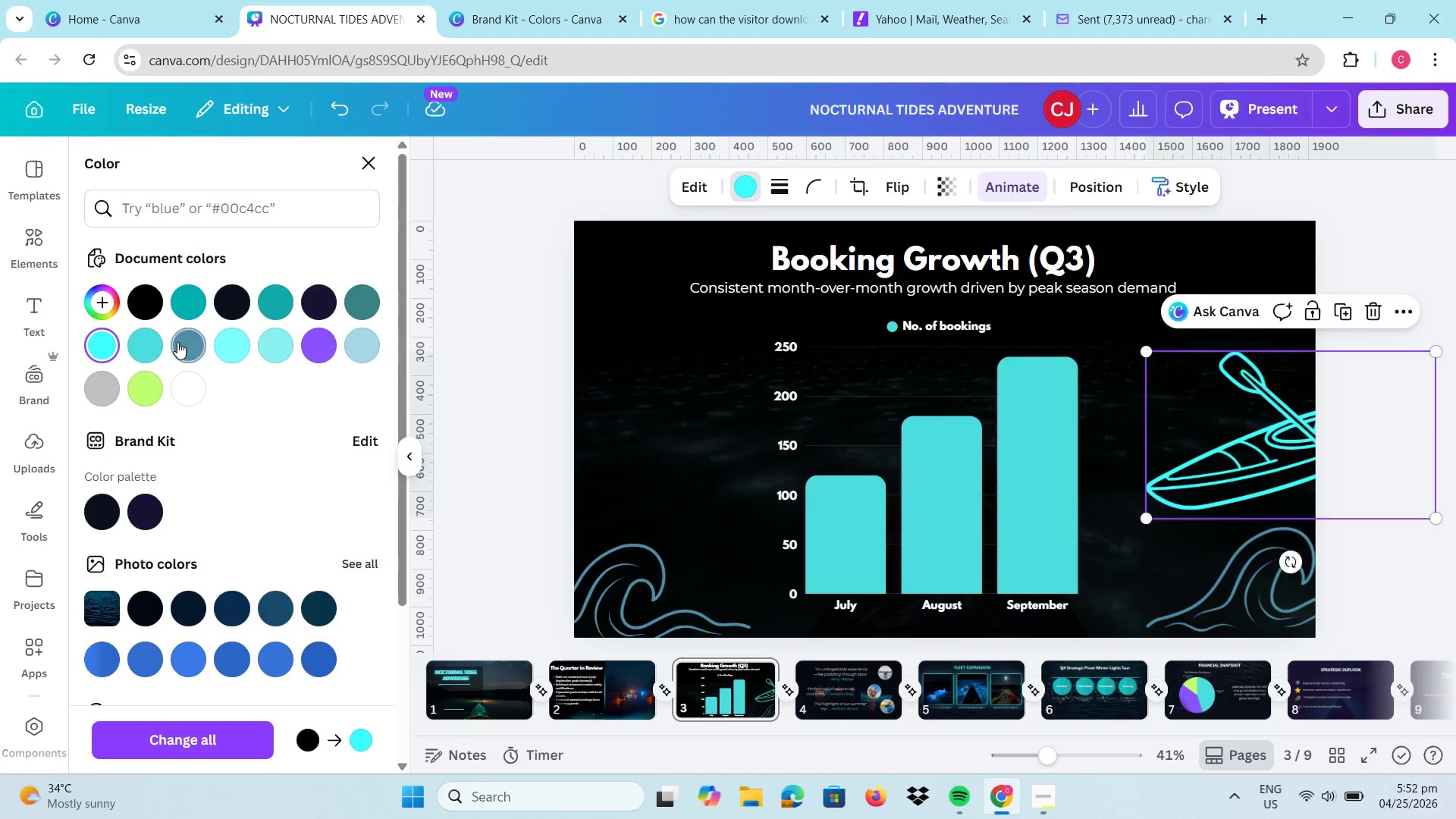 
left_click([142, 342])
 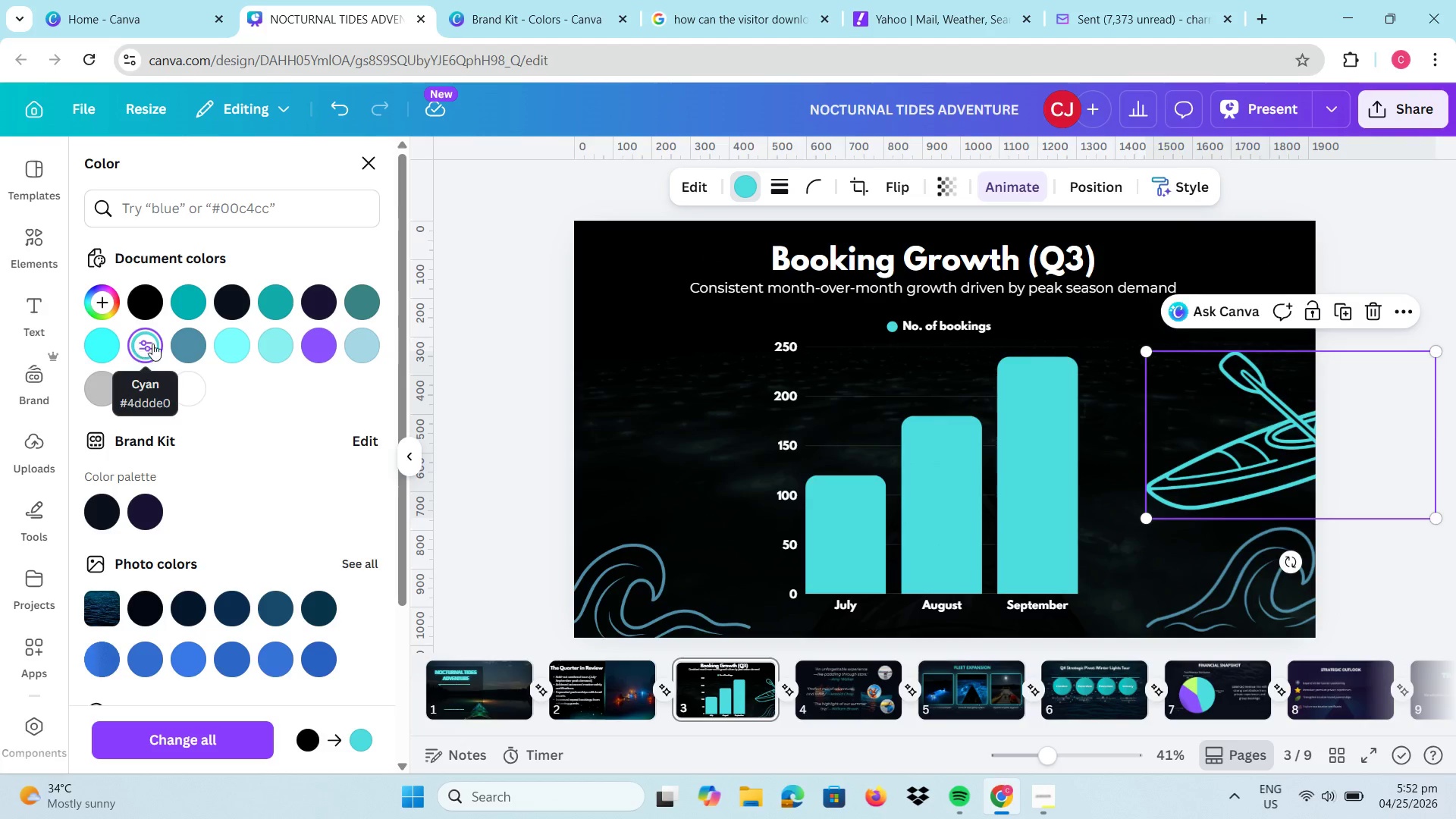 
left_click([190, 350])
 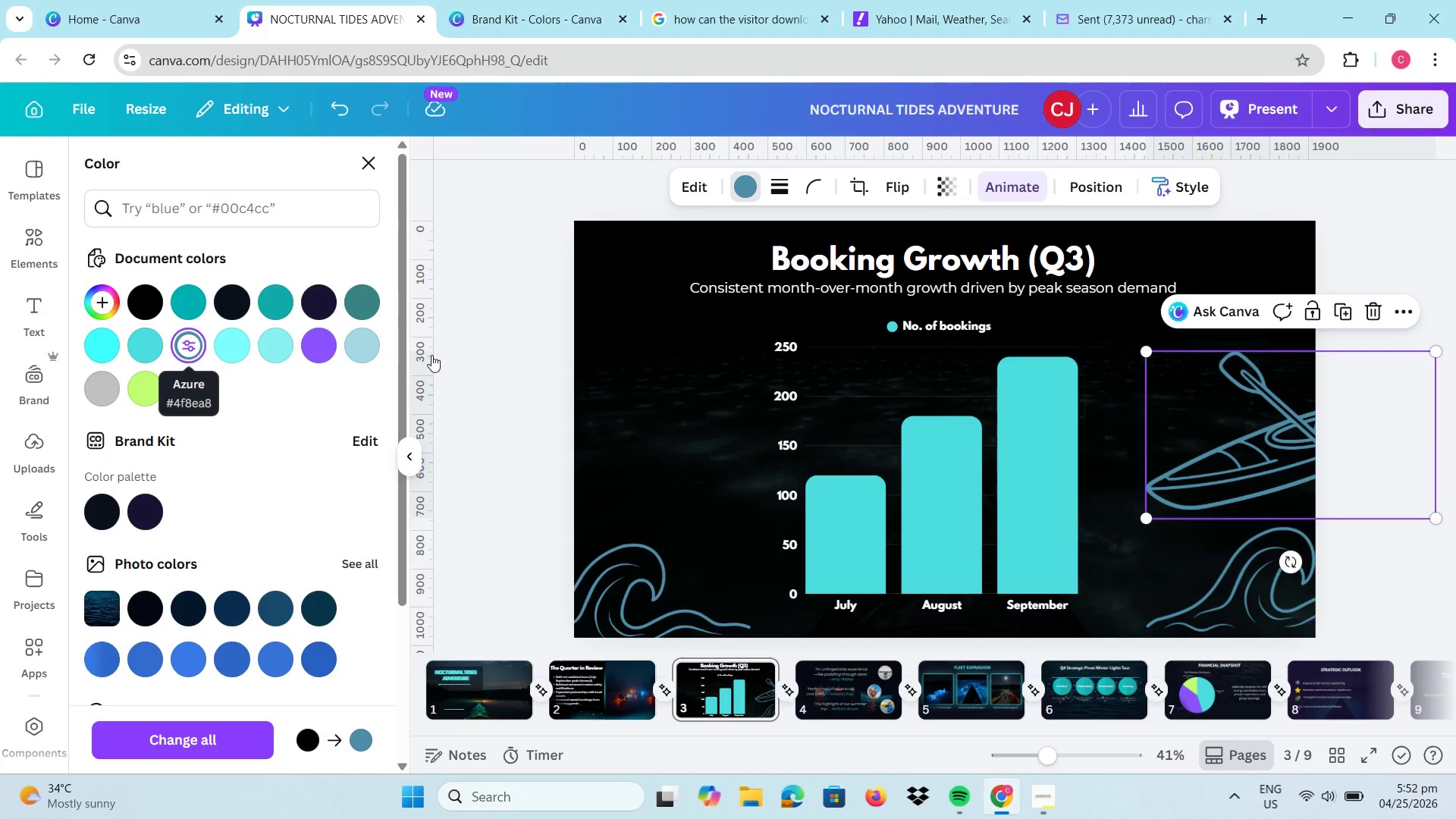 
left_click_drag(start_coordinate=[1267, 450], to_coordinate=[1229, 367])
 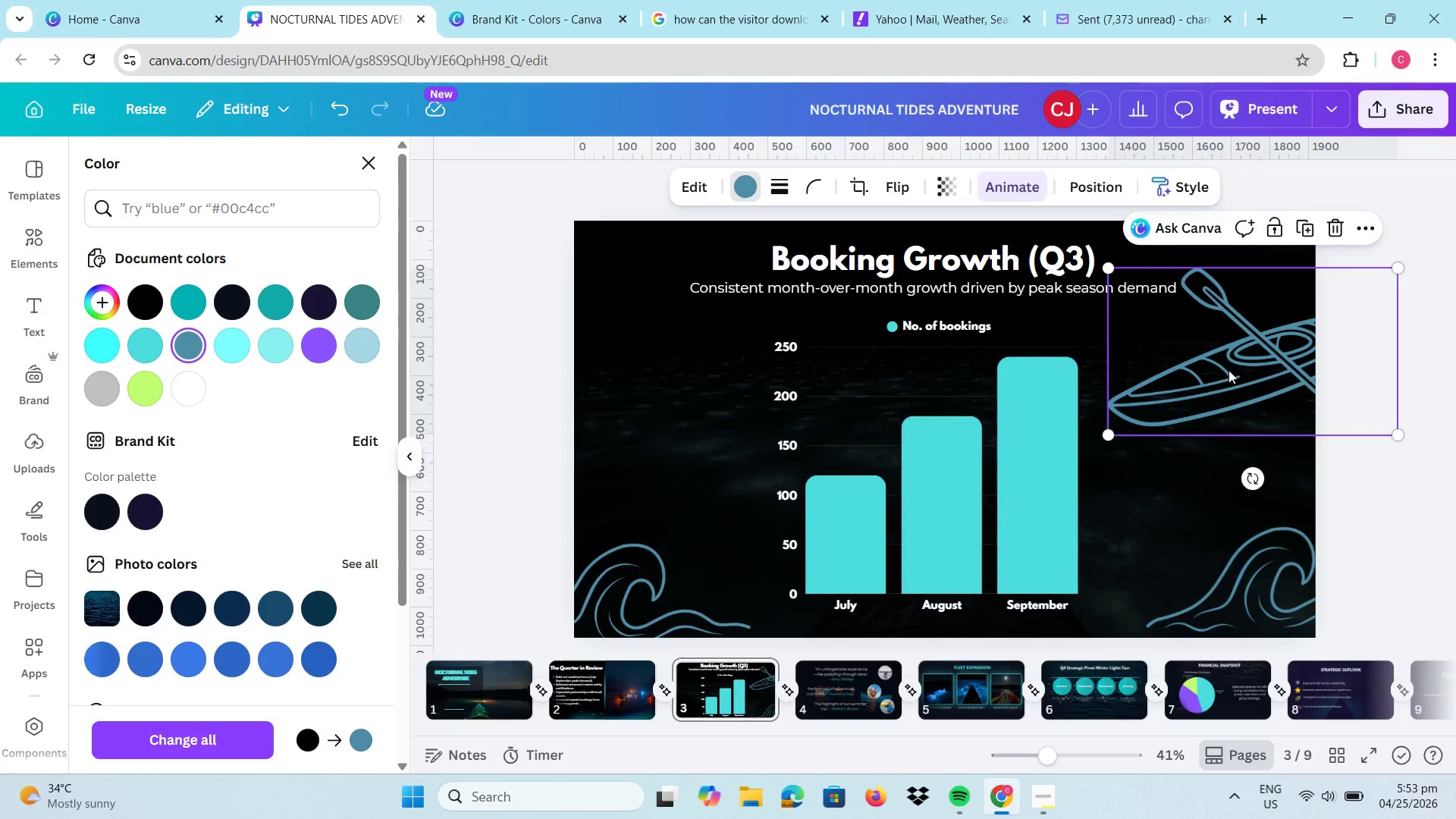 
key(Control+C)
 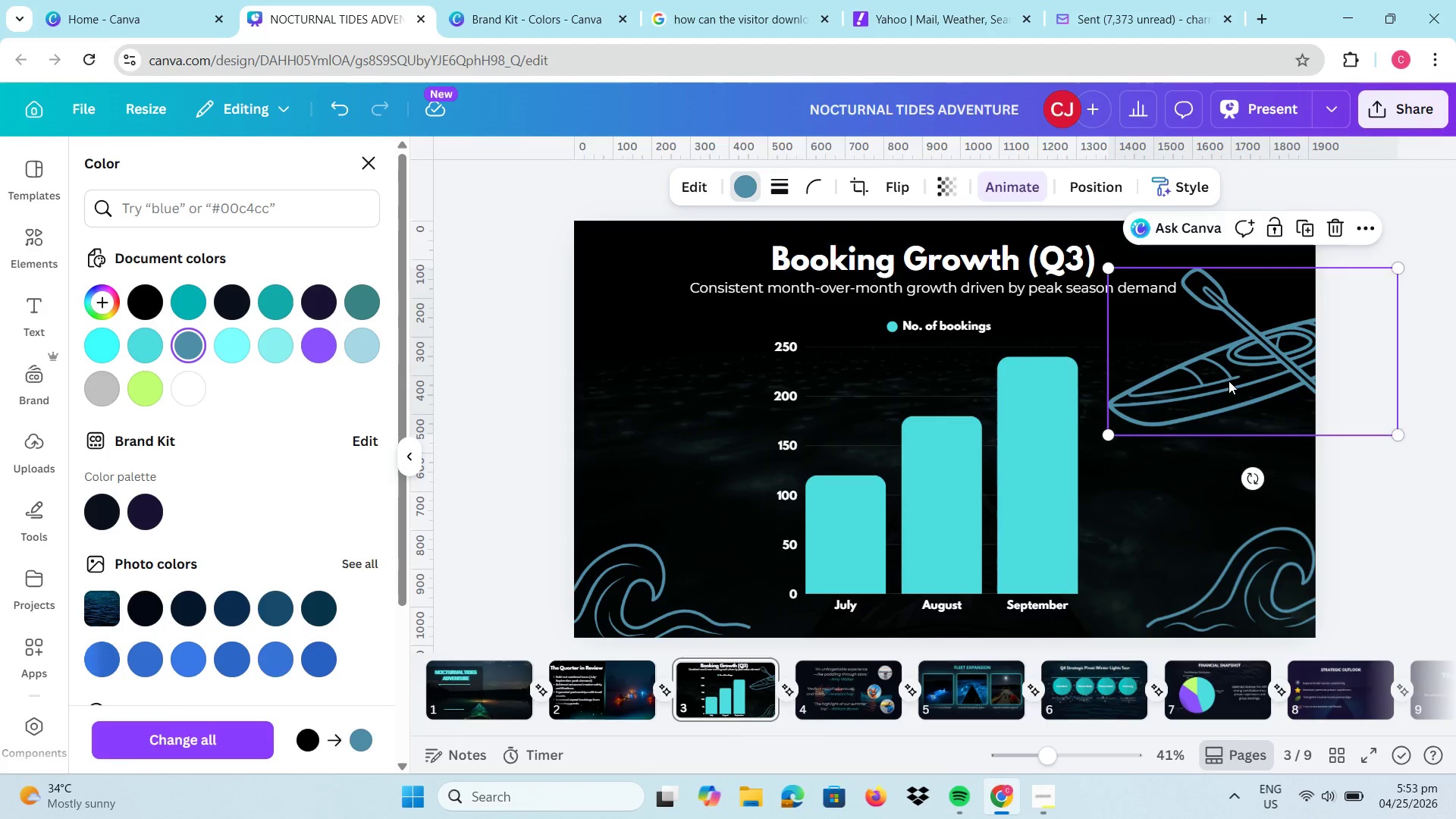 
key(Control+V)
 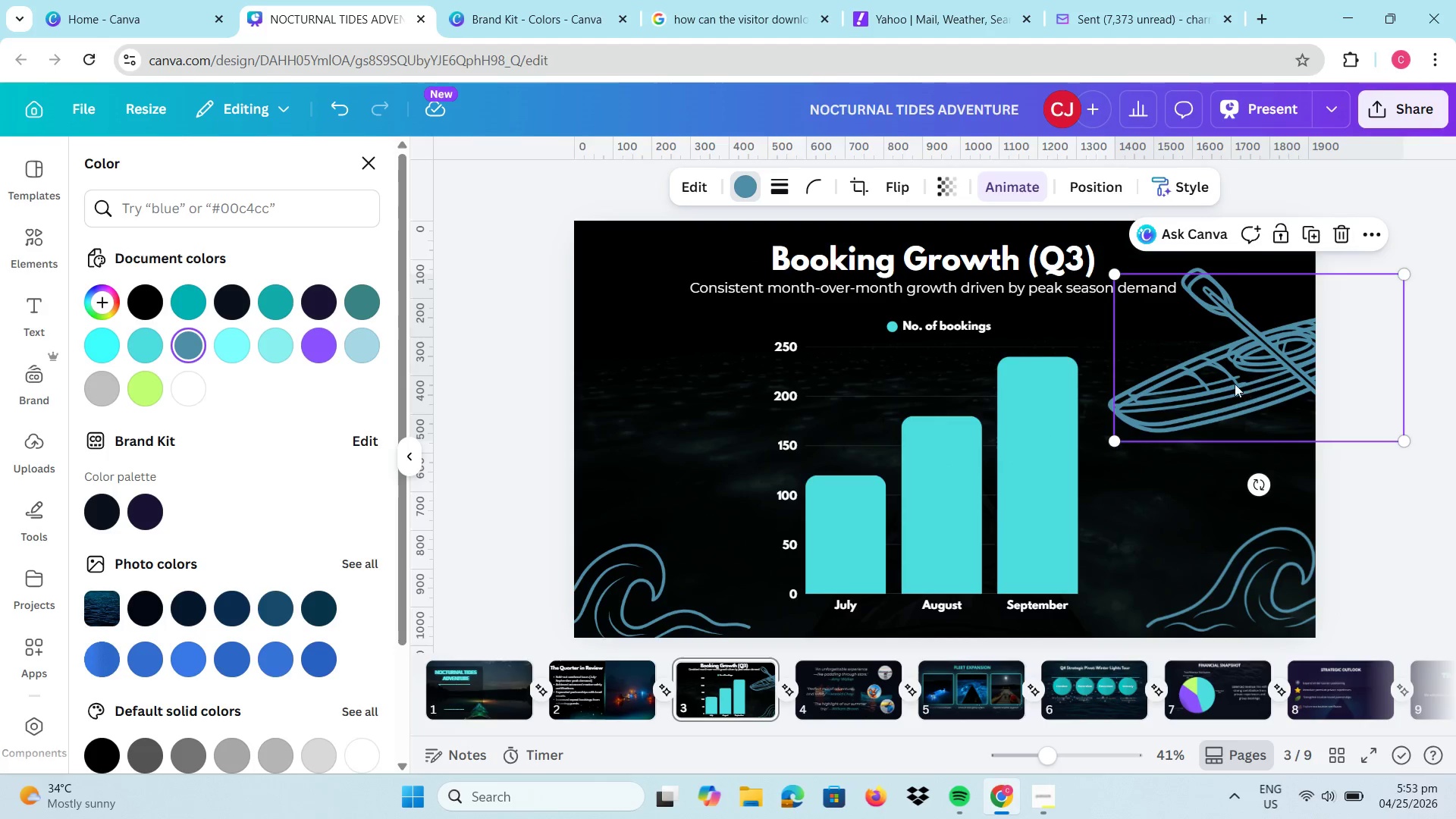 
left_click_drag(start_coordinate=[1244, 381], to_coordinate=[501, 427])
 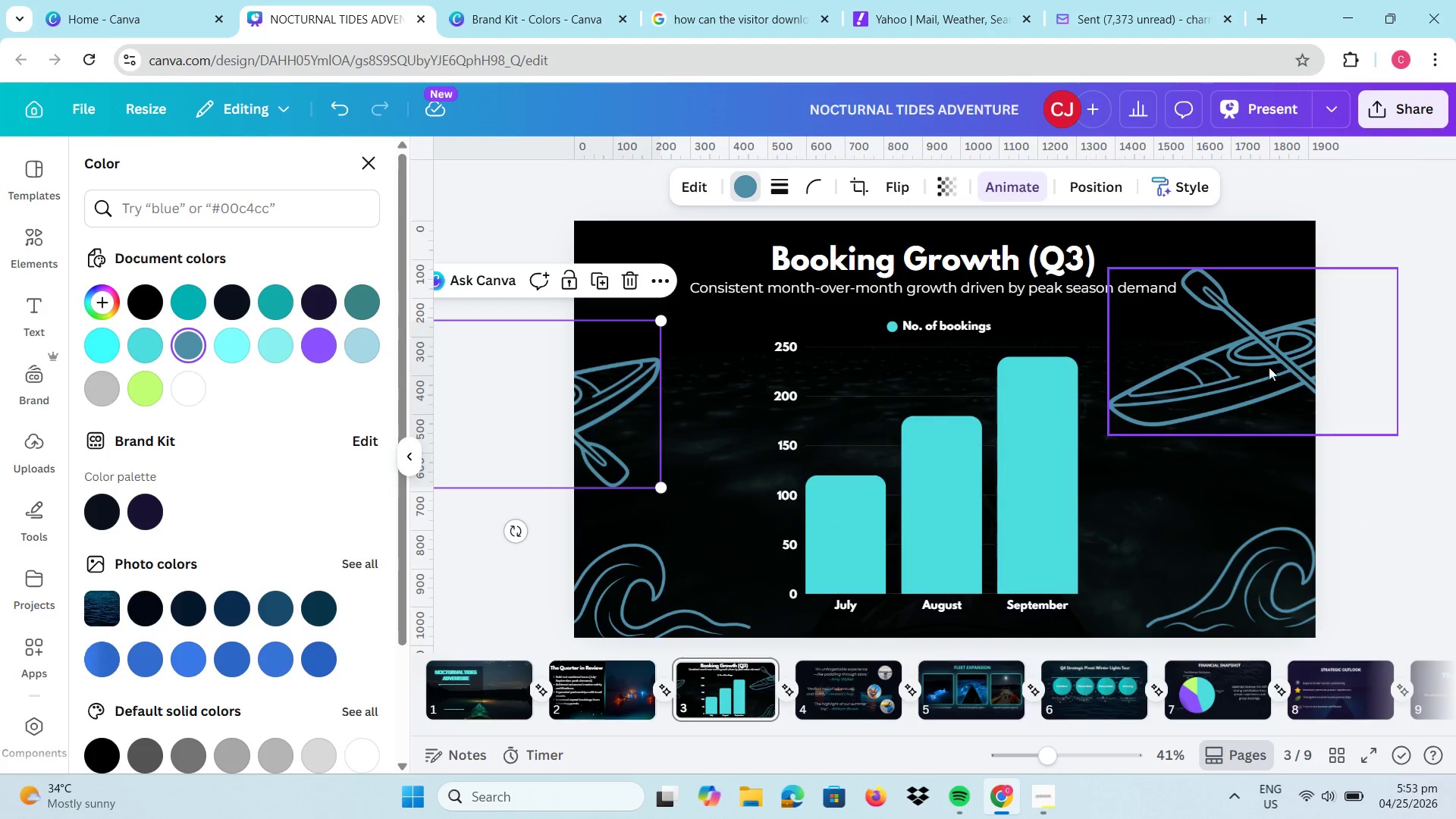 
left_click_drag(start_coordinate=[1258, 366], to_coordinate=[1321, 359])
 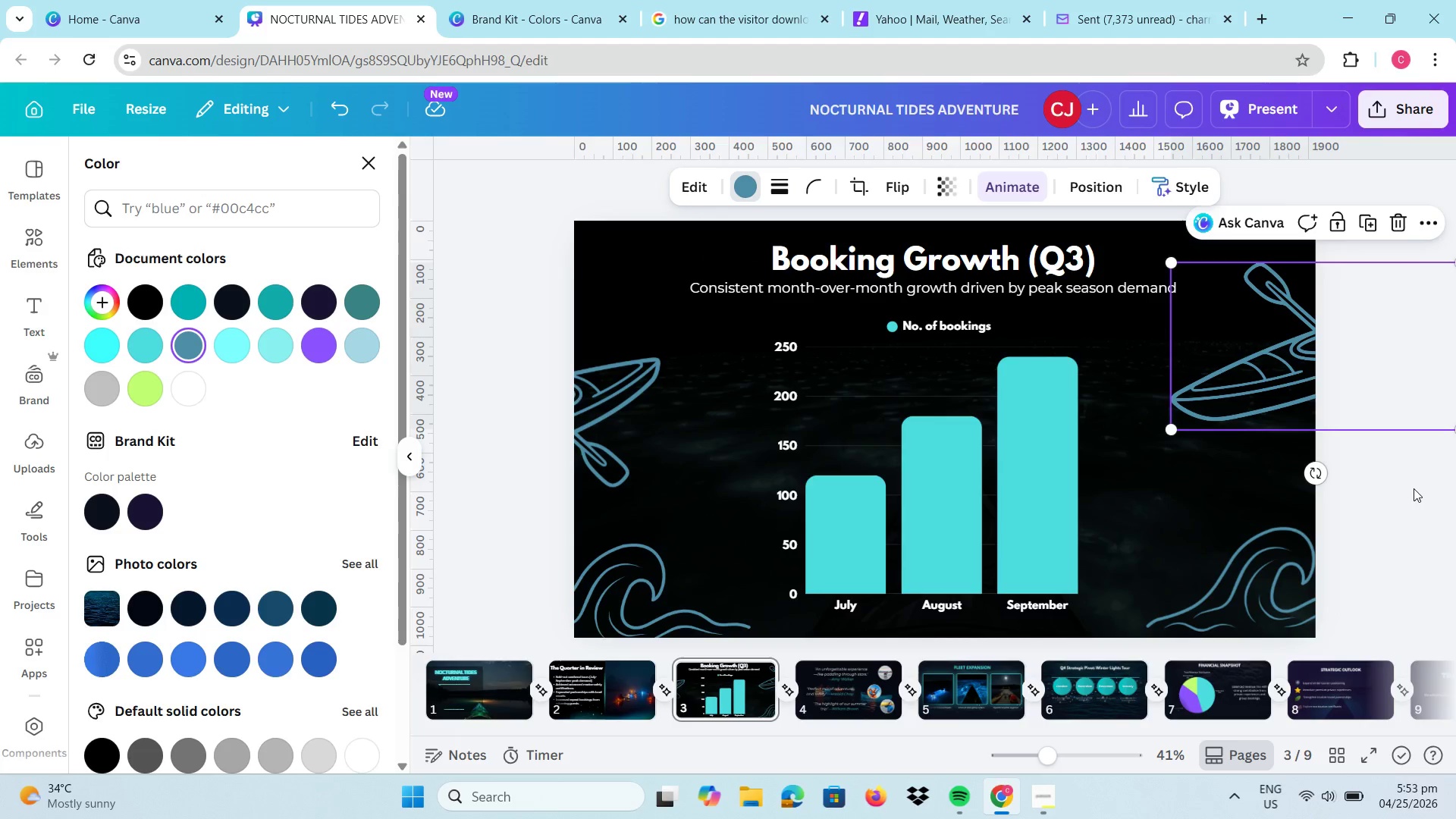 
left_click([1416, 489])
 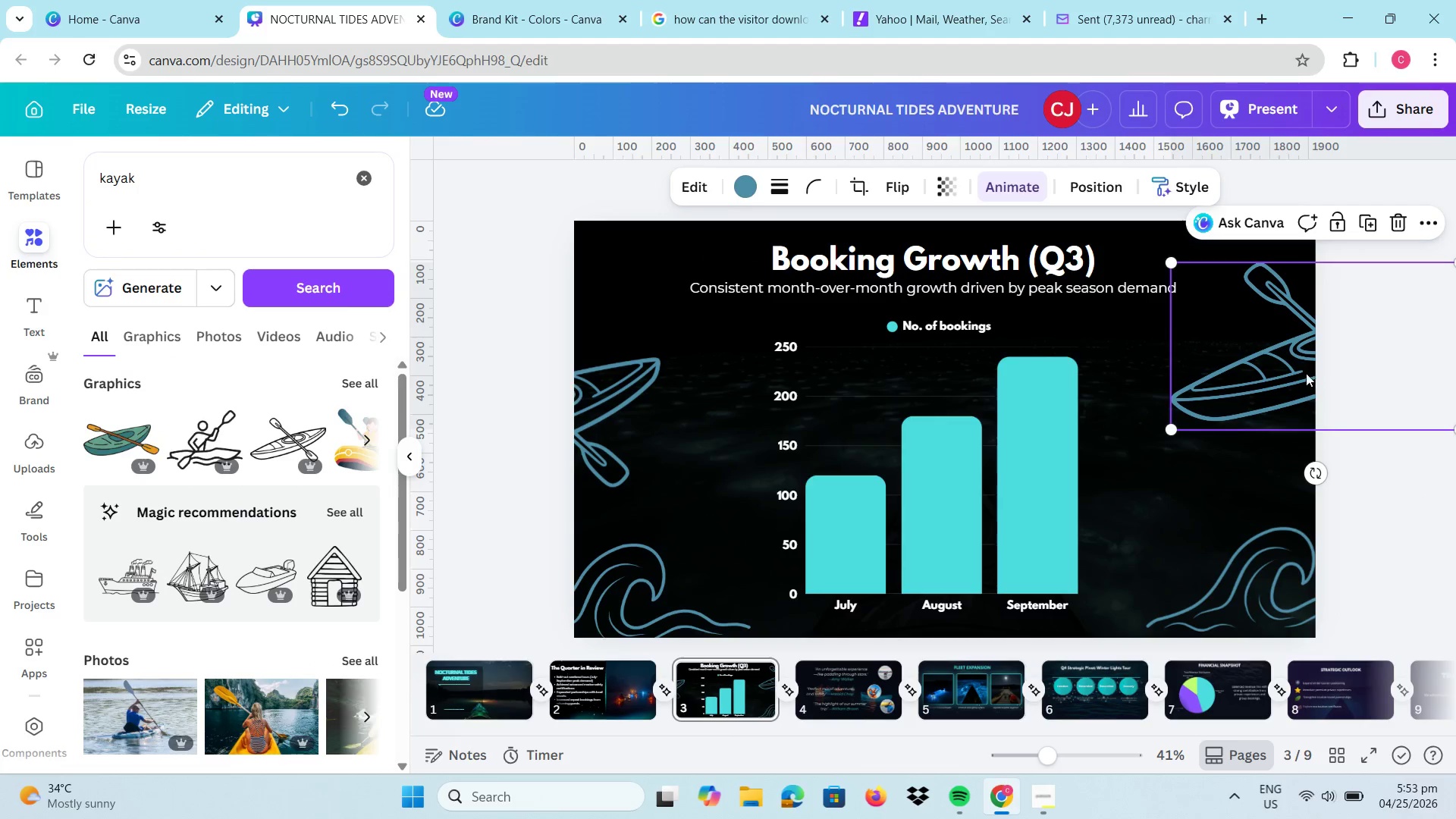 
left_click_drag(start_coordinate=[1266, 362], to_coordinate=[1269, 334])
 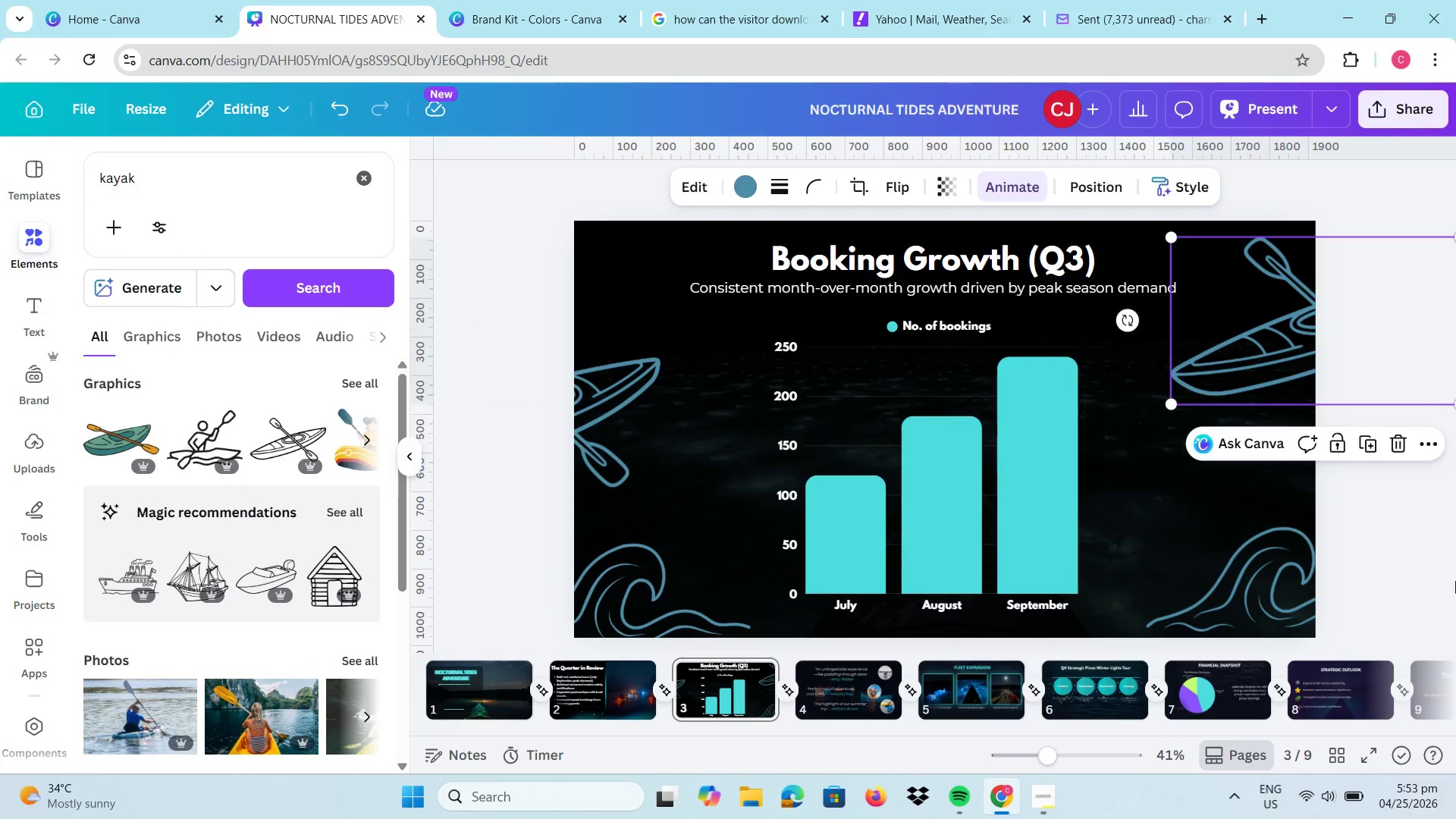 
left_click([1455, 581])
 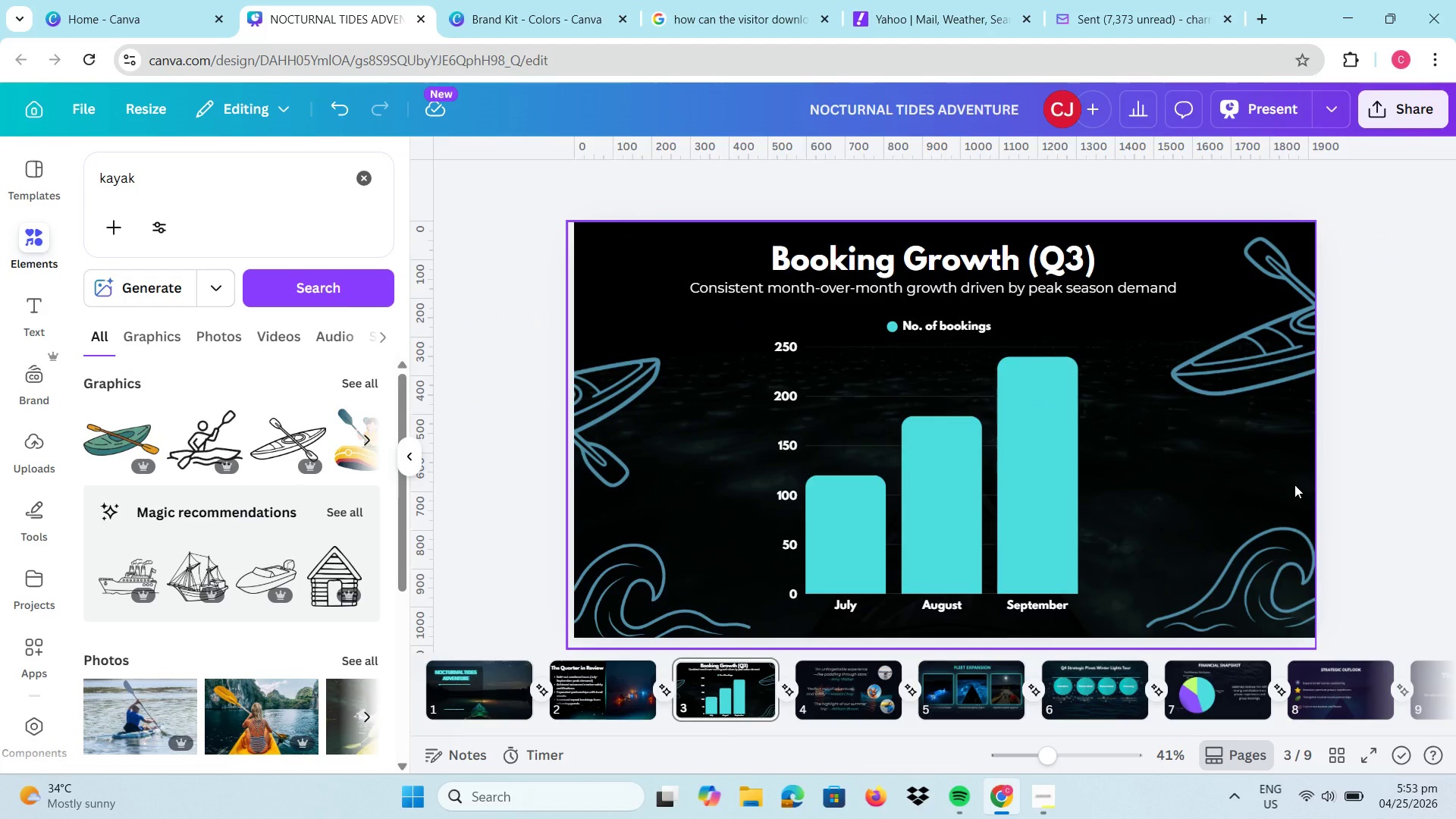 
wait(5.11)
 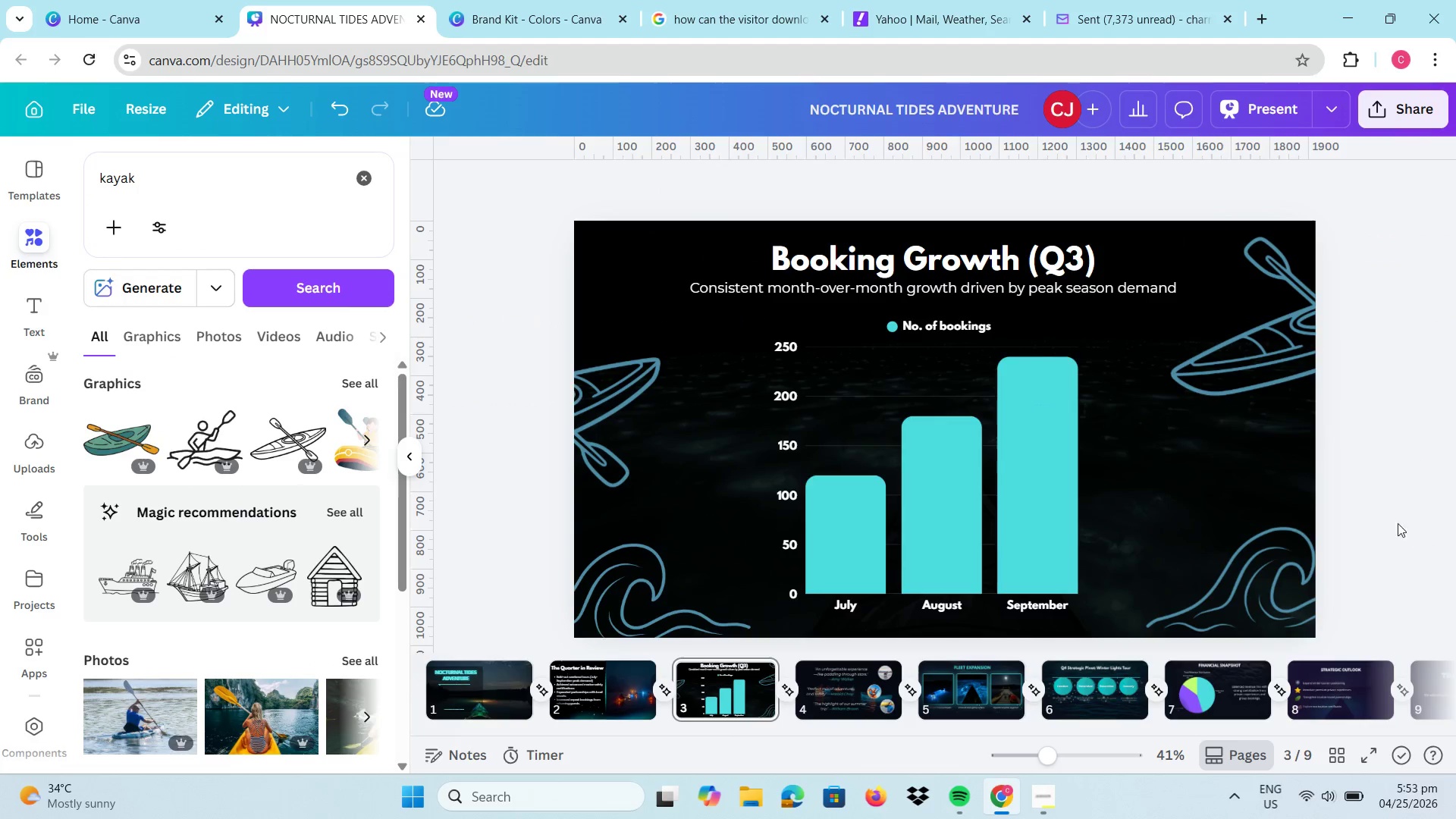 
double_click([947, 249])
 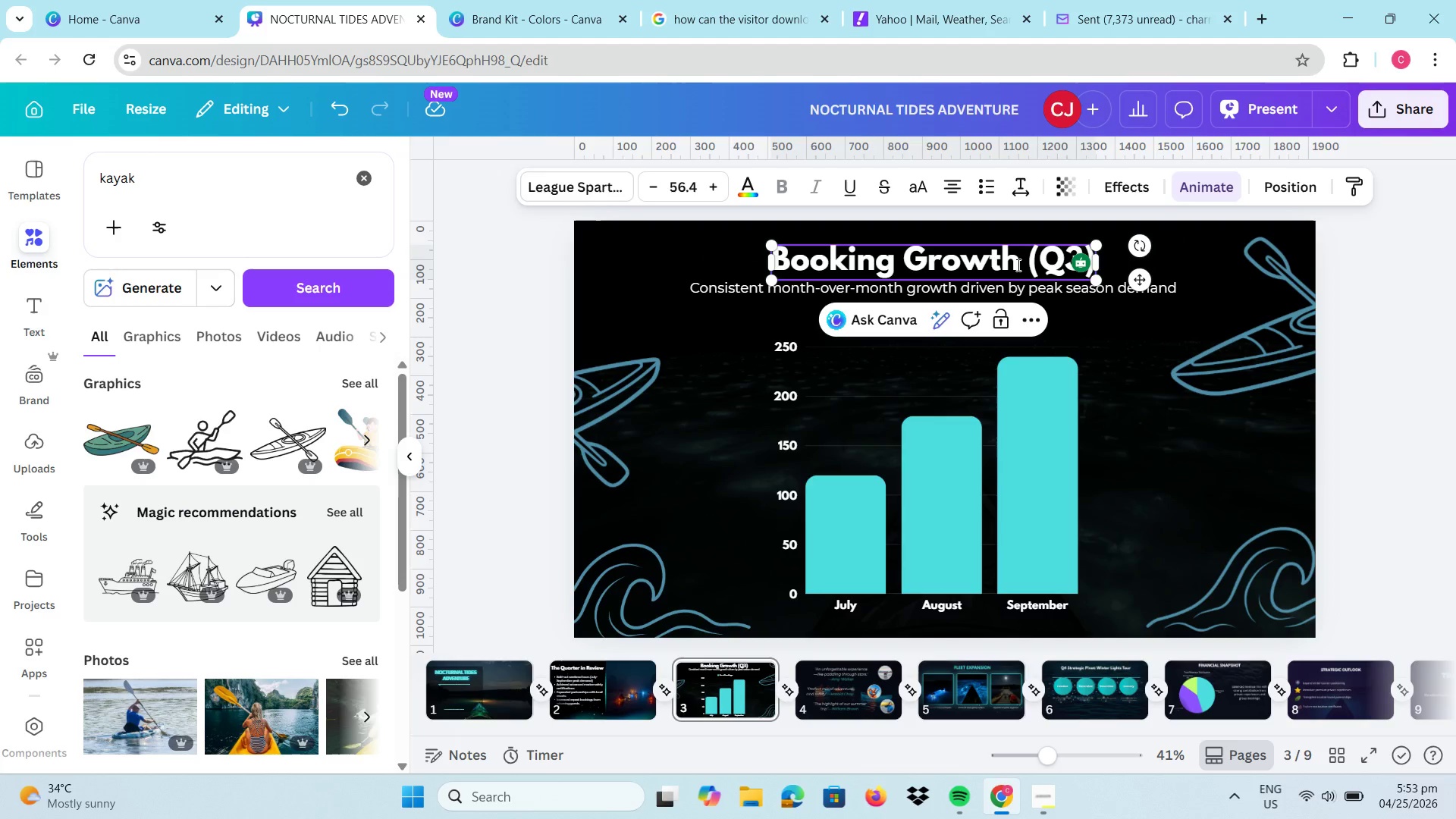 
left_click_drag(start_coordinate=[1018, 265], to_coordinate=[794, 265])
 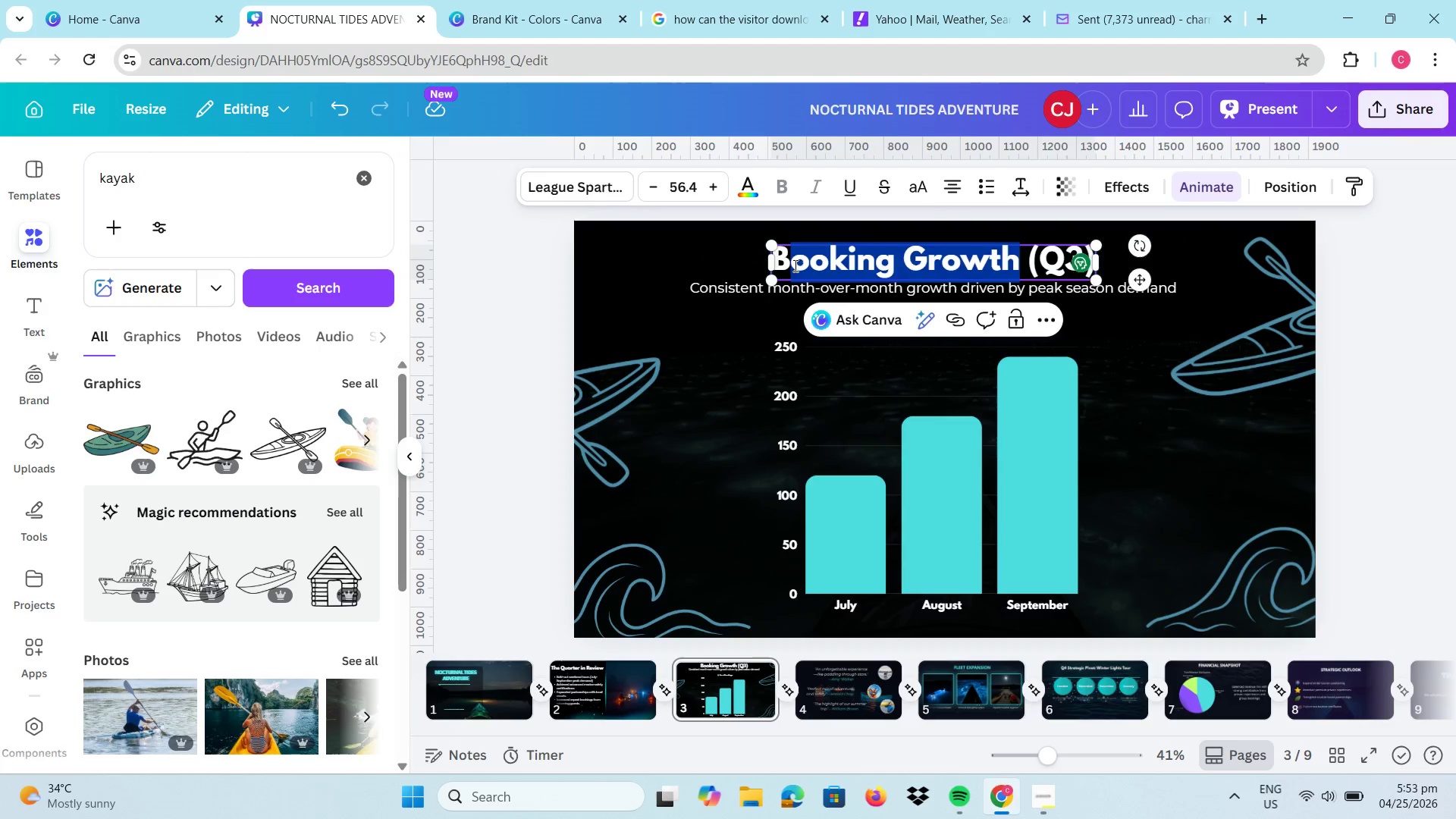 
type(oo)
key(Backspace)
key(Backspace)
type(OOKING GROWTH)
 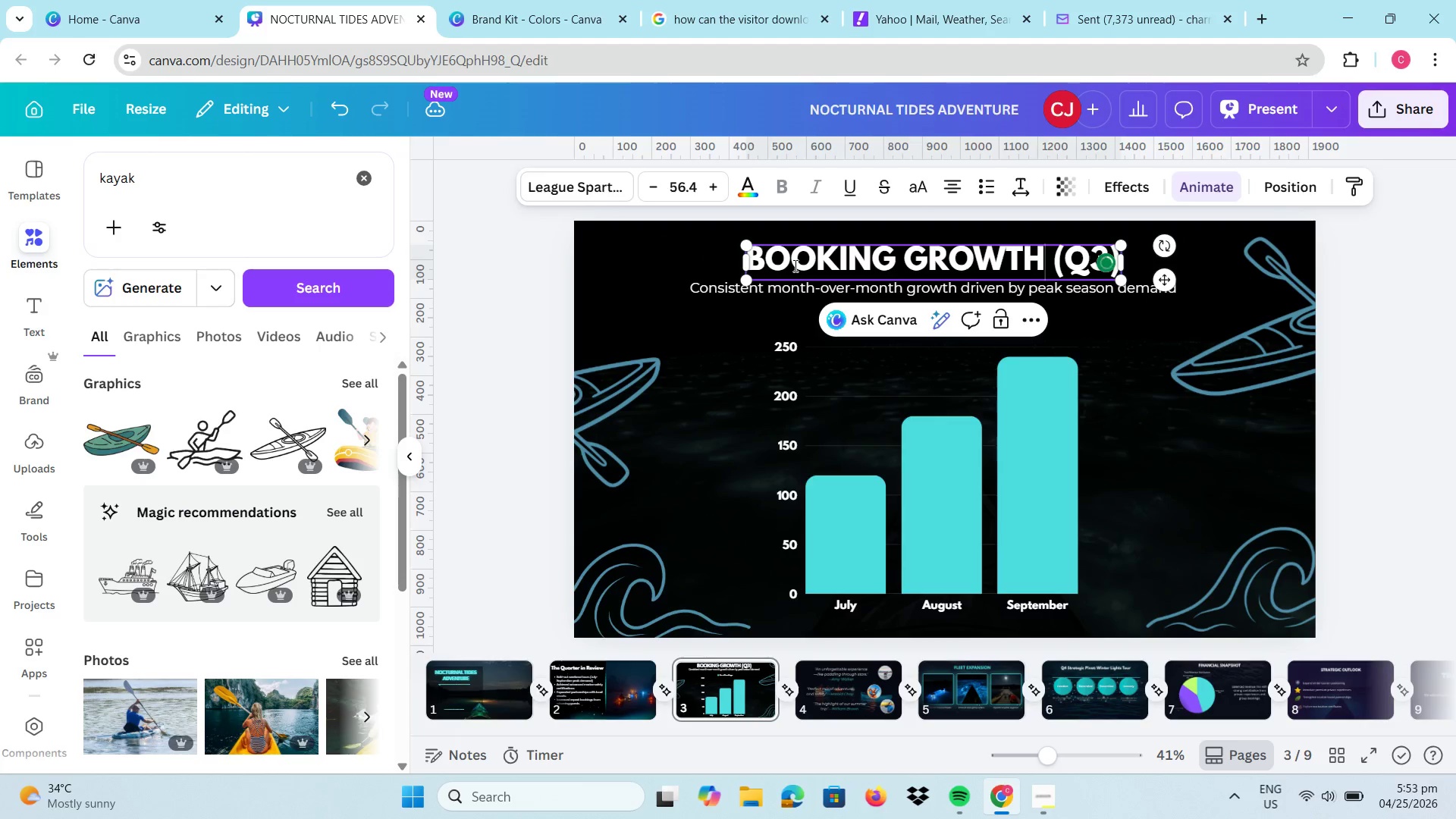 
left_click([1179, 462])
 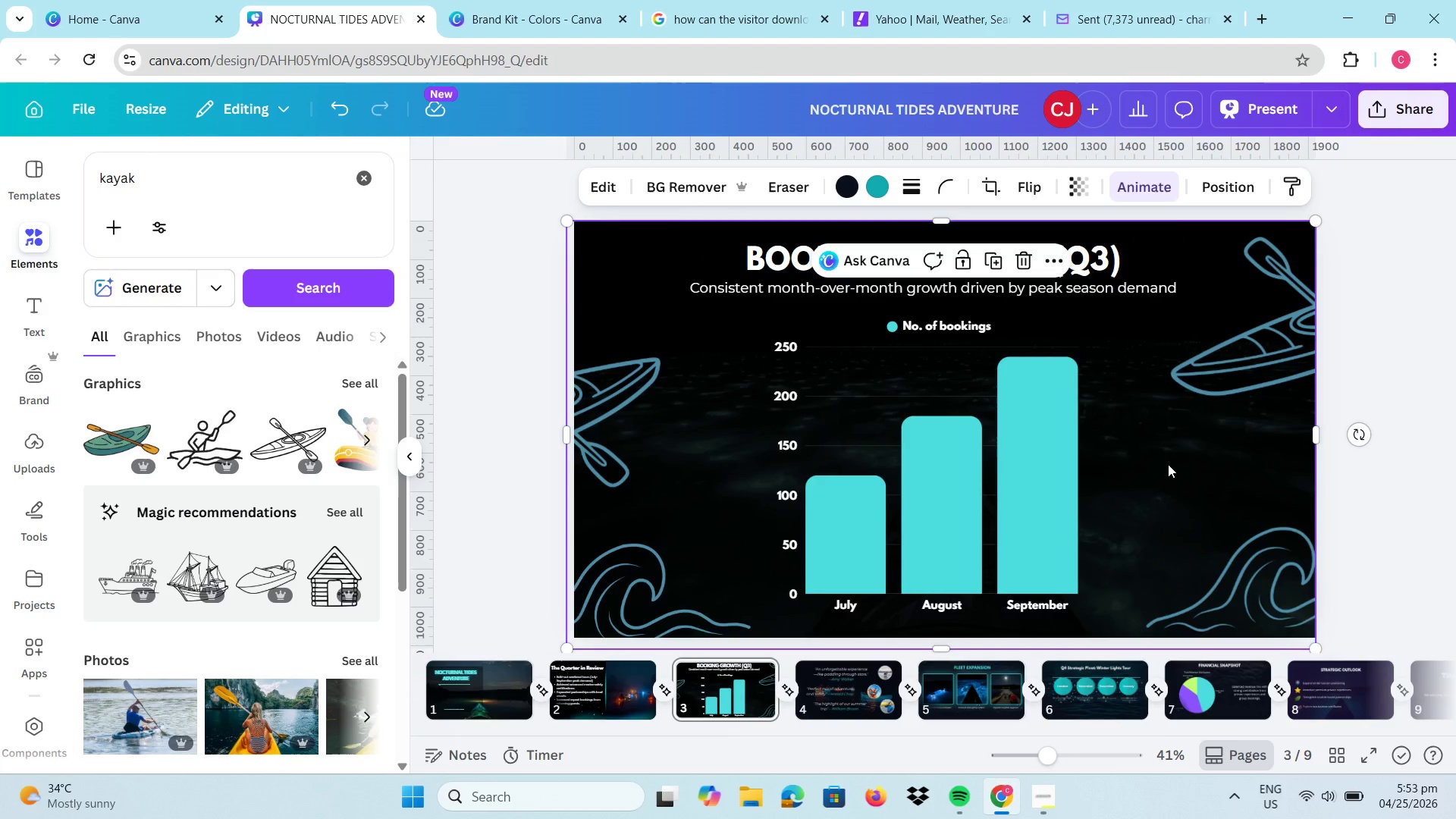 
left_click([1168, 464])
 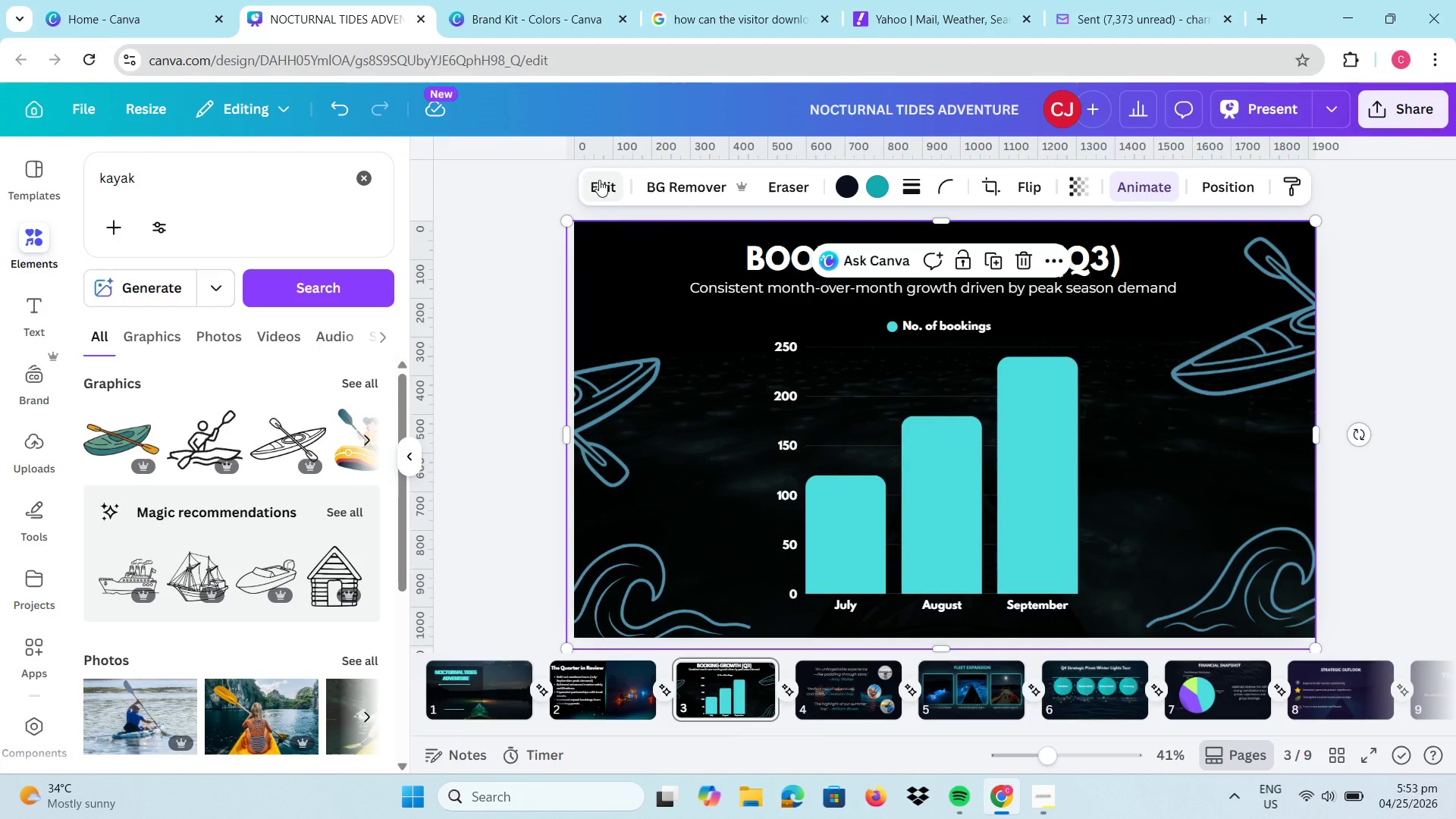 
left_click([621, 272])
 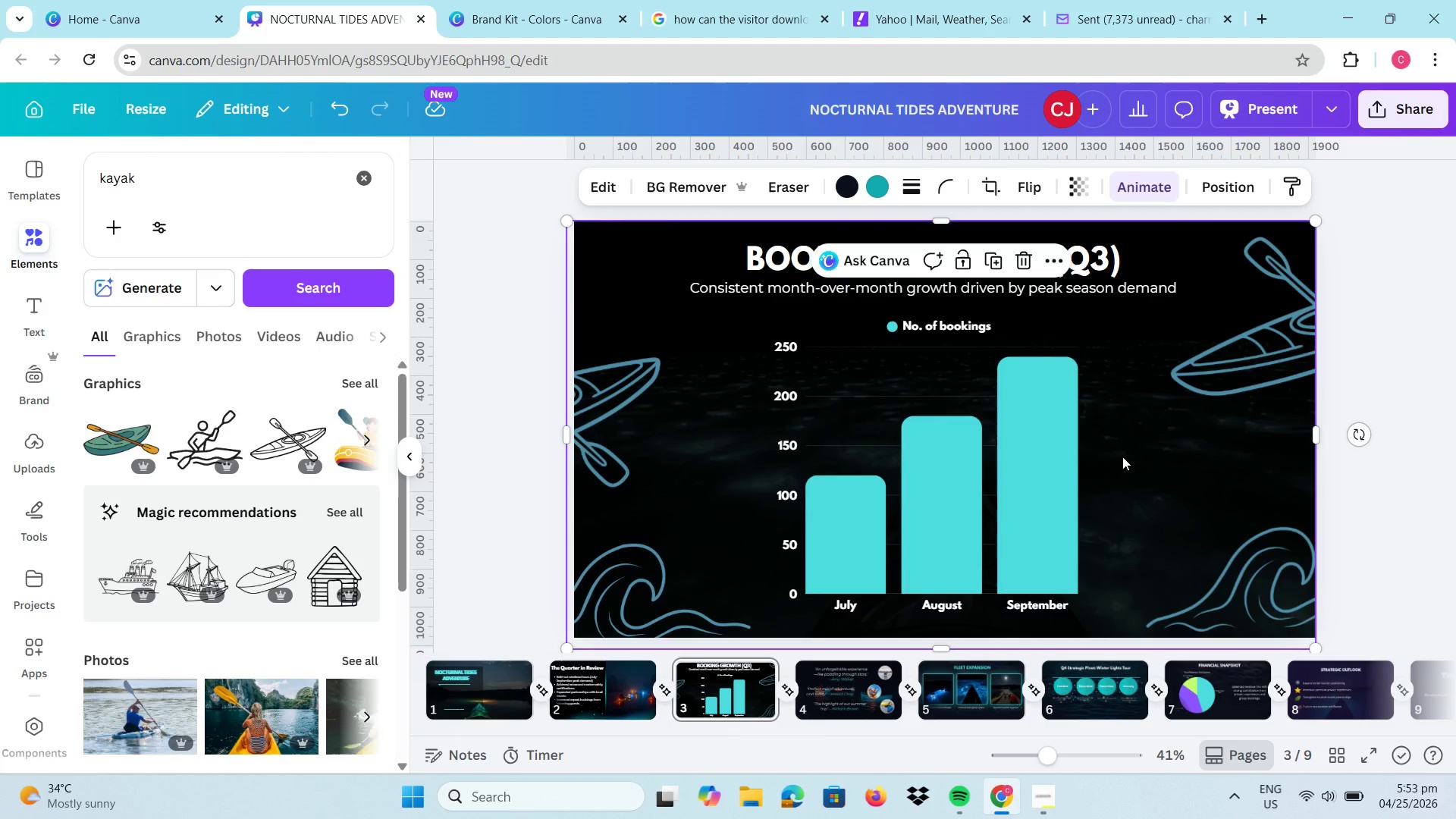 
wait(5.42)
 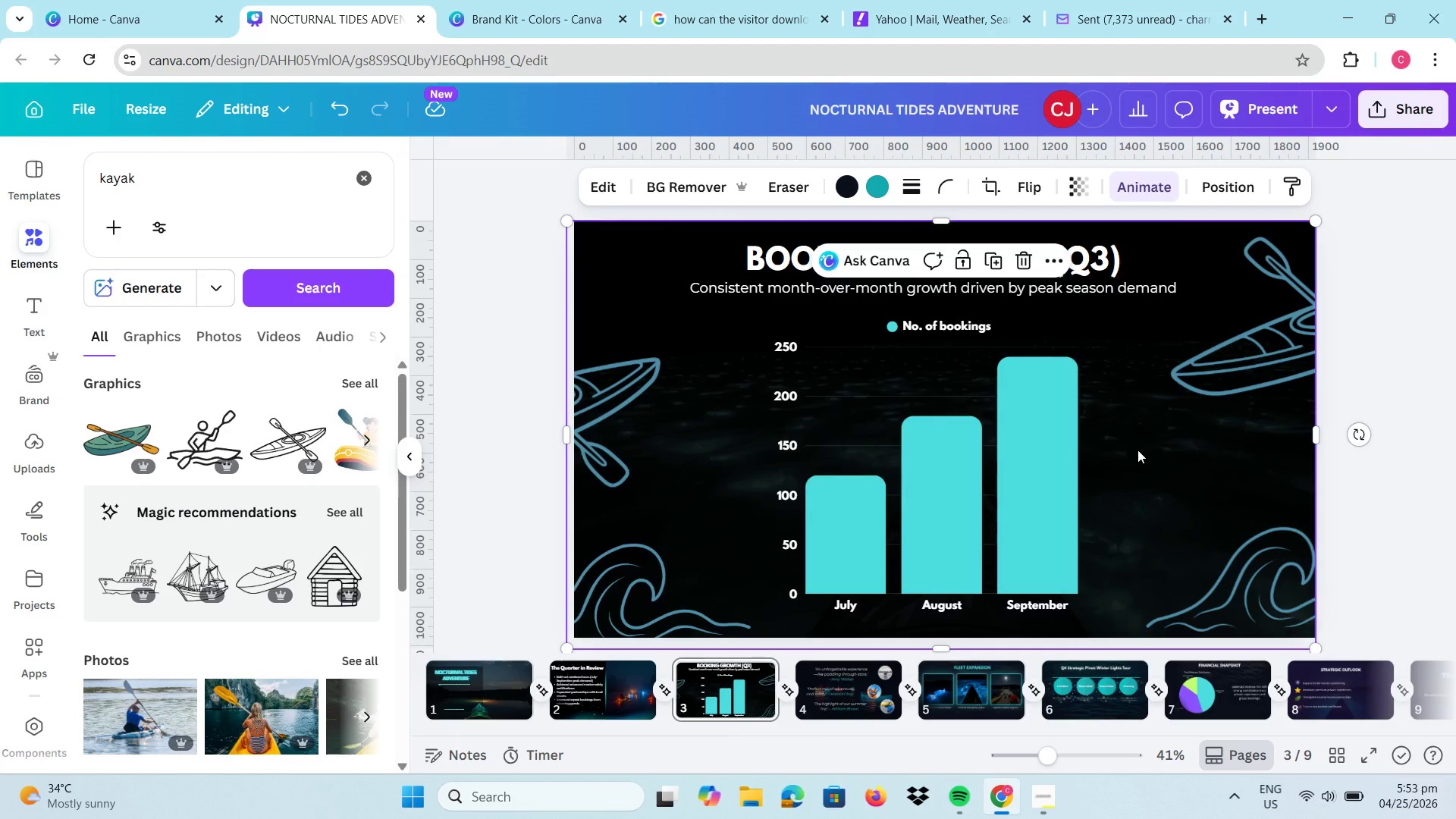 
left_click([851, 683])
 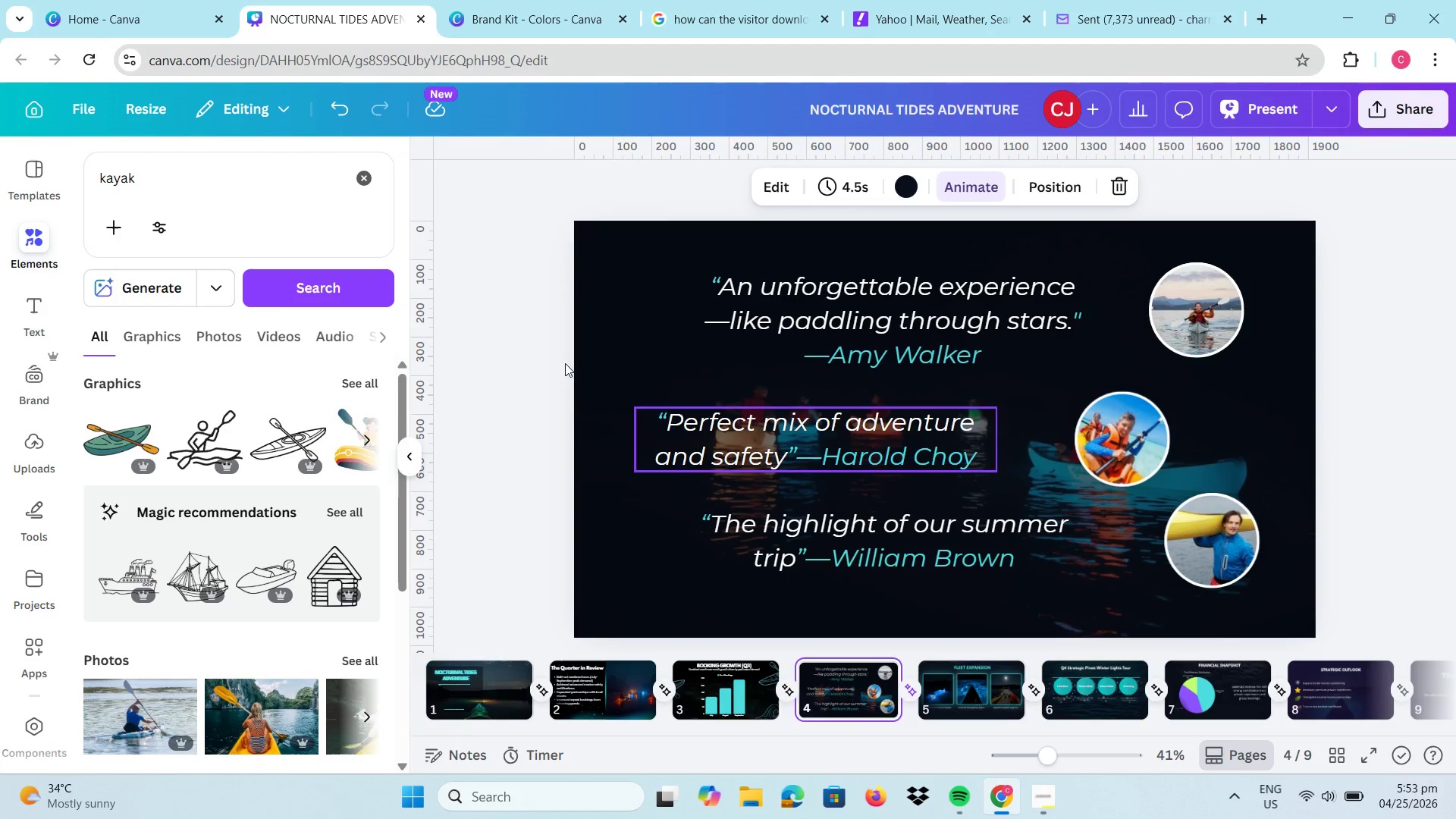 
left_click_drag(start_coordinate=[183, 184], to_coordinate=[87, 187])
 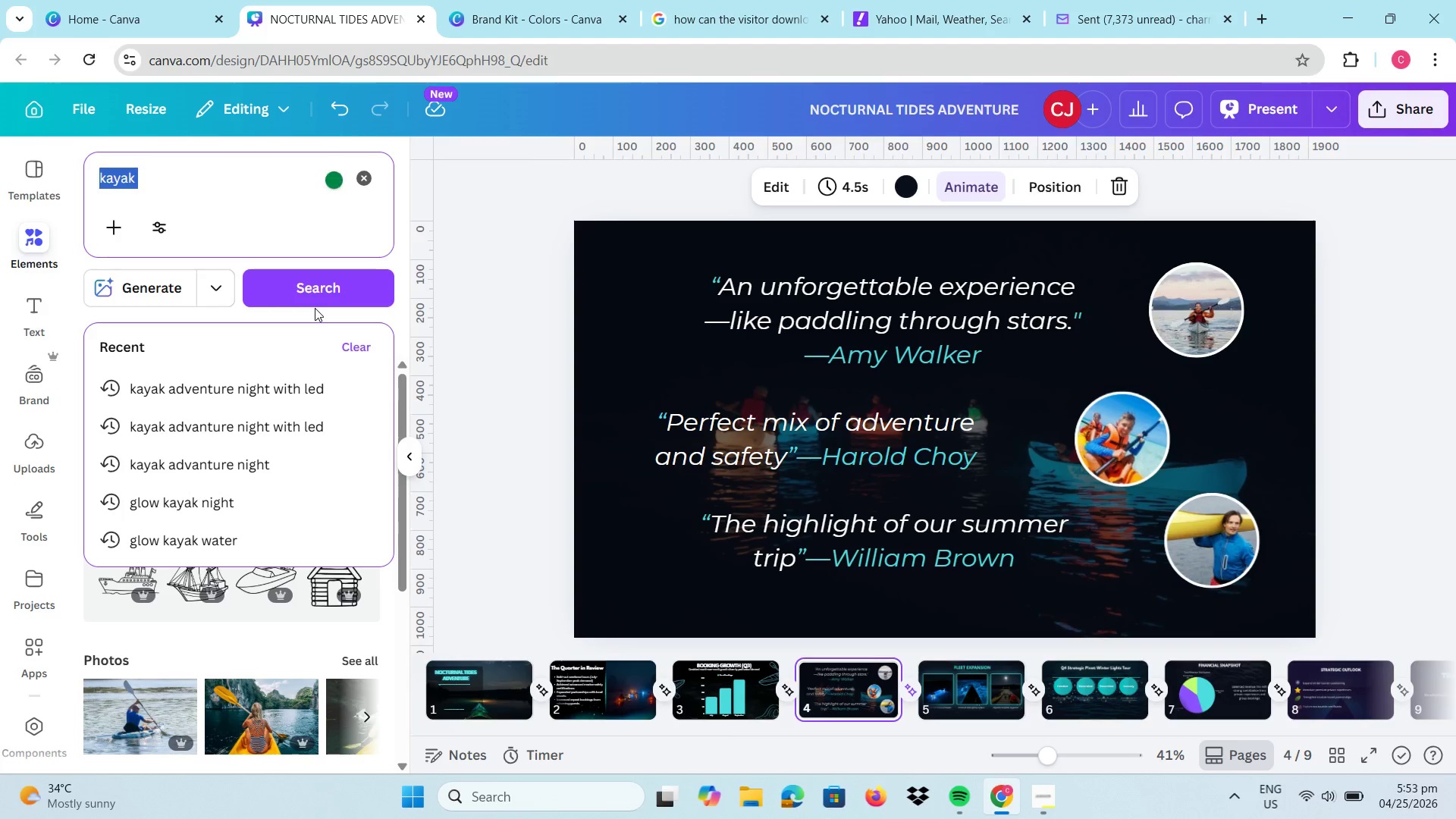 
type(neon cya)
 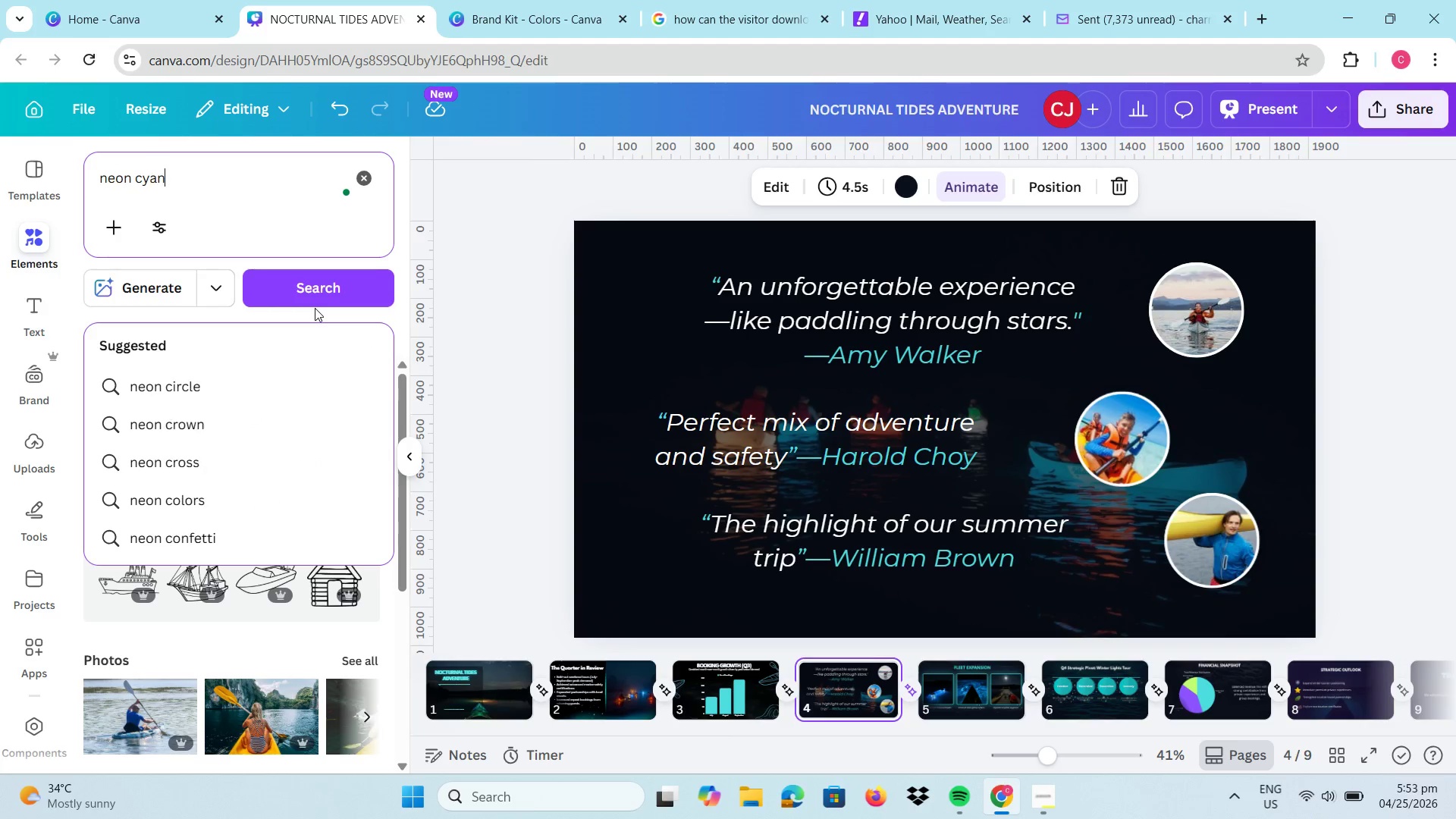 
key(Enter)
 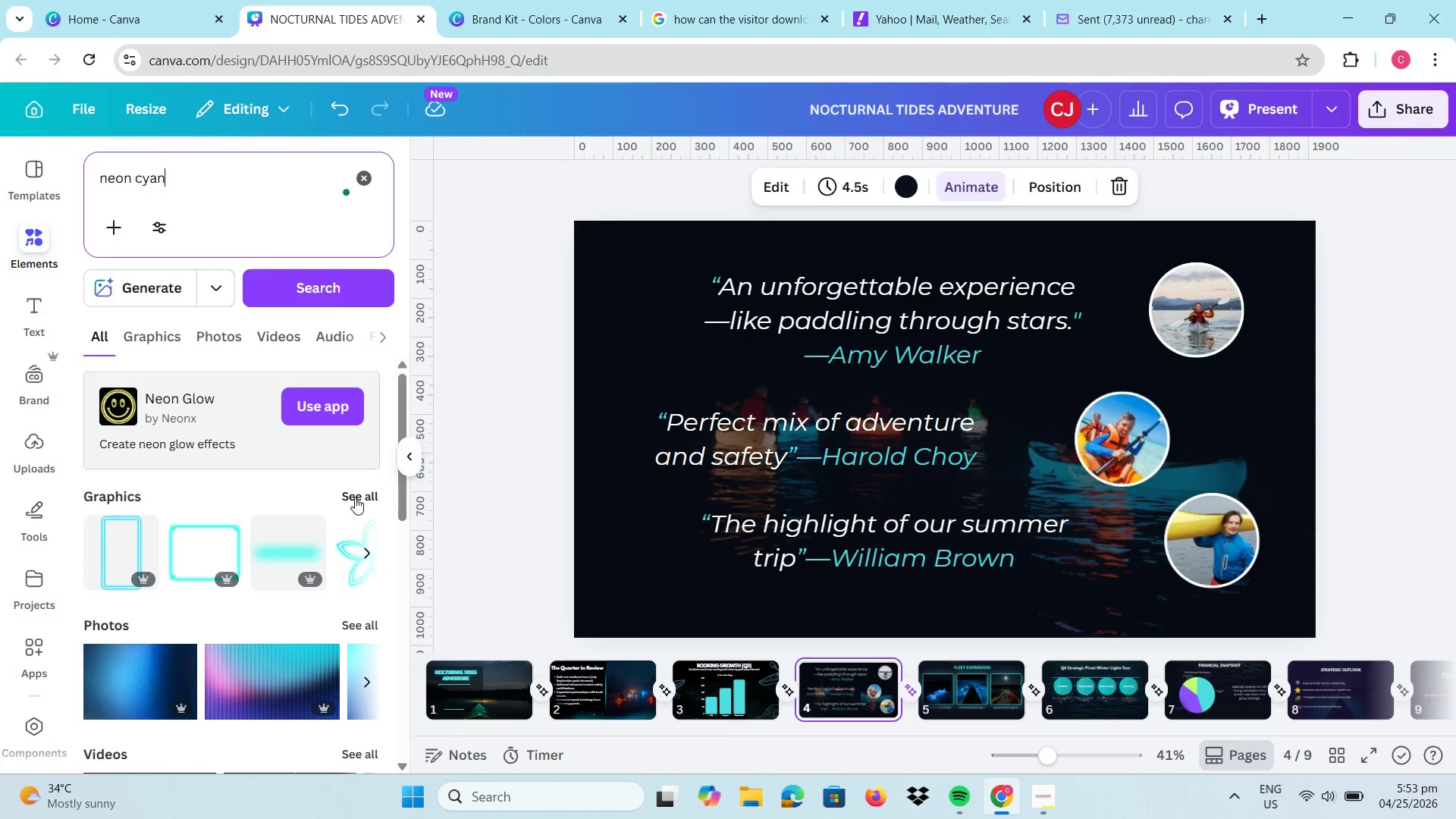 
left_click([353, 497])
 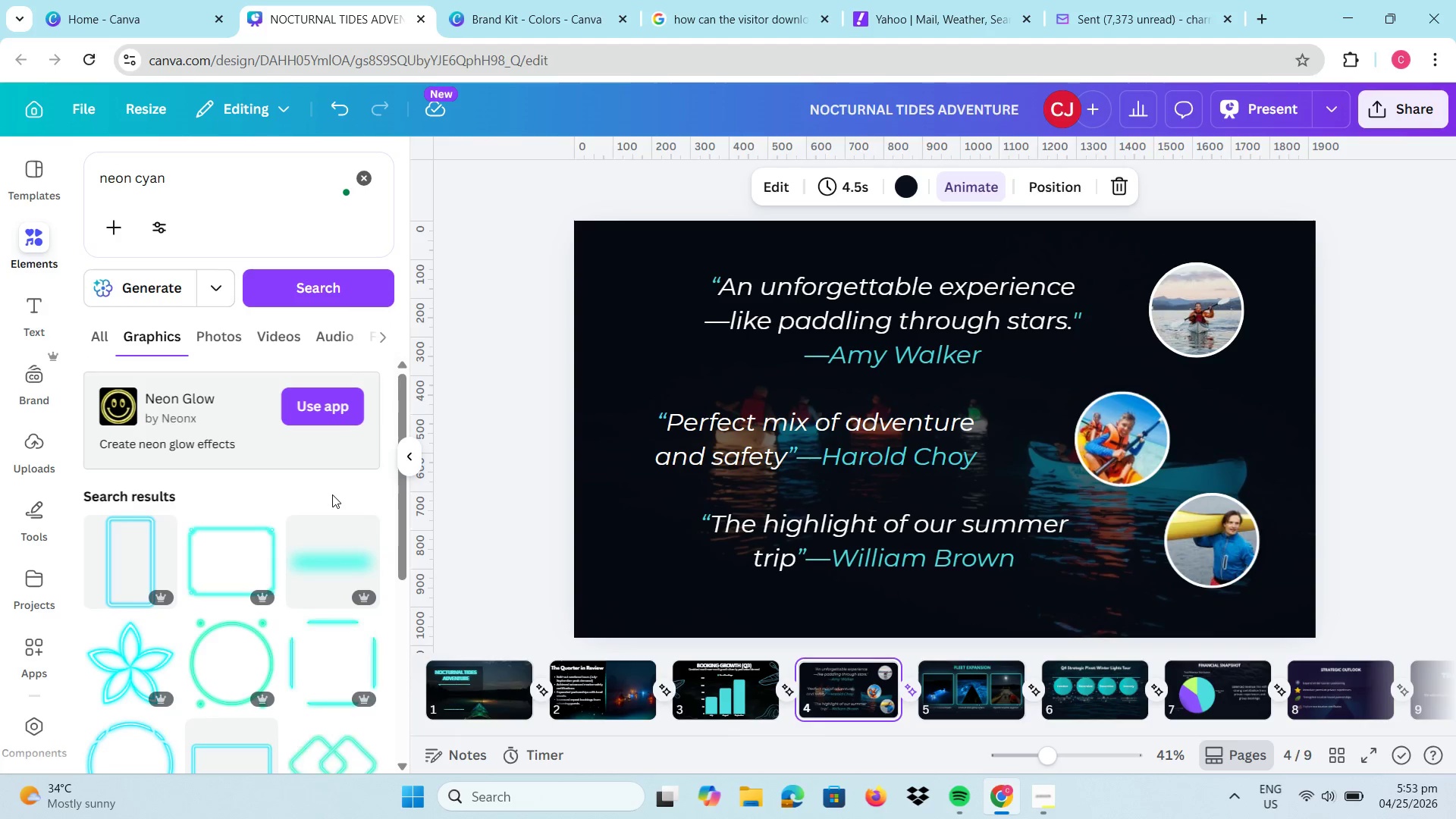 
scroll: coordinate [317, 462], scroll_direction: down, amount: 12.0
 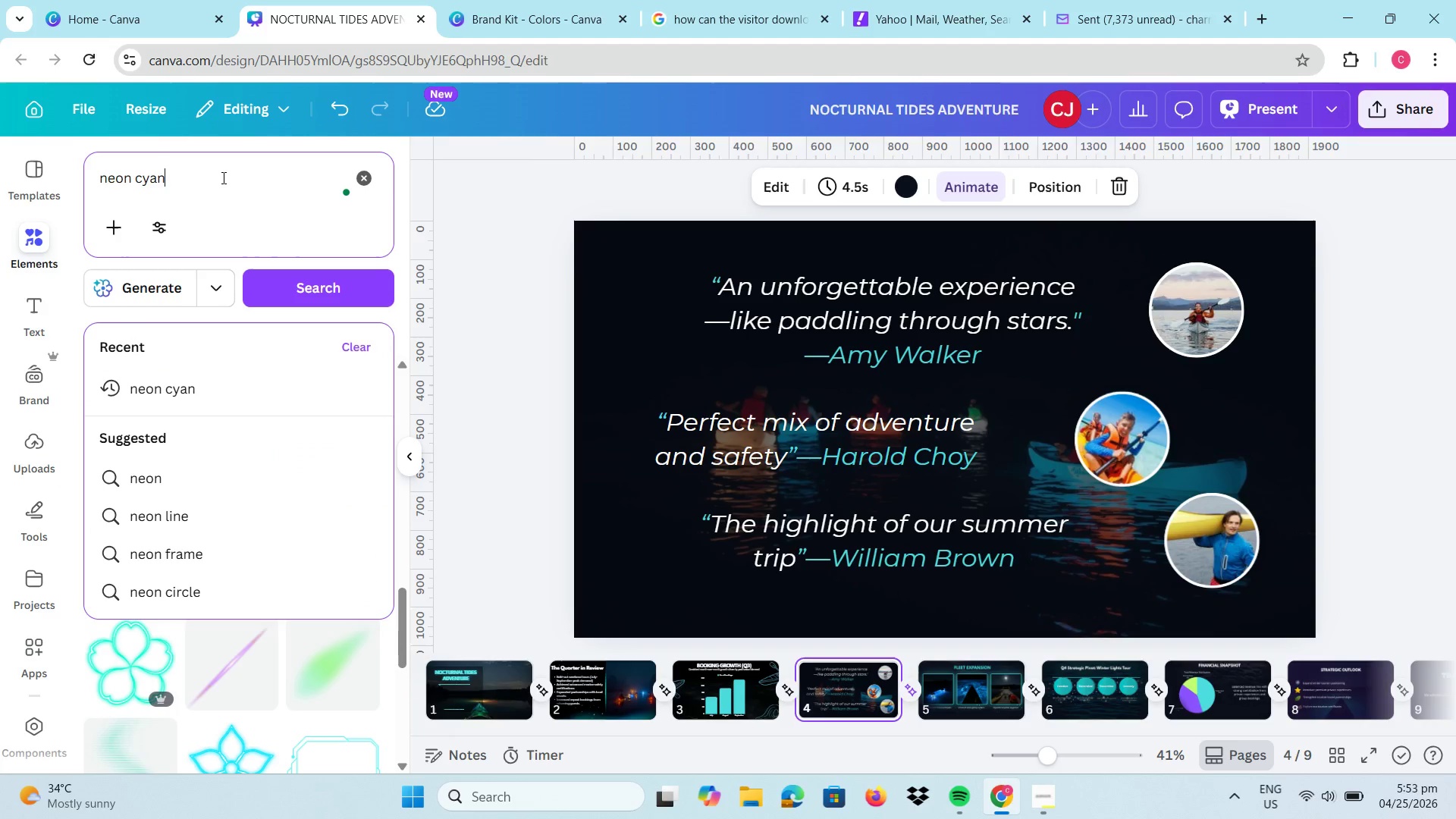 
type( twirl)
 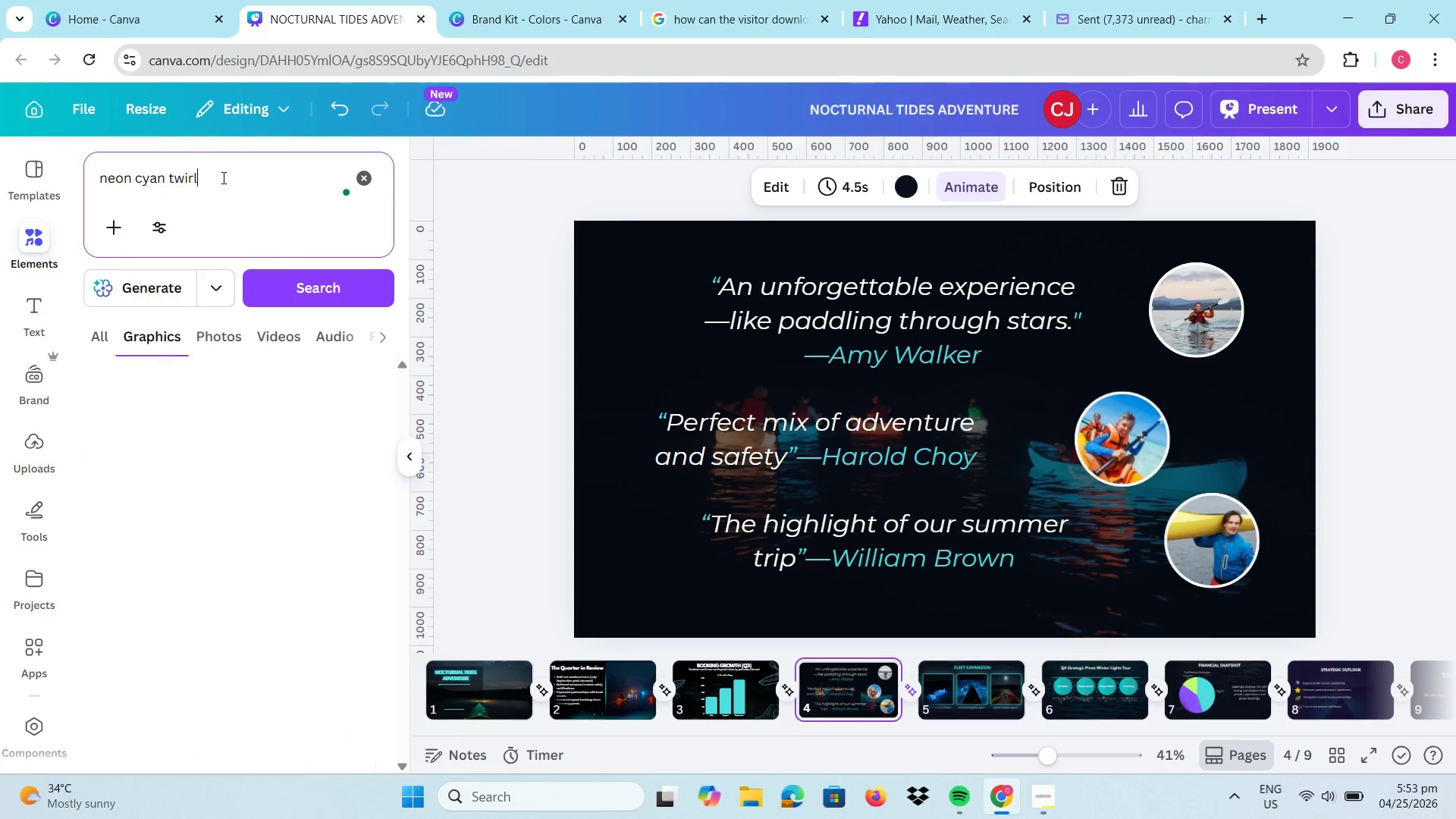 
key(Enter)
 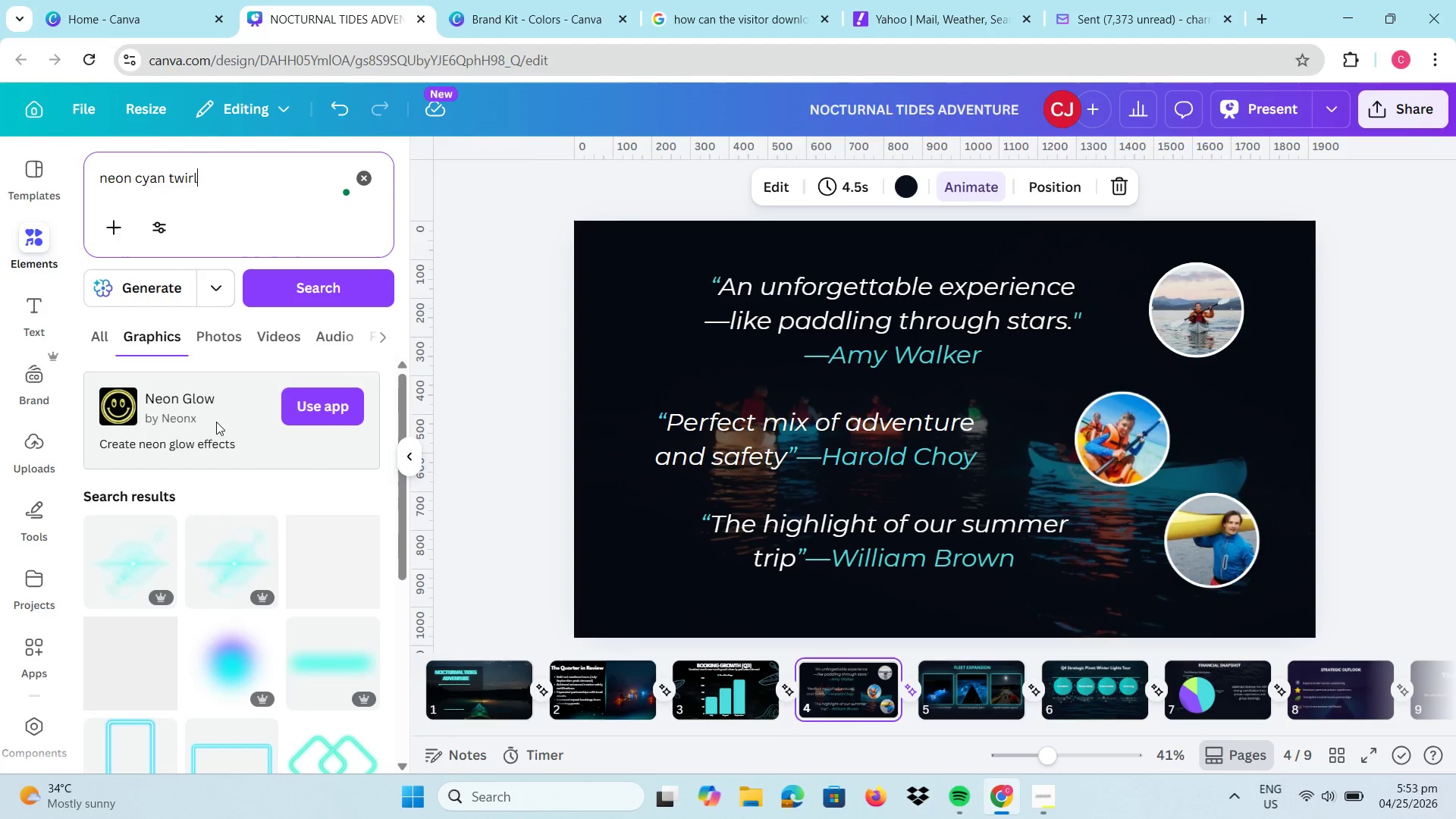 
scroll: coordinate [303, 472], scroll_direction: down, amount: 2.0
 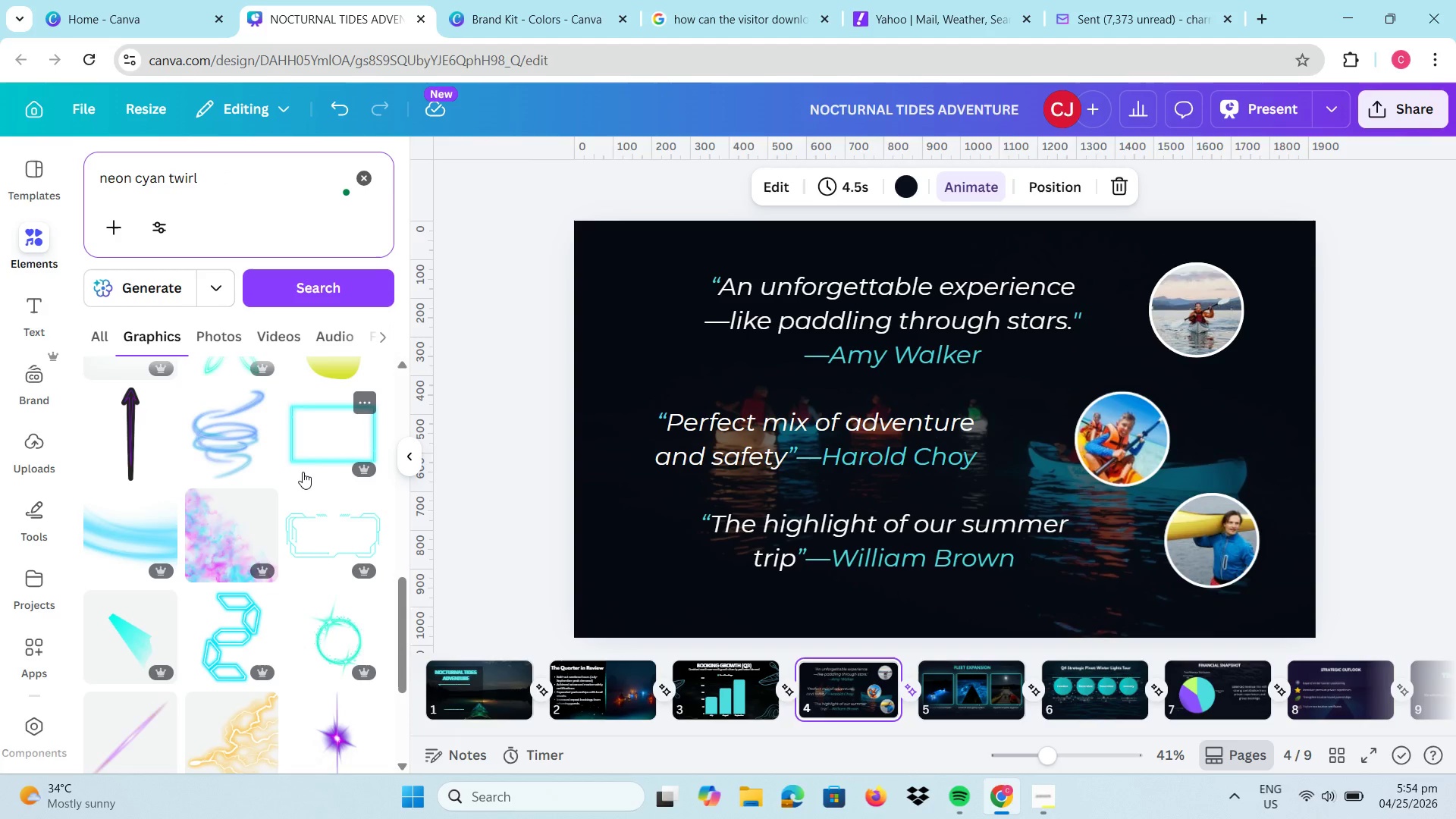 
left_click([243, 445])
 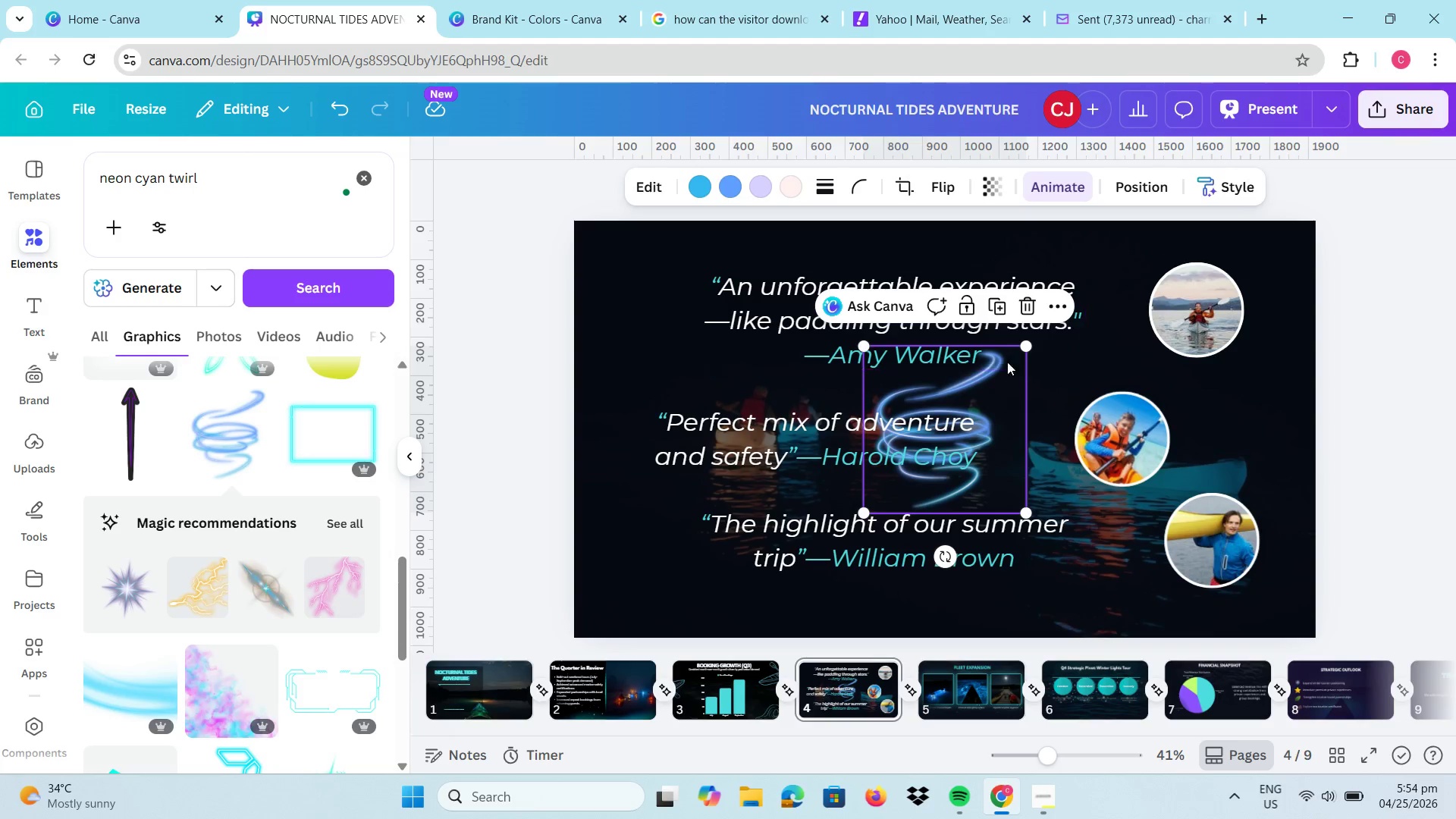 
left_click([1024, 308])
 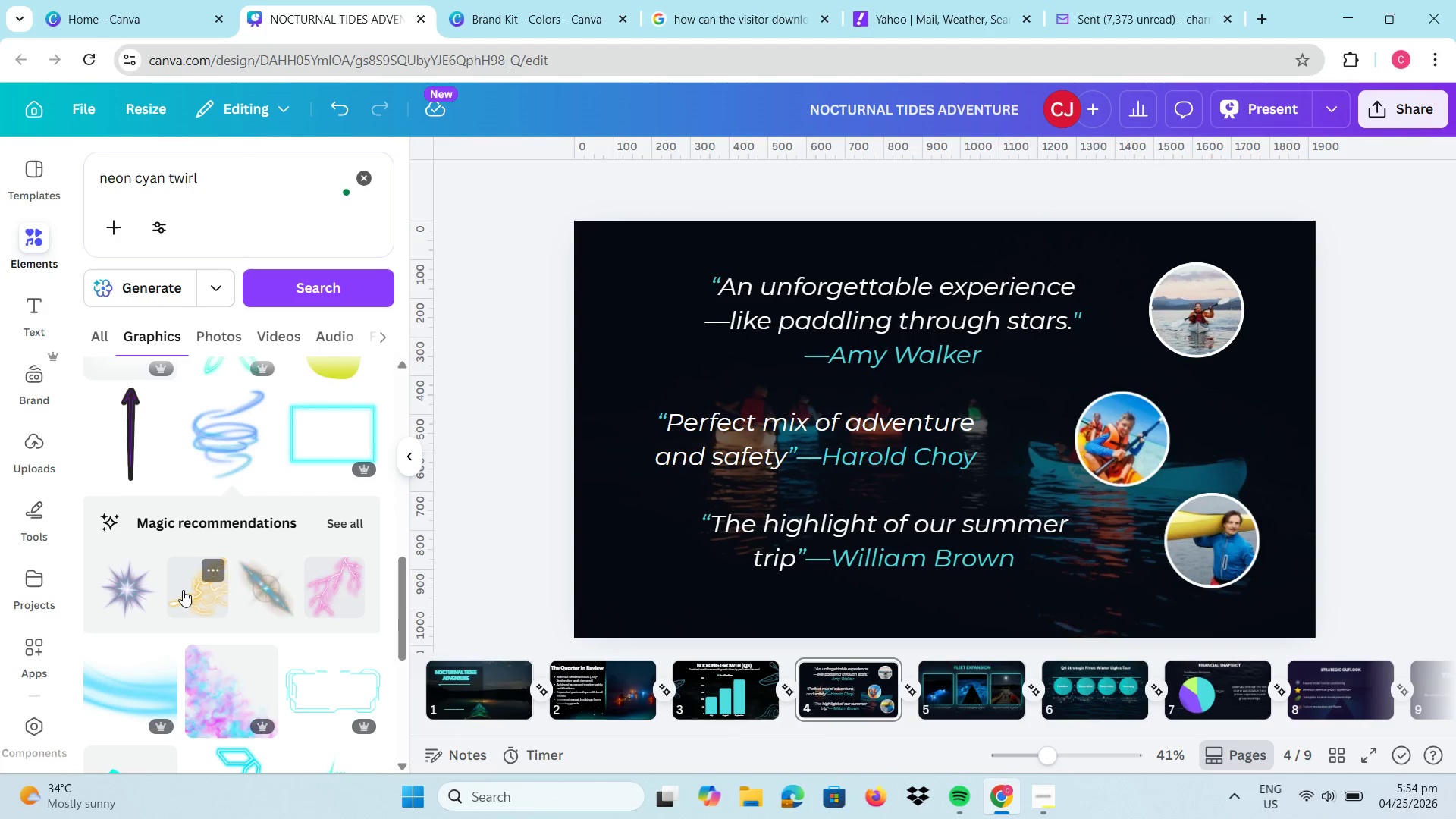 
scroll: coordinate [182, 585], scroll_direction: down, amount: 4.0
 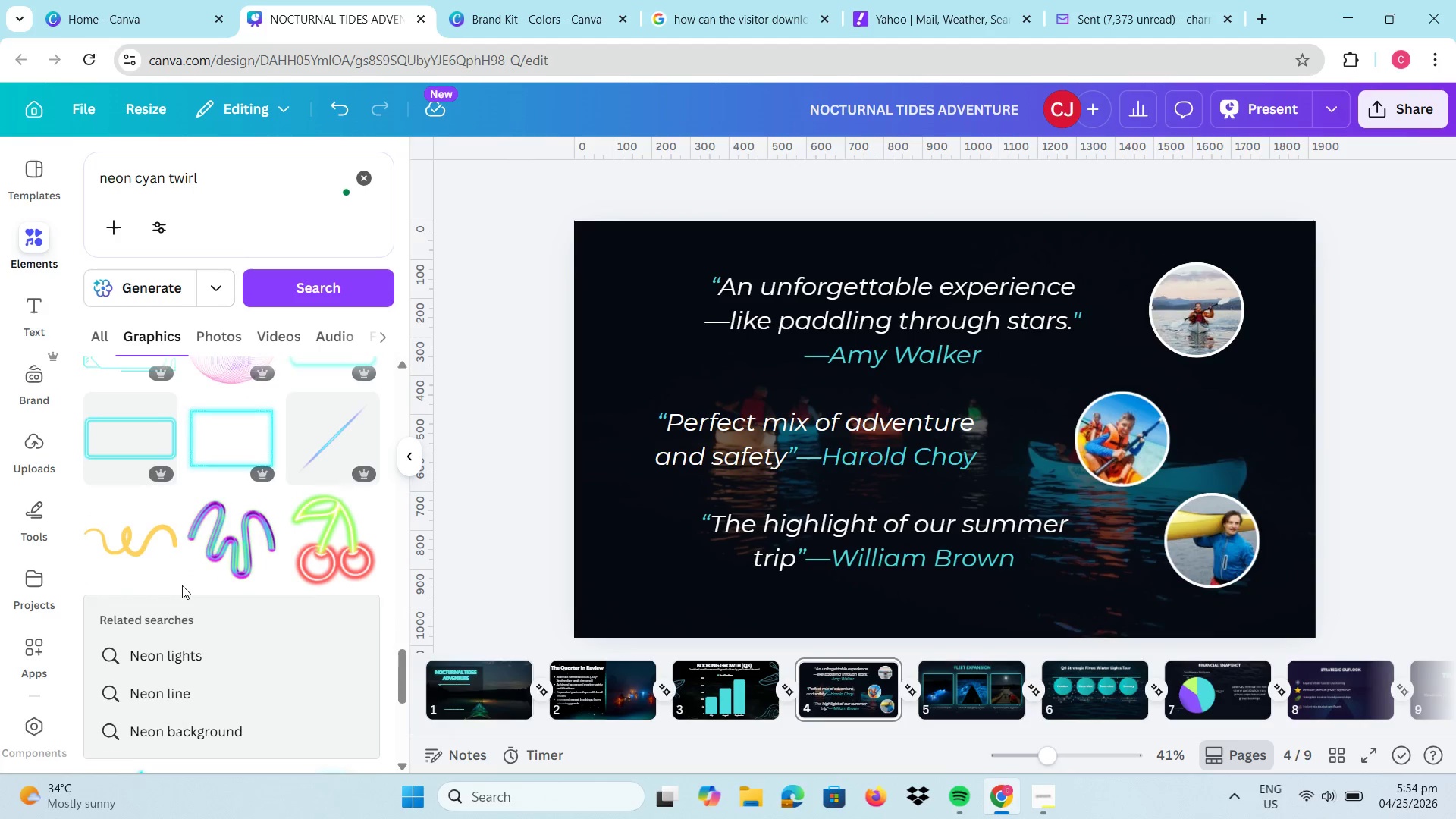 
scroll: coordinate [182, 585], scroll_direction: up, amount: 1.0
 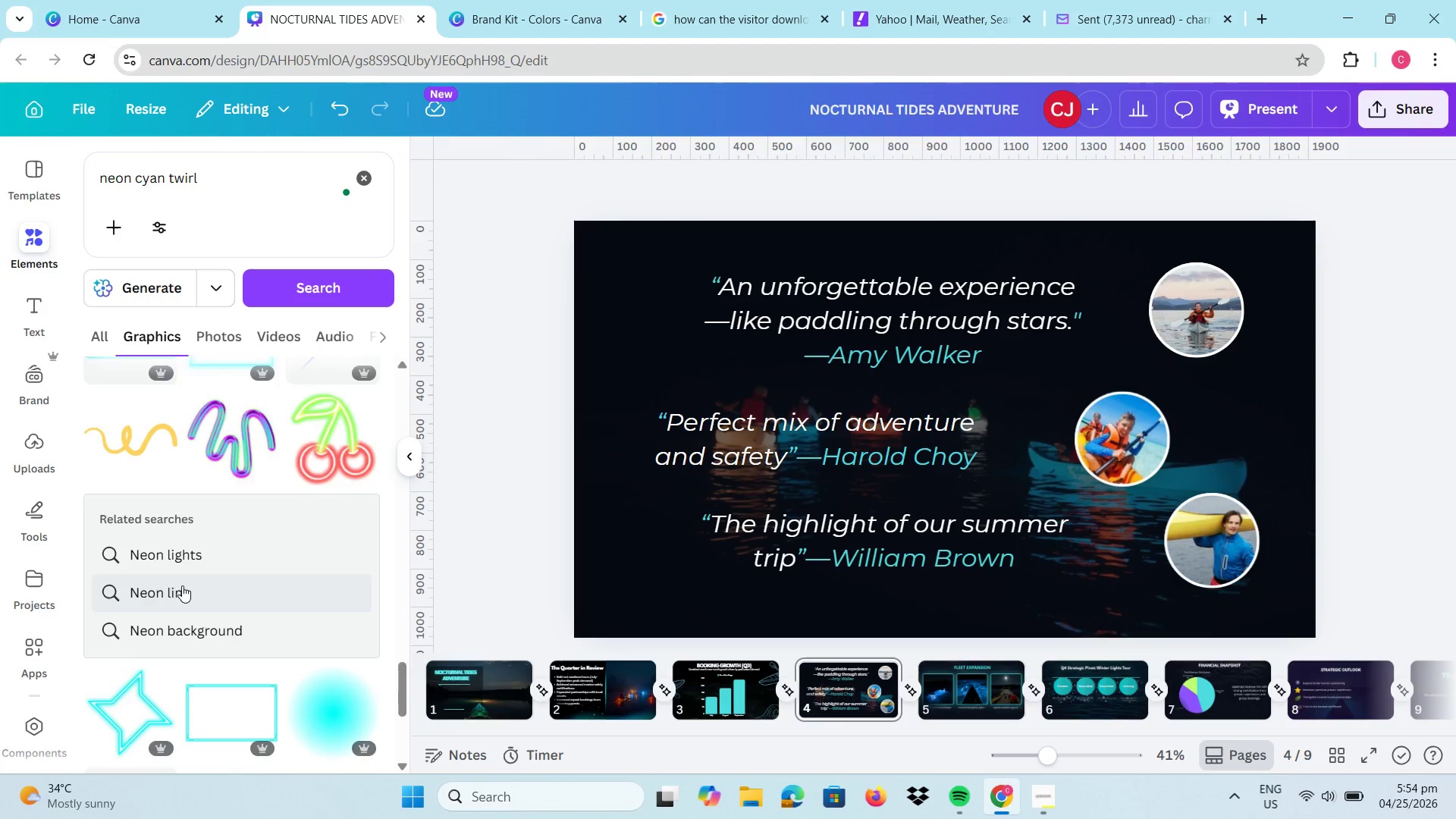 
scroll: coordinate [182, 585], scroll_direction: down, amount: 6.0
 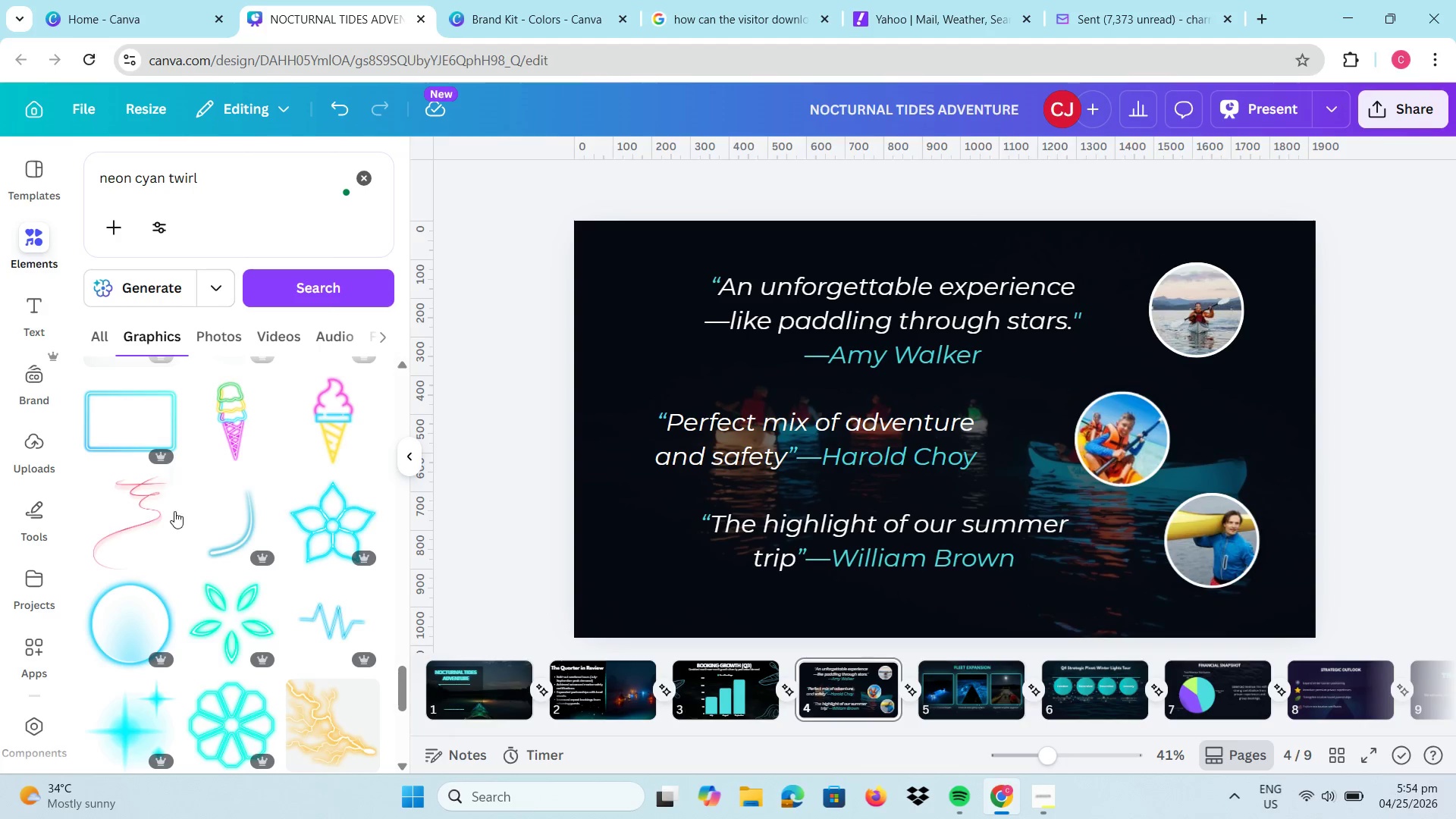 
left_click([174, 510])
 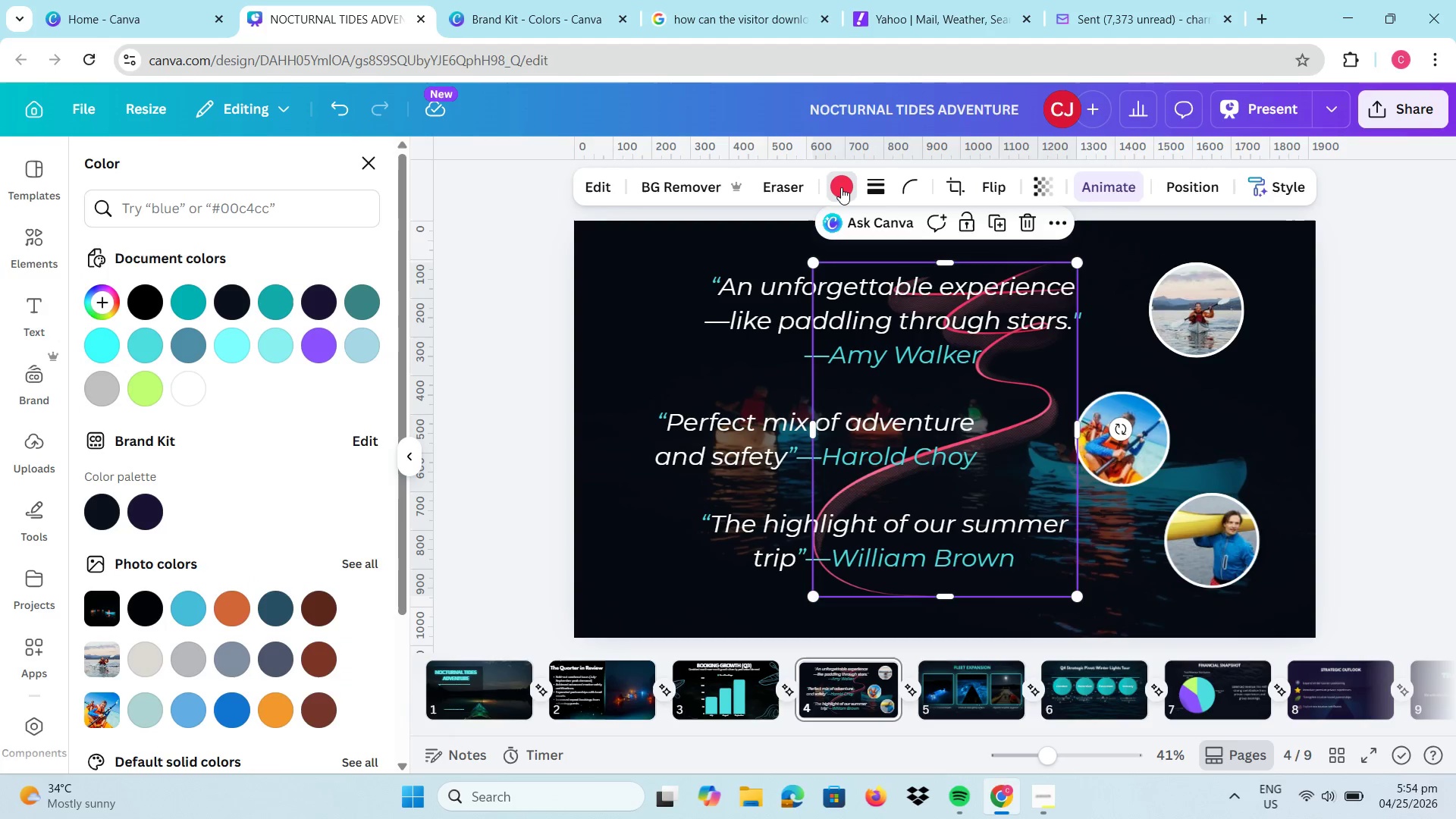 
mouse_move([143, 348])
 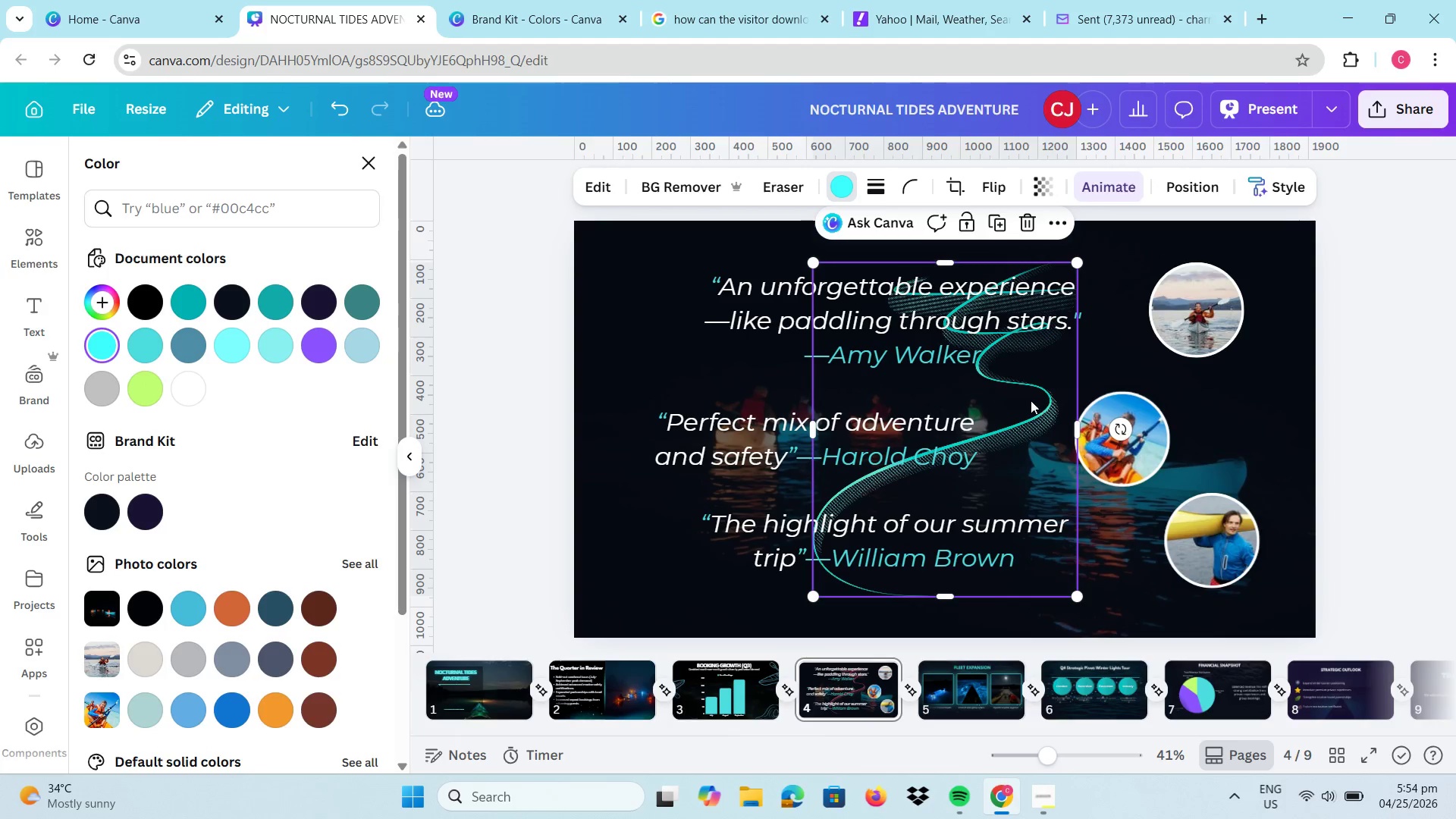 
left_click_drag(start_coordinate=[1020, 411], to_coordinate=[1256, 372])
 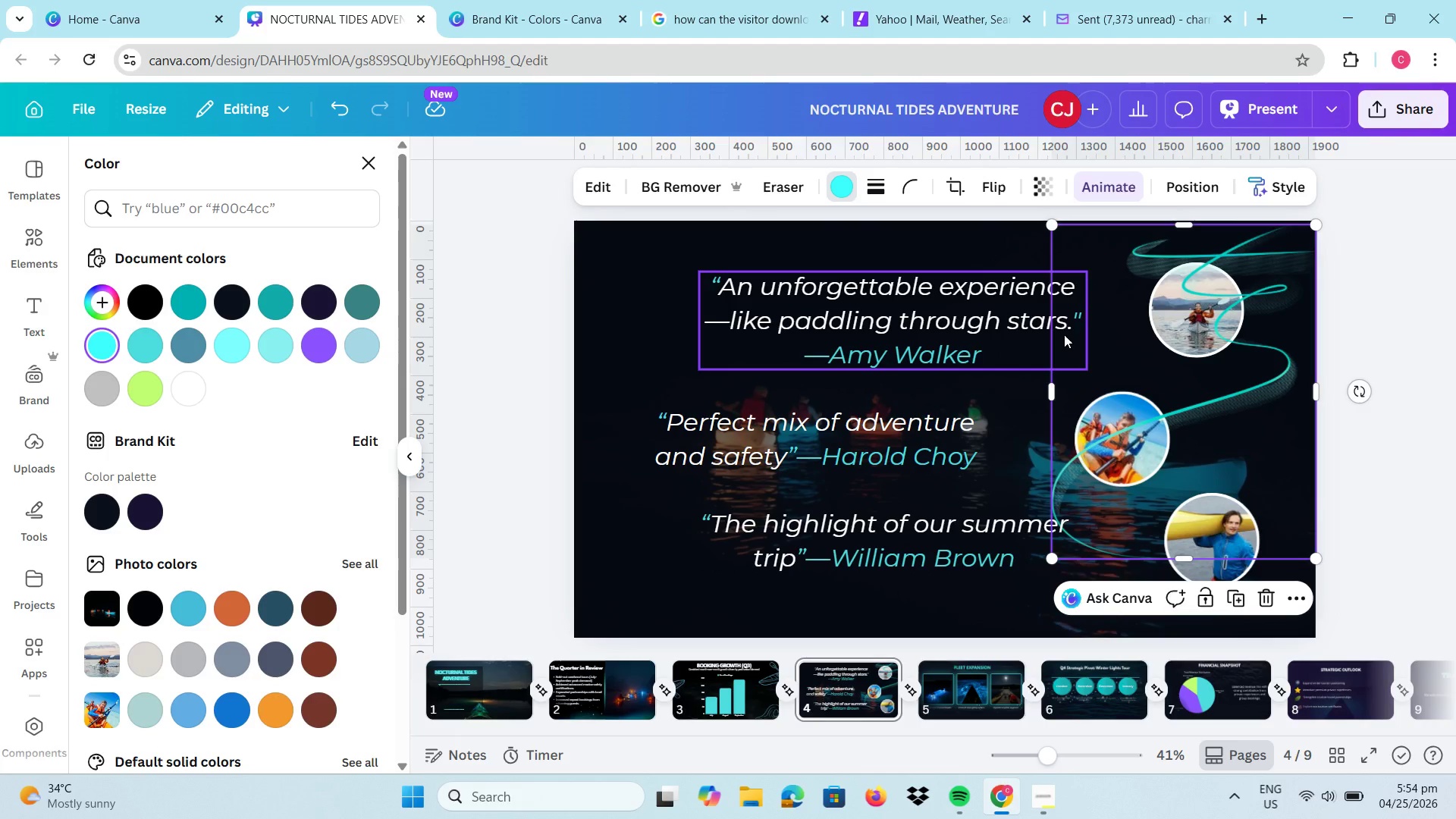 
key(Delete)
 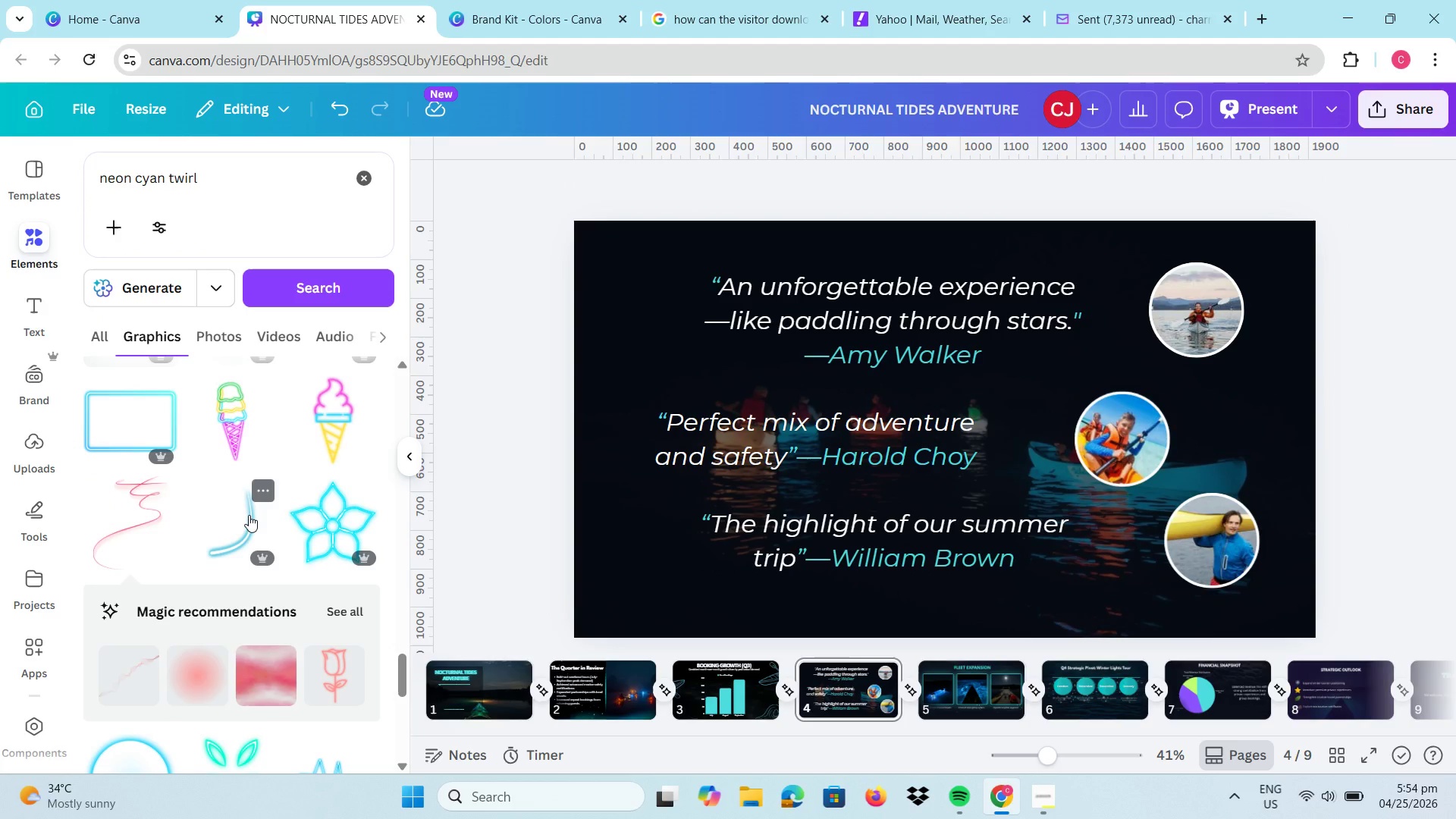 
scroll: coordinate [262, 522], scroll_direction: down, amount: 4.0
 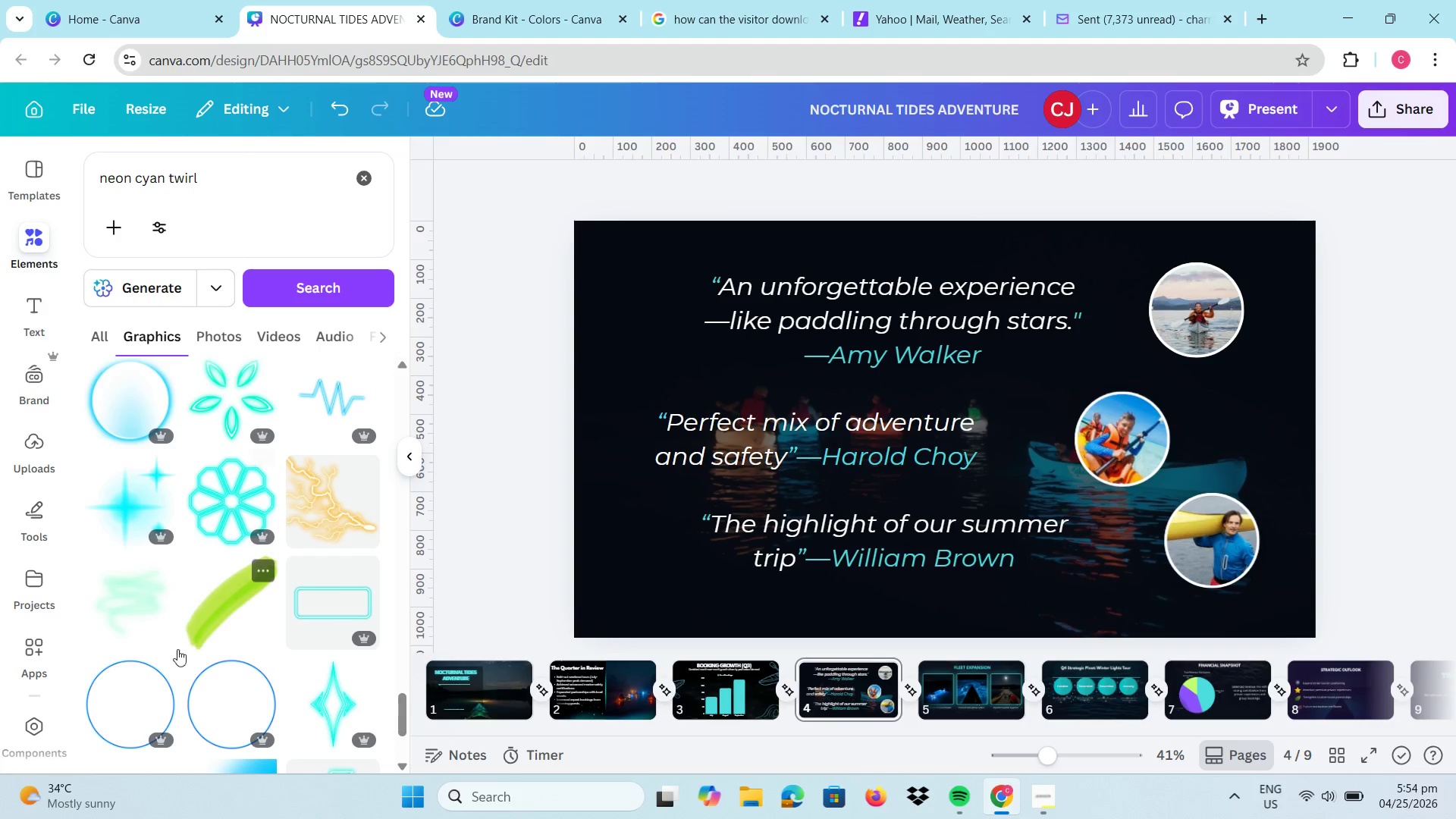 
left_click([145, 613])
 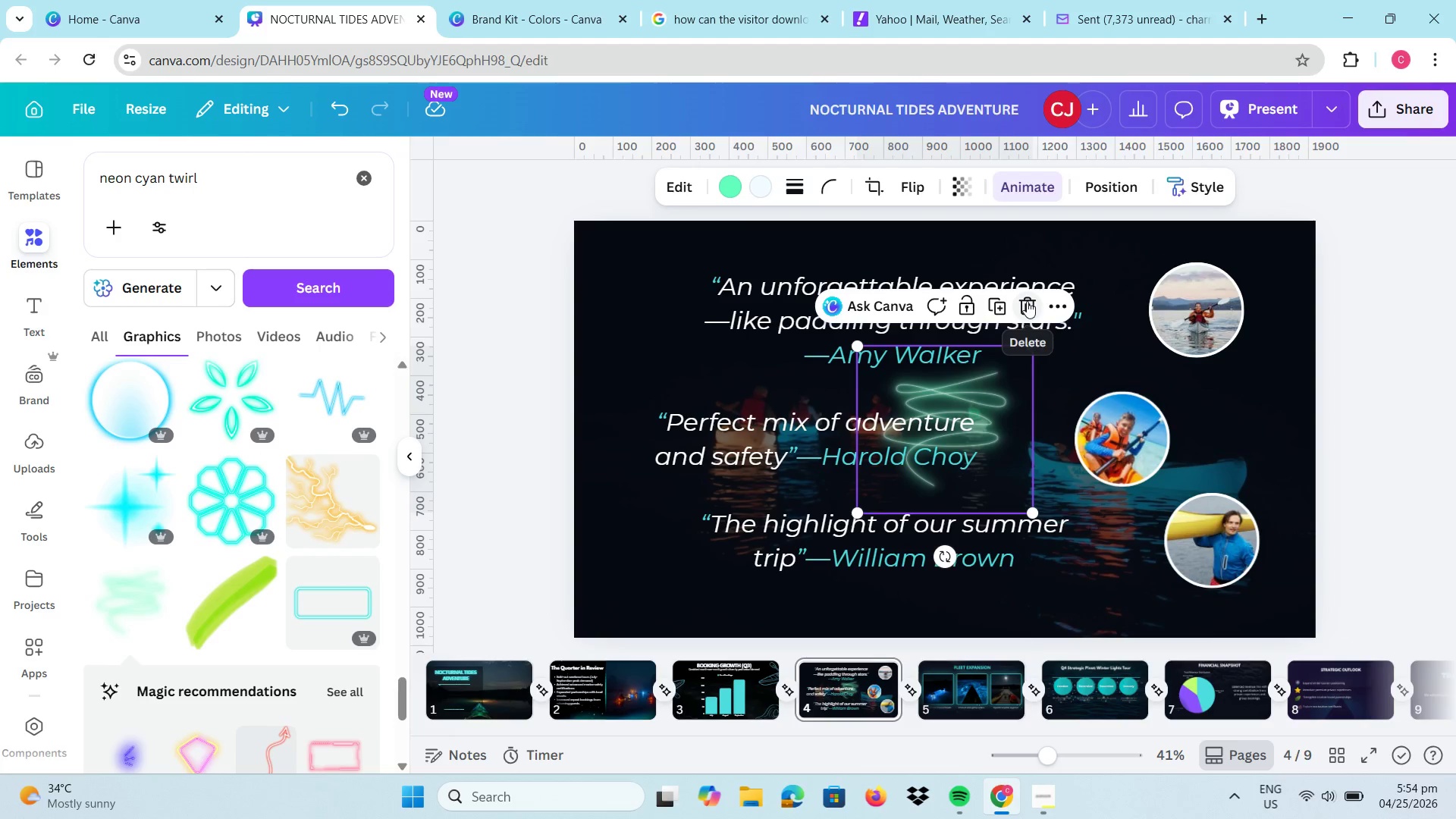 
left_click([1027, 301])
 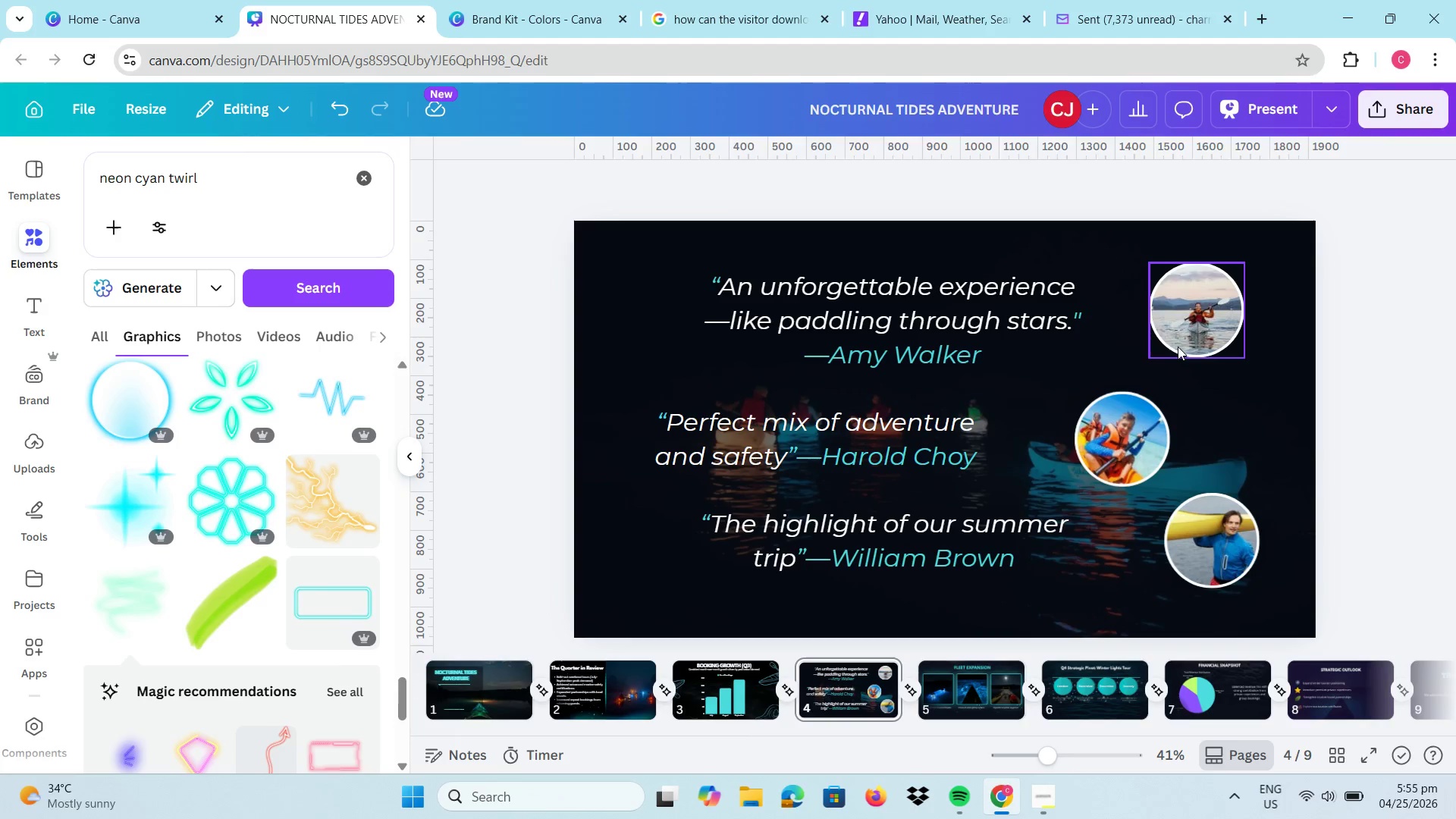 
wait(26.62)
 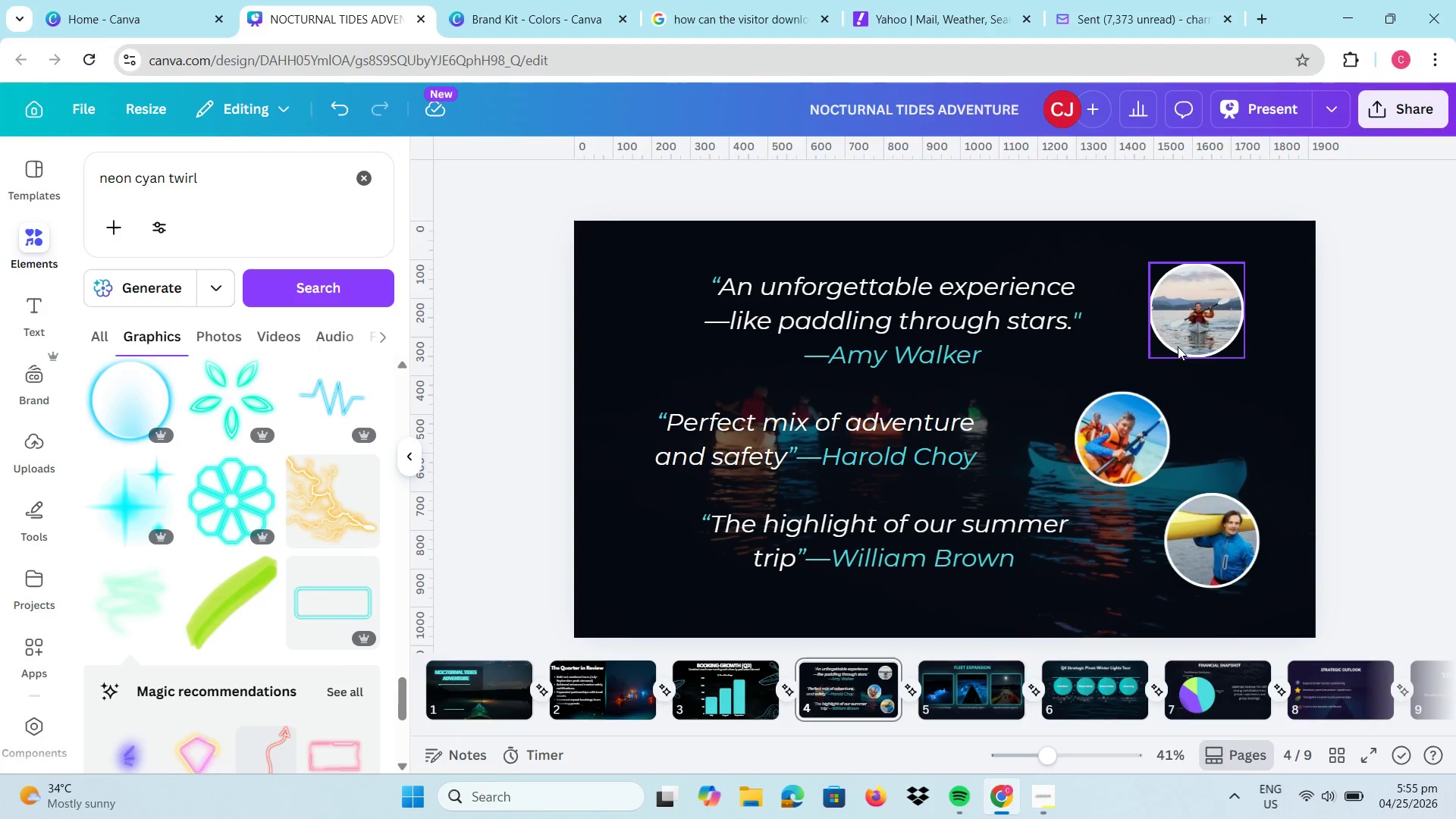 
double_click([845, 350])
 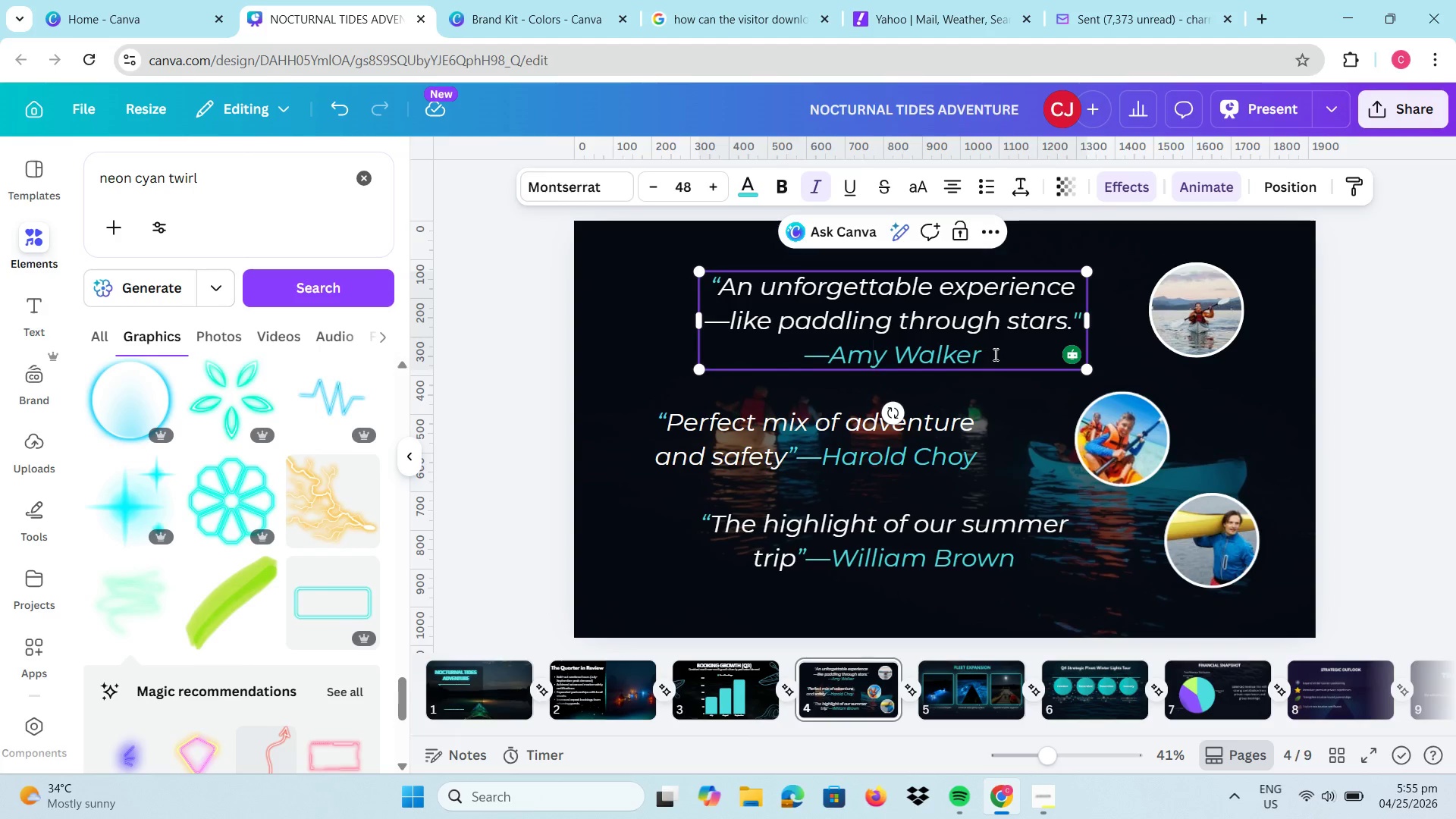 
left_click_drag(start_coordinate=[995, 355], to_coordinate=[715, 284])
 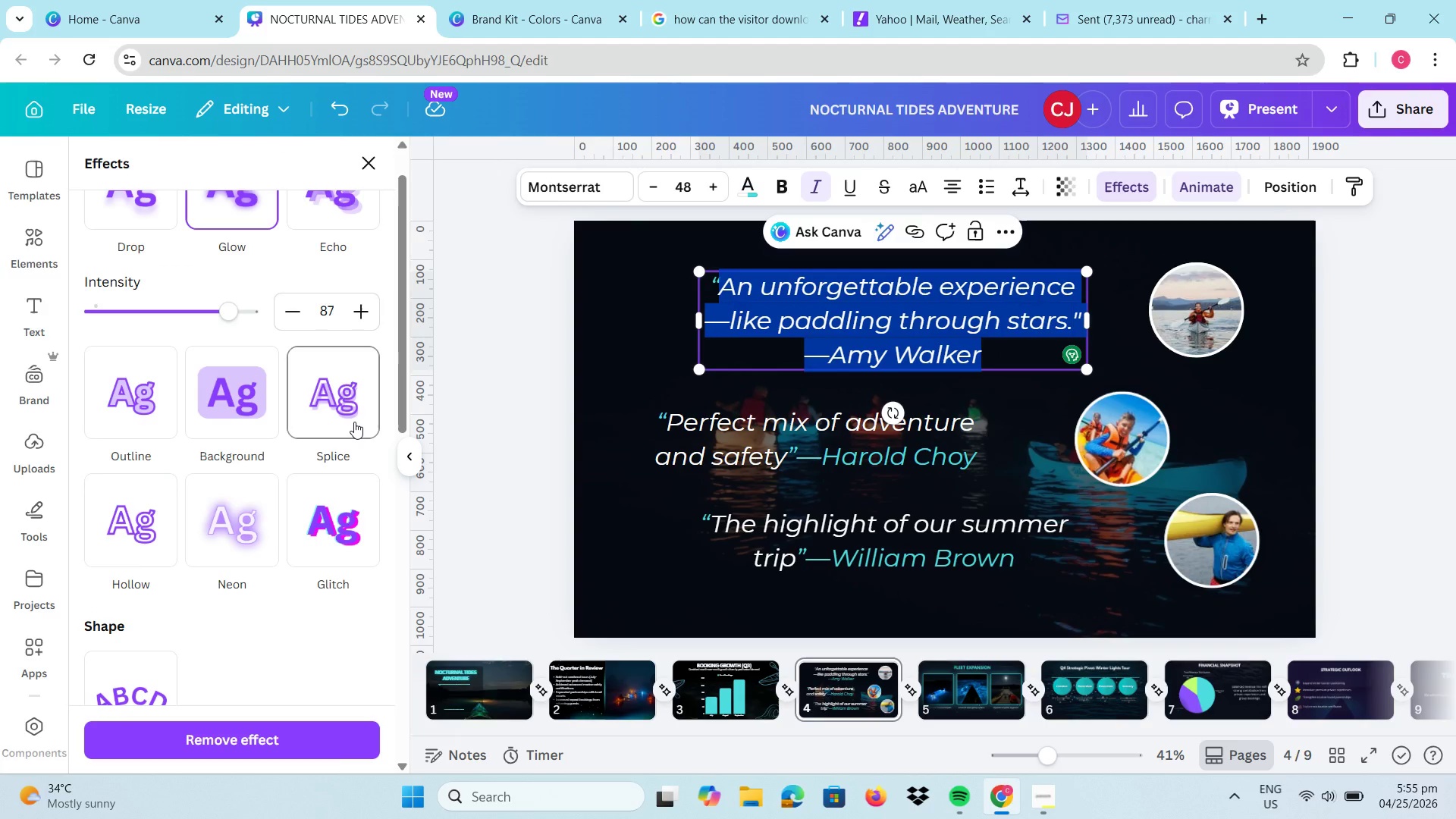 
left_click([354, 422])
 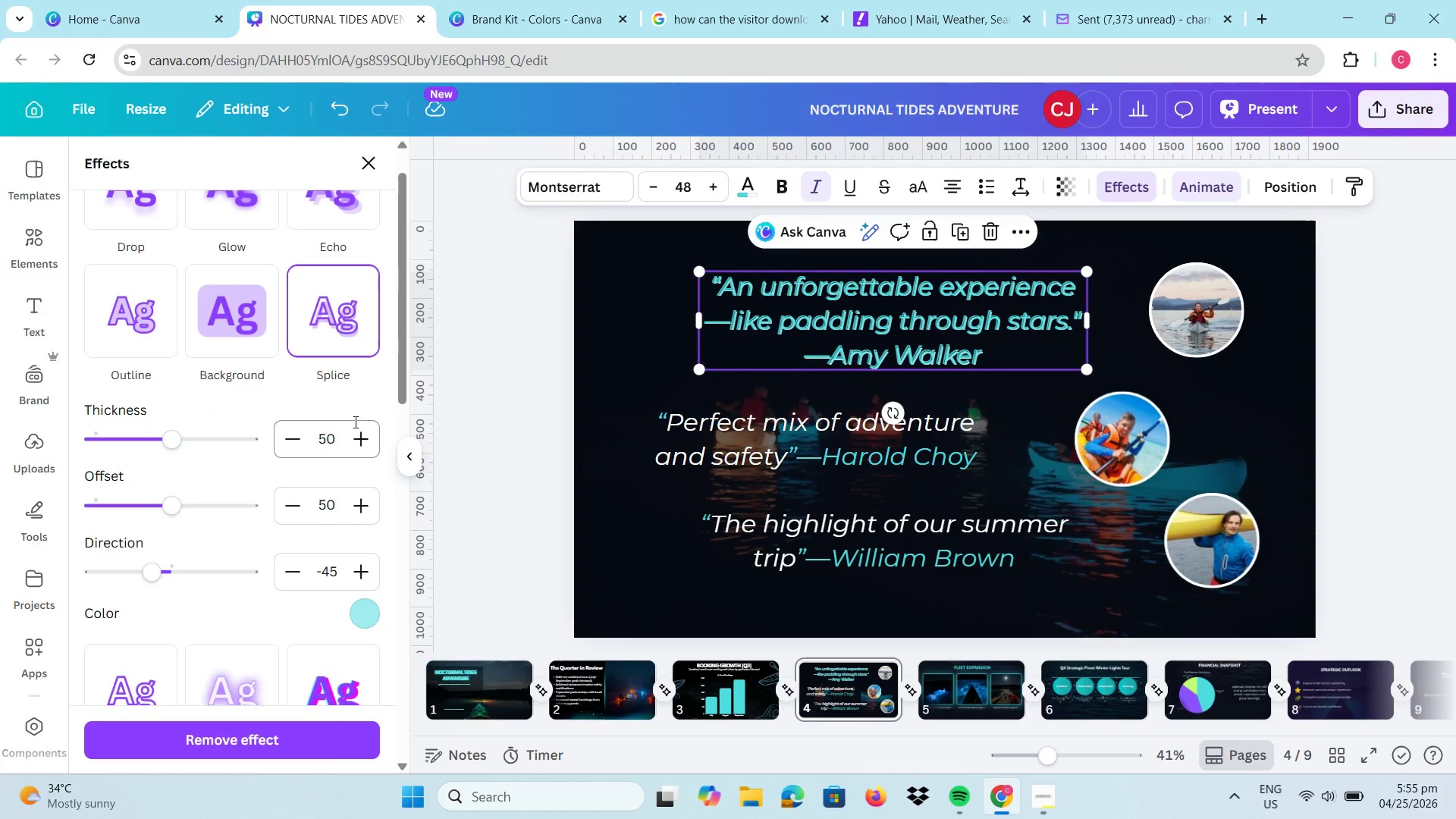 
left_click([354, 422])
 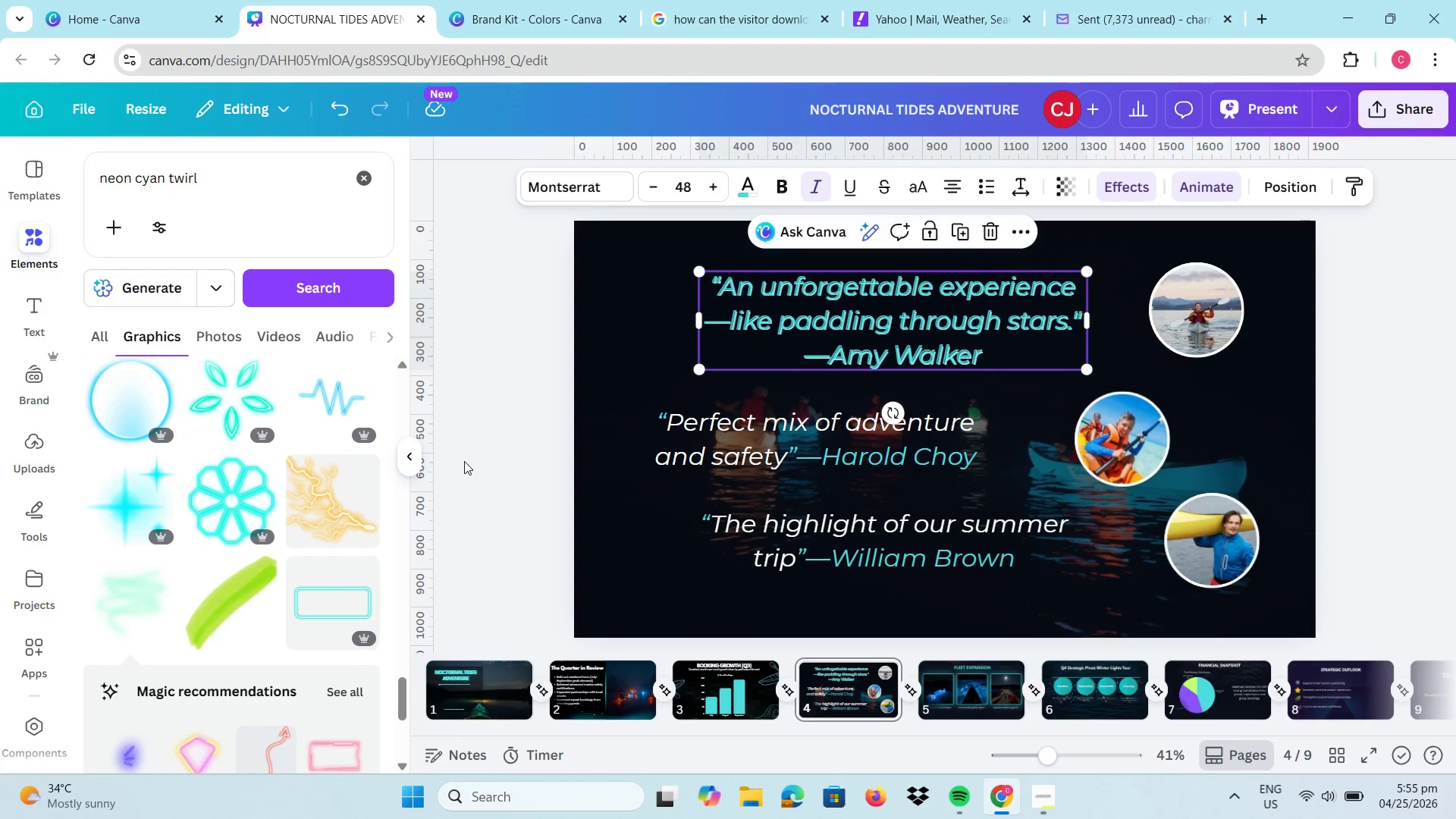 
key(Control+Z)
 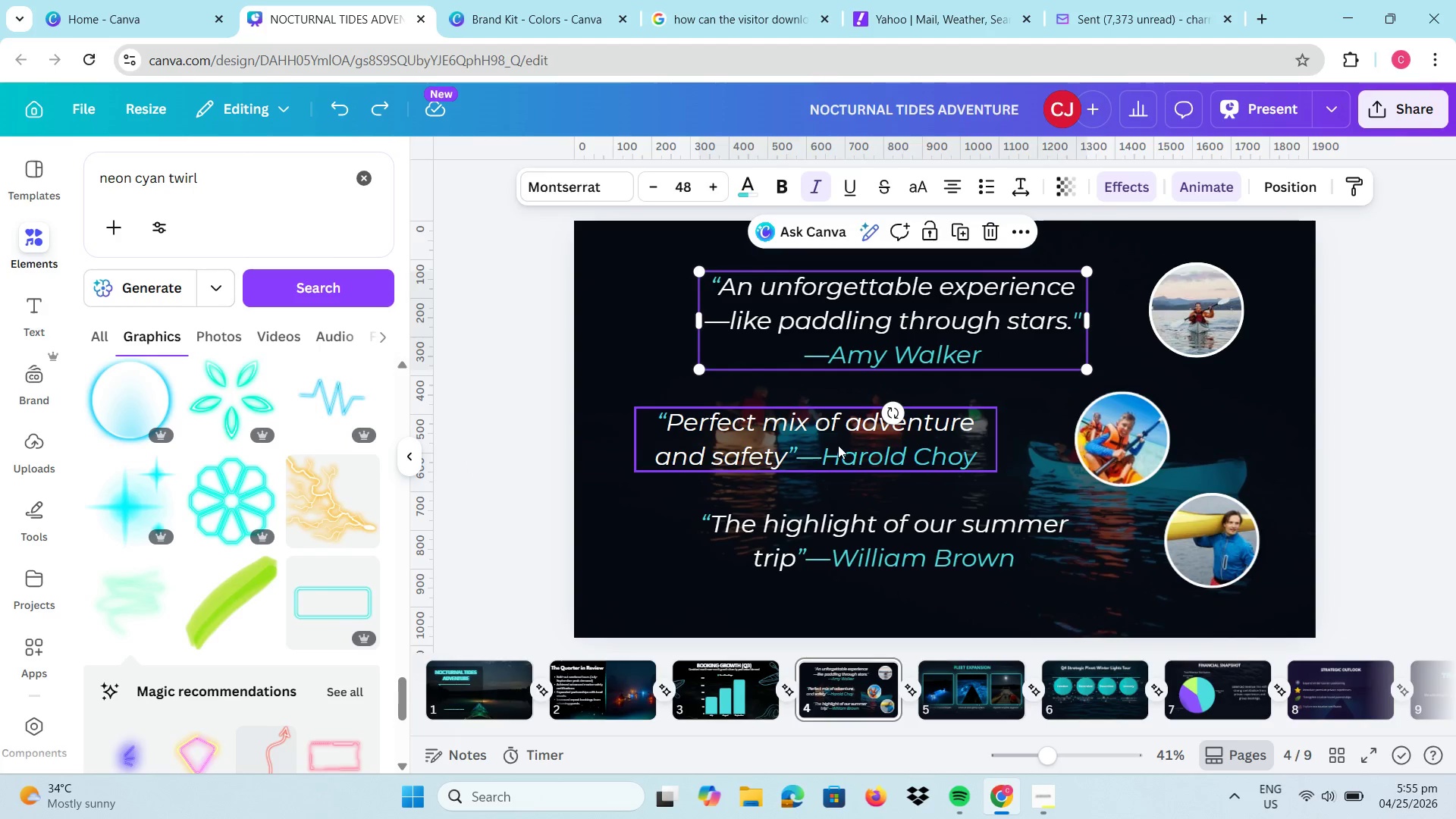 
left_click([810, 442])
 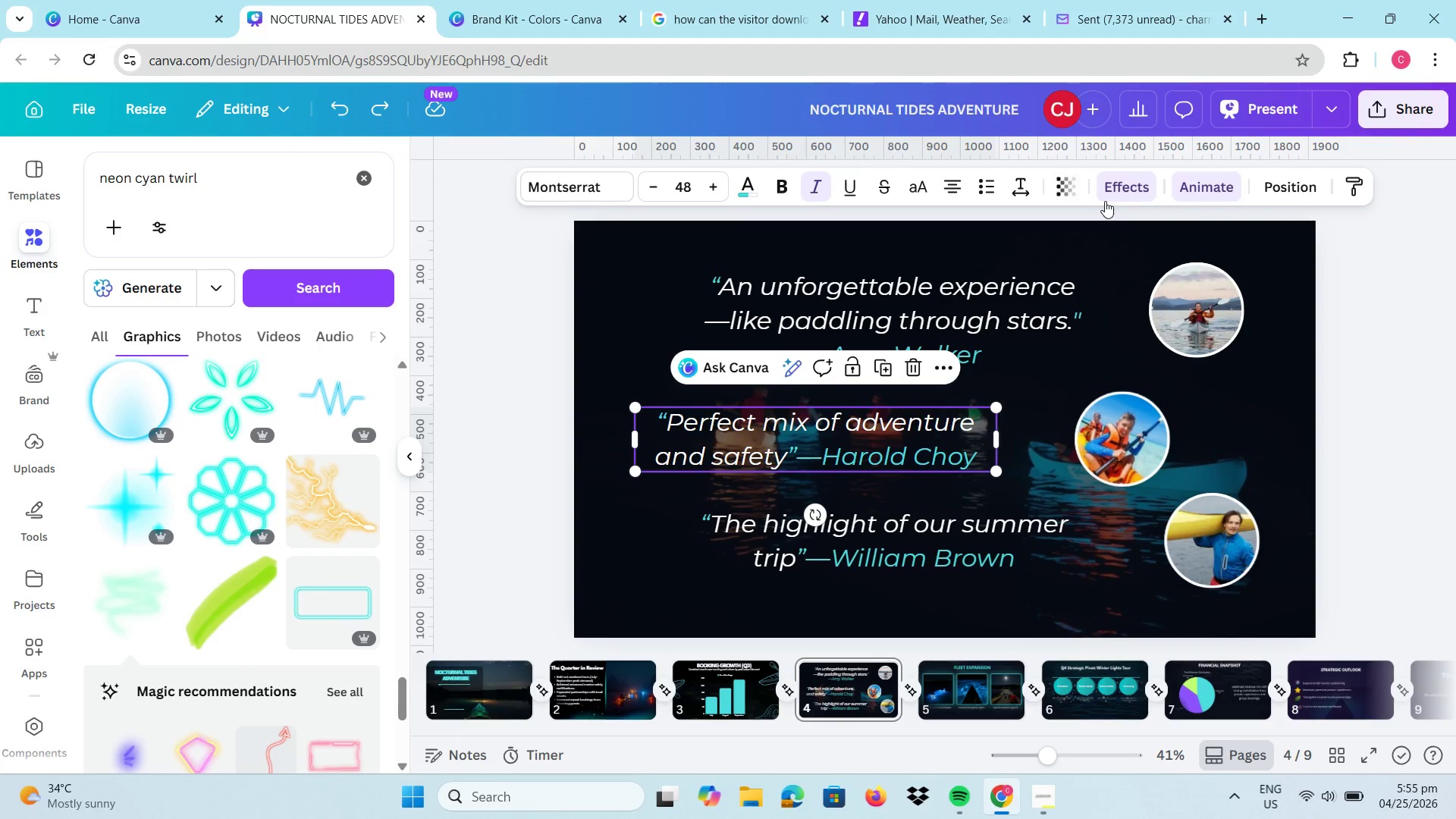 
left_click([1107, 191])
 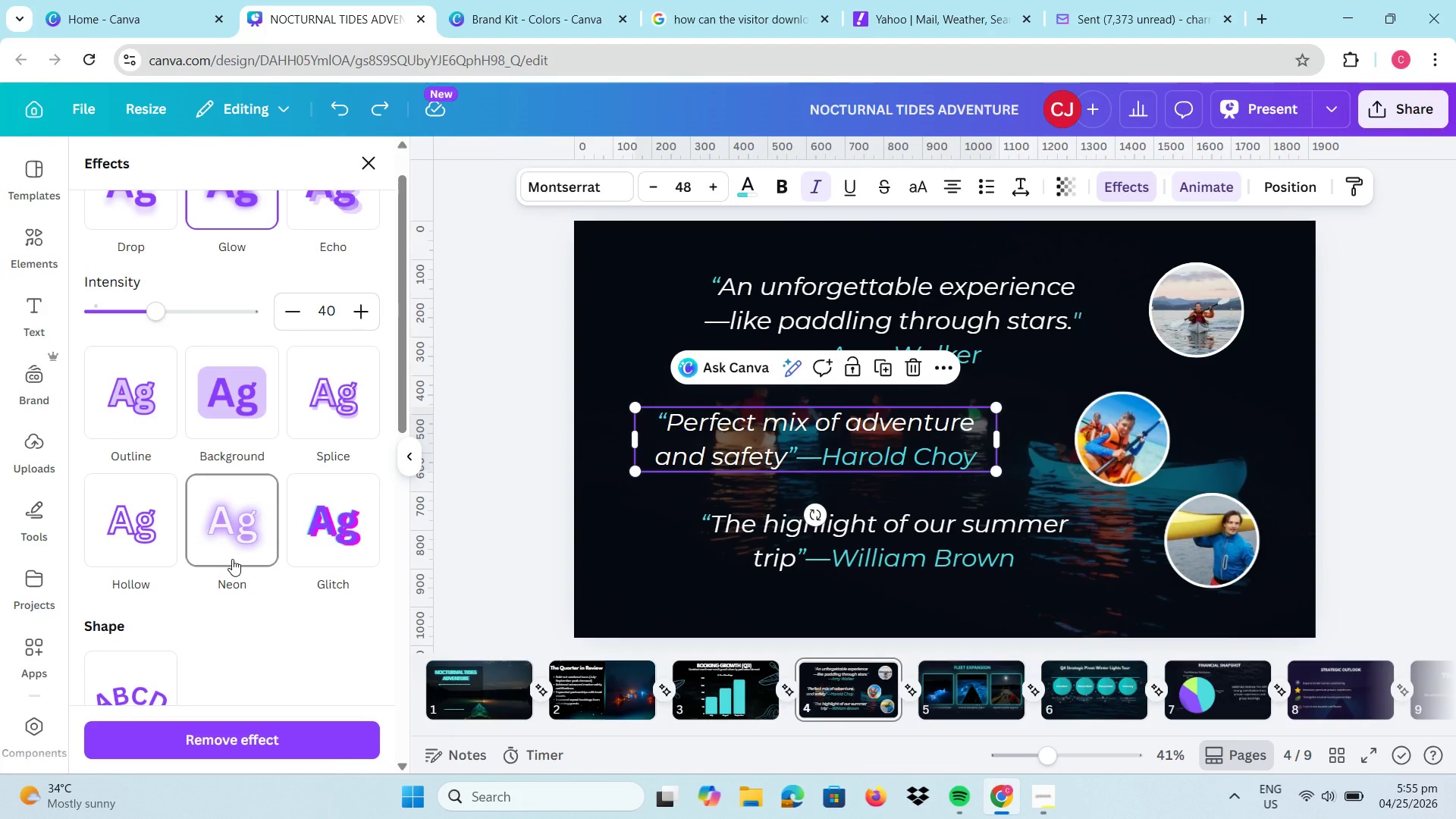 
wait(8.78)
 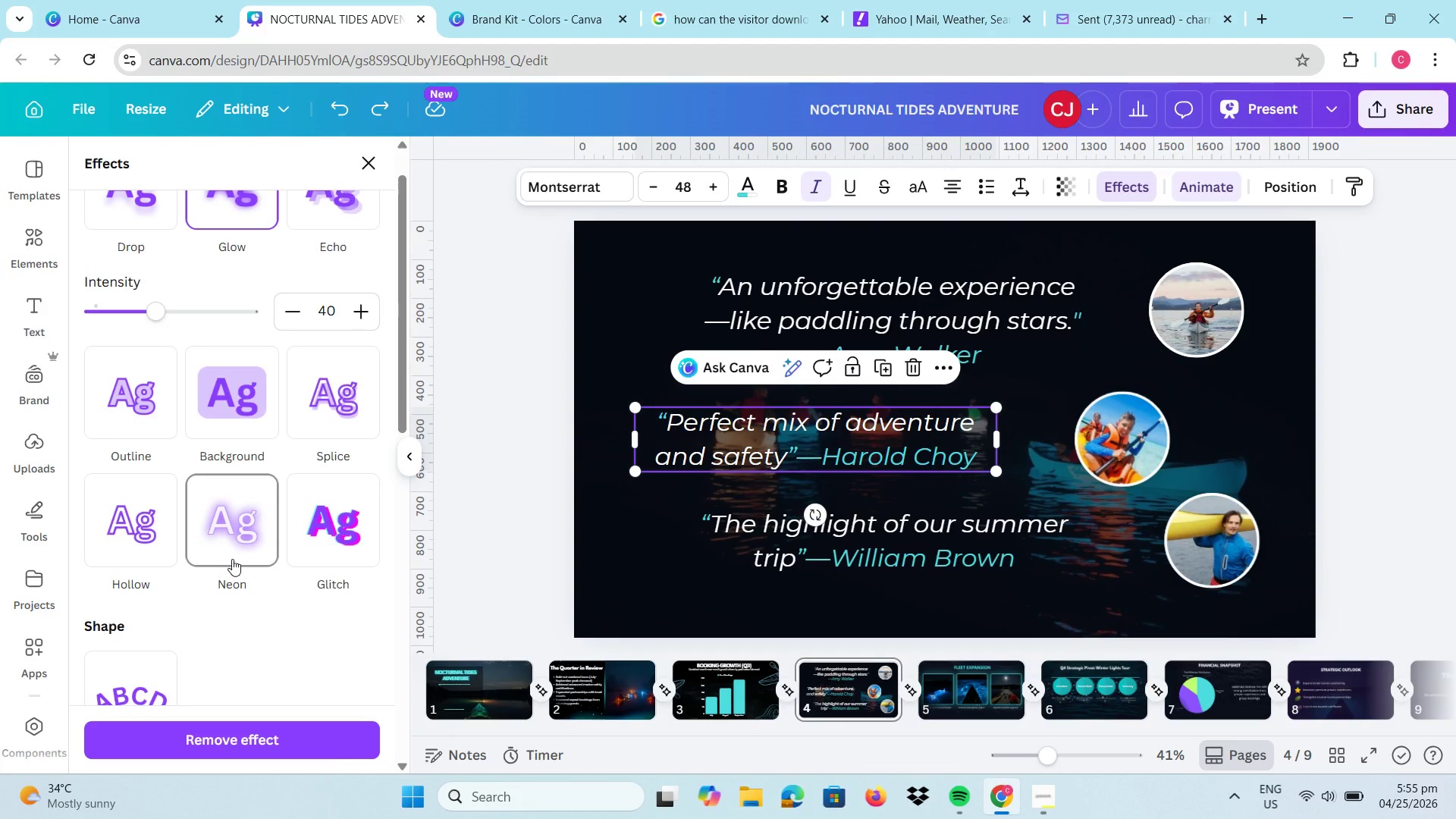 
left_click([894, 307])
 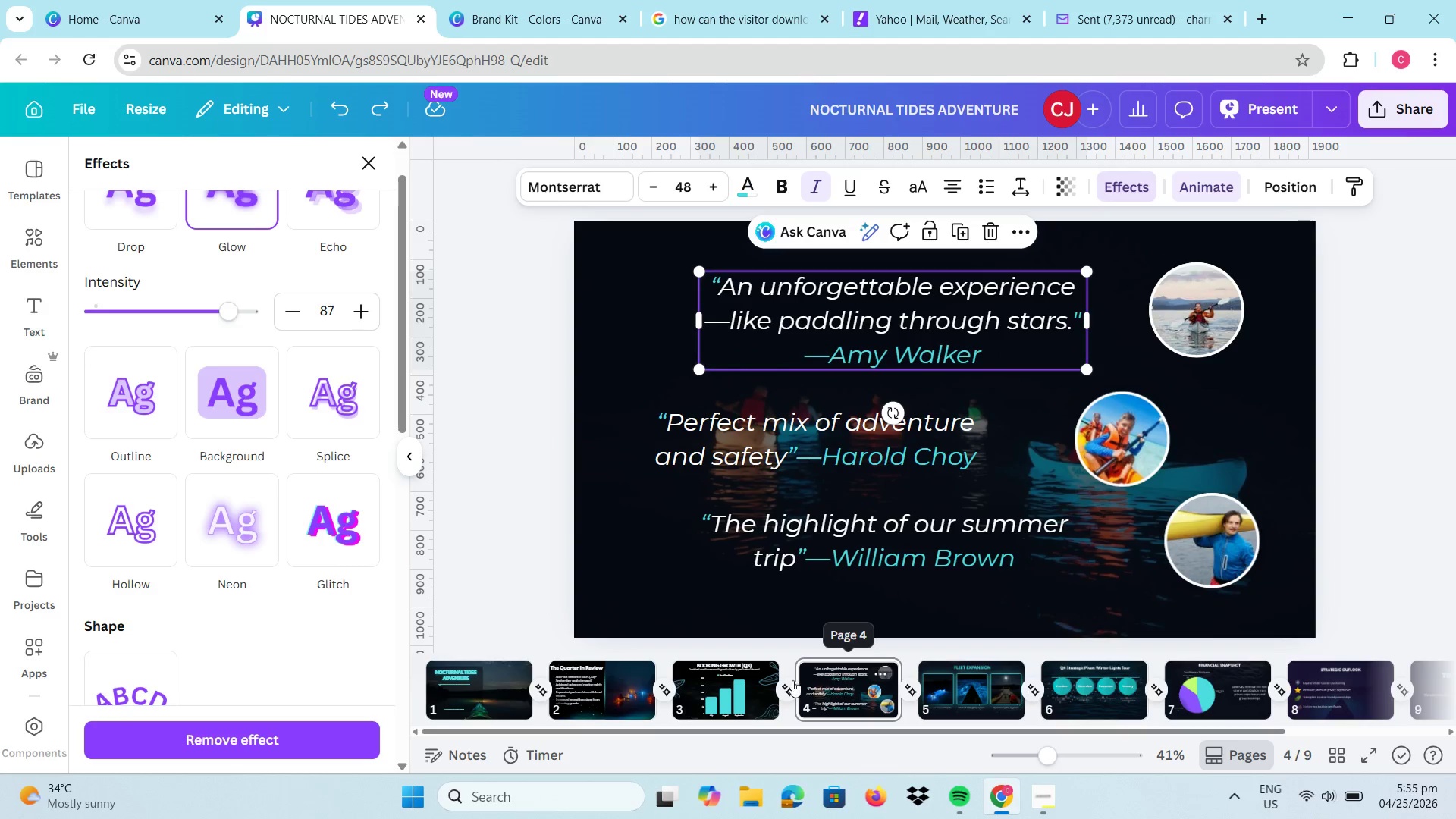 
left_click([846, 682])
 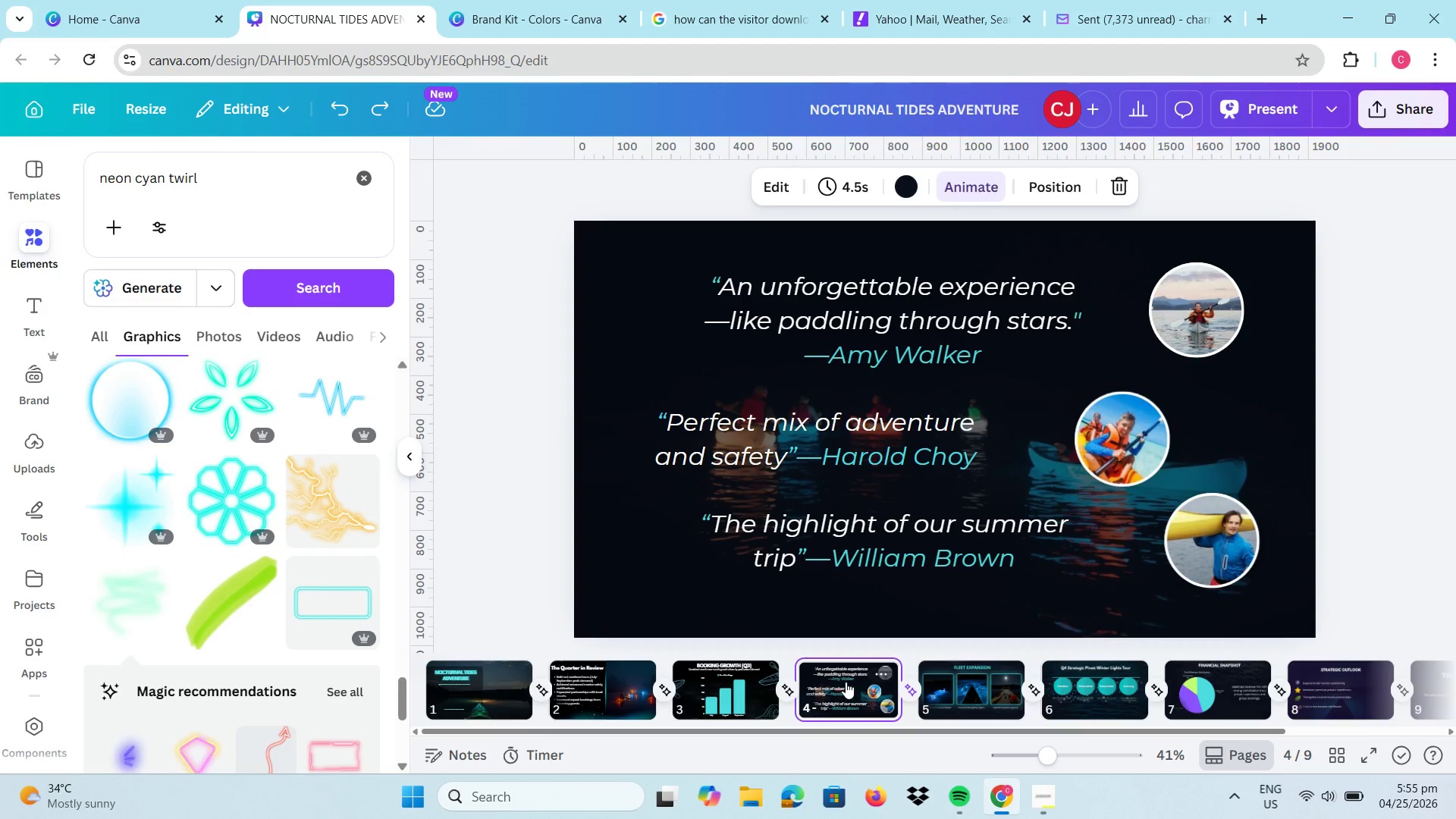 
wait(16.25)
 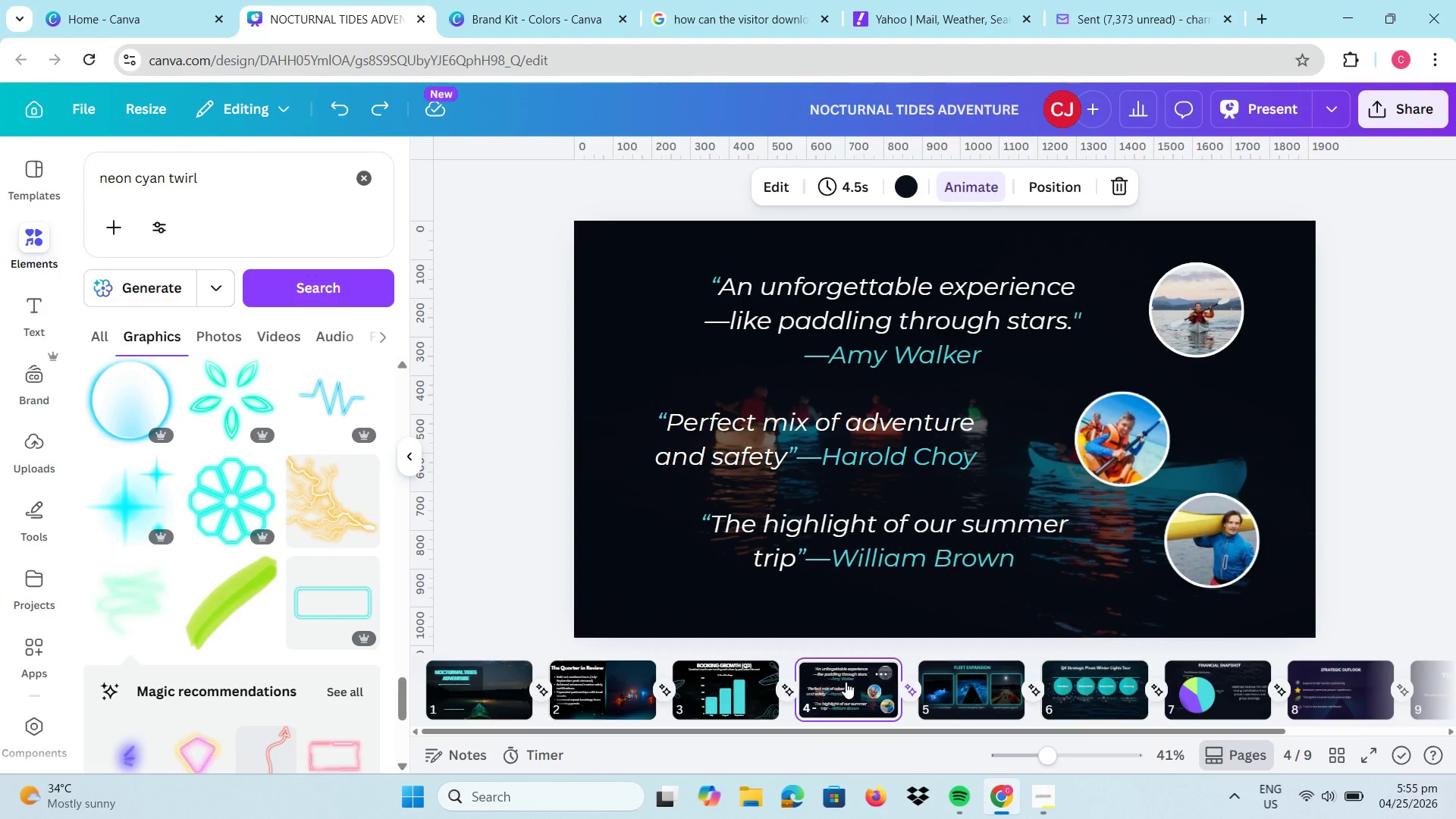 
left_click([999, 697])
 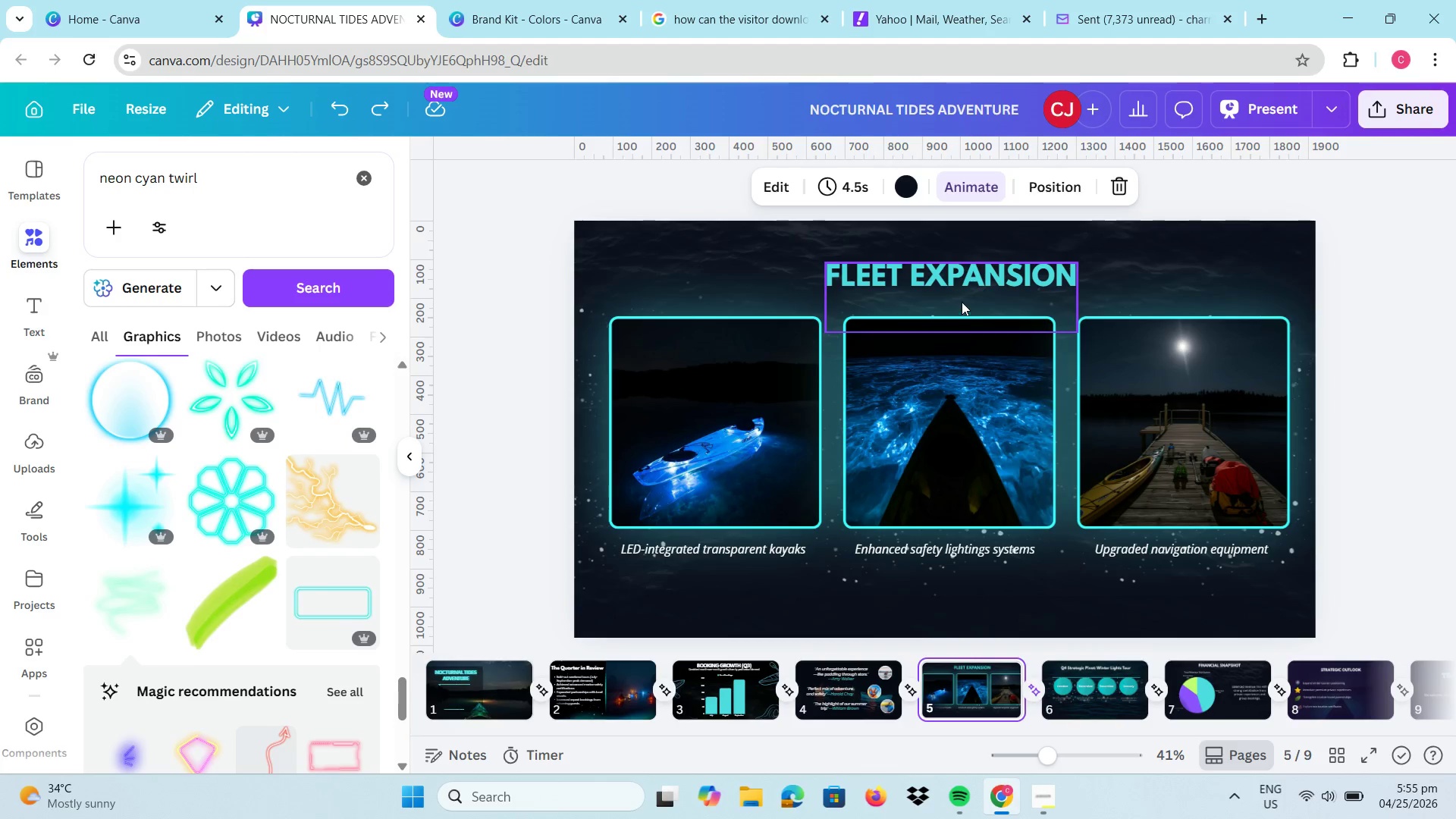 
wait(7.36)
 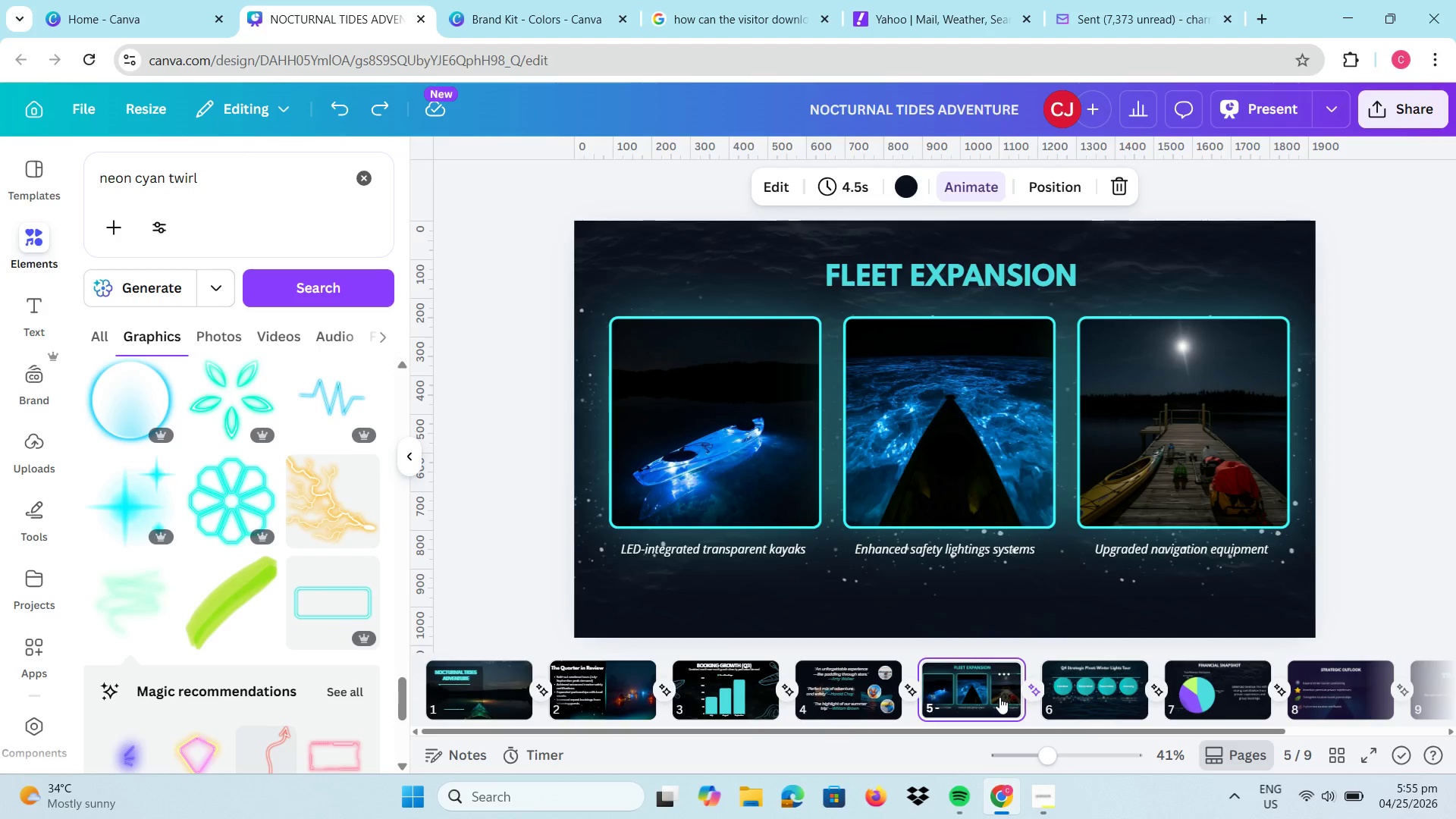 
left_click_drag(start_coordinate=[967, 281], to_coordinate=[967, 266])
 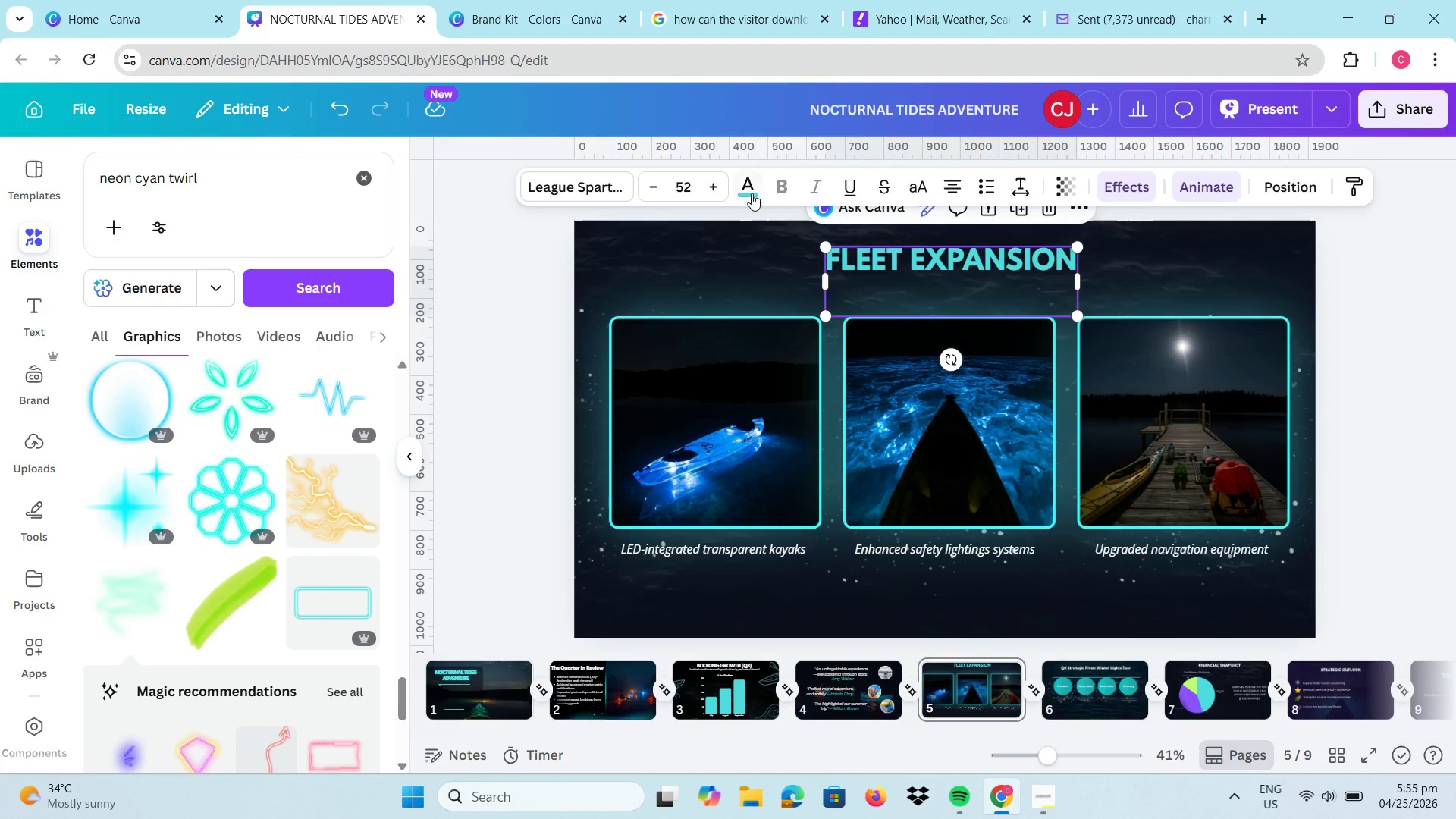 
left_click([751, 193])
 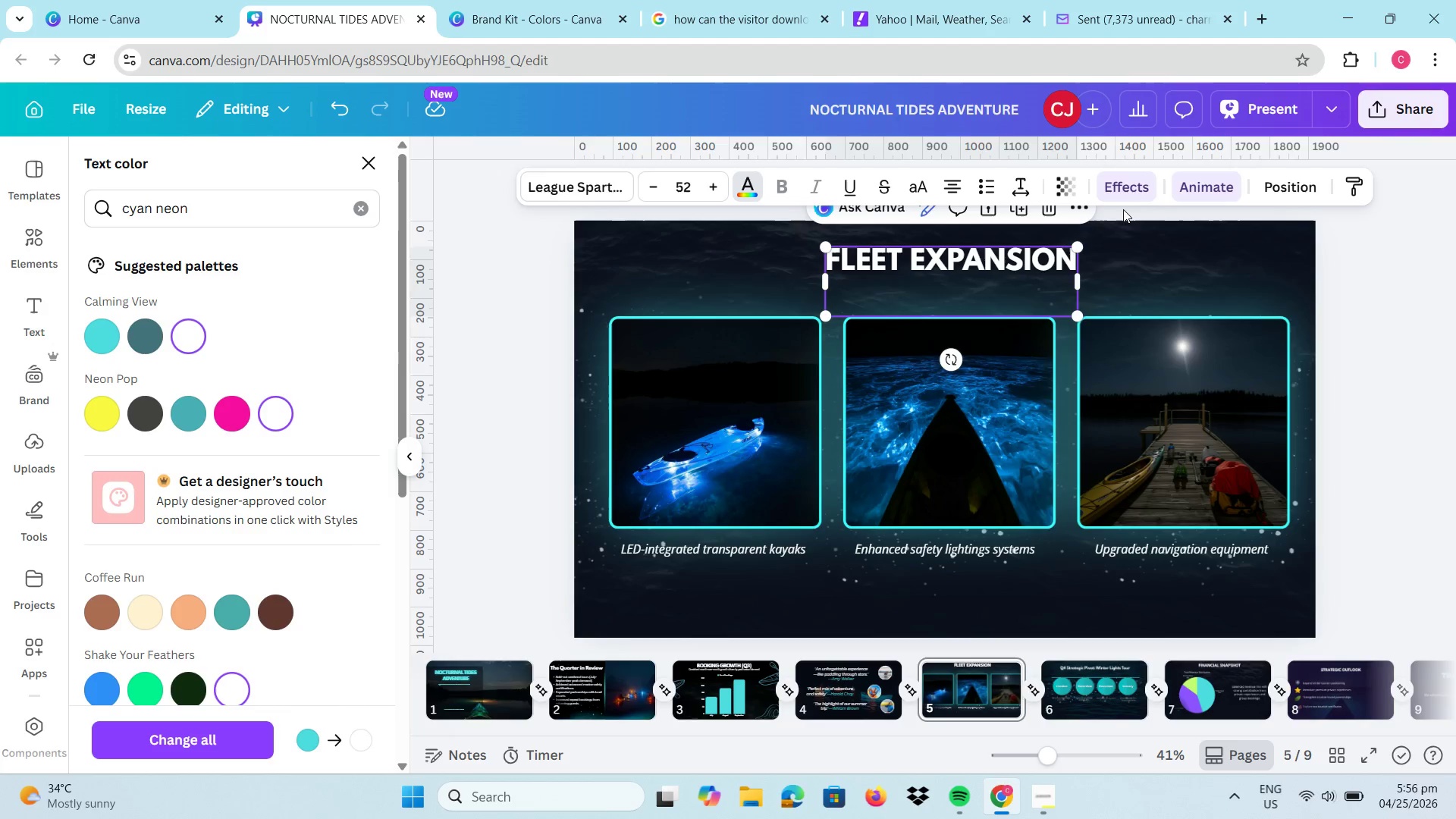 
wait(5.61)
 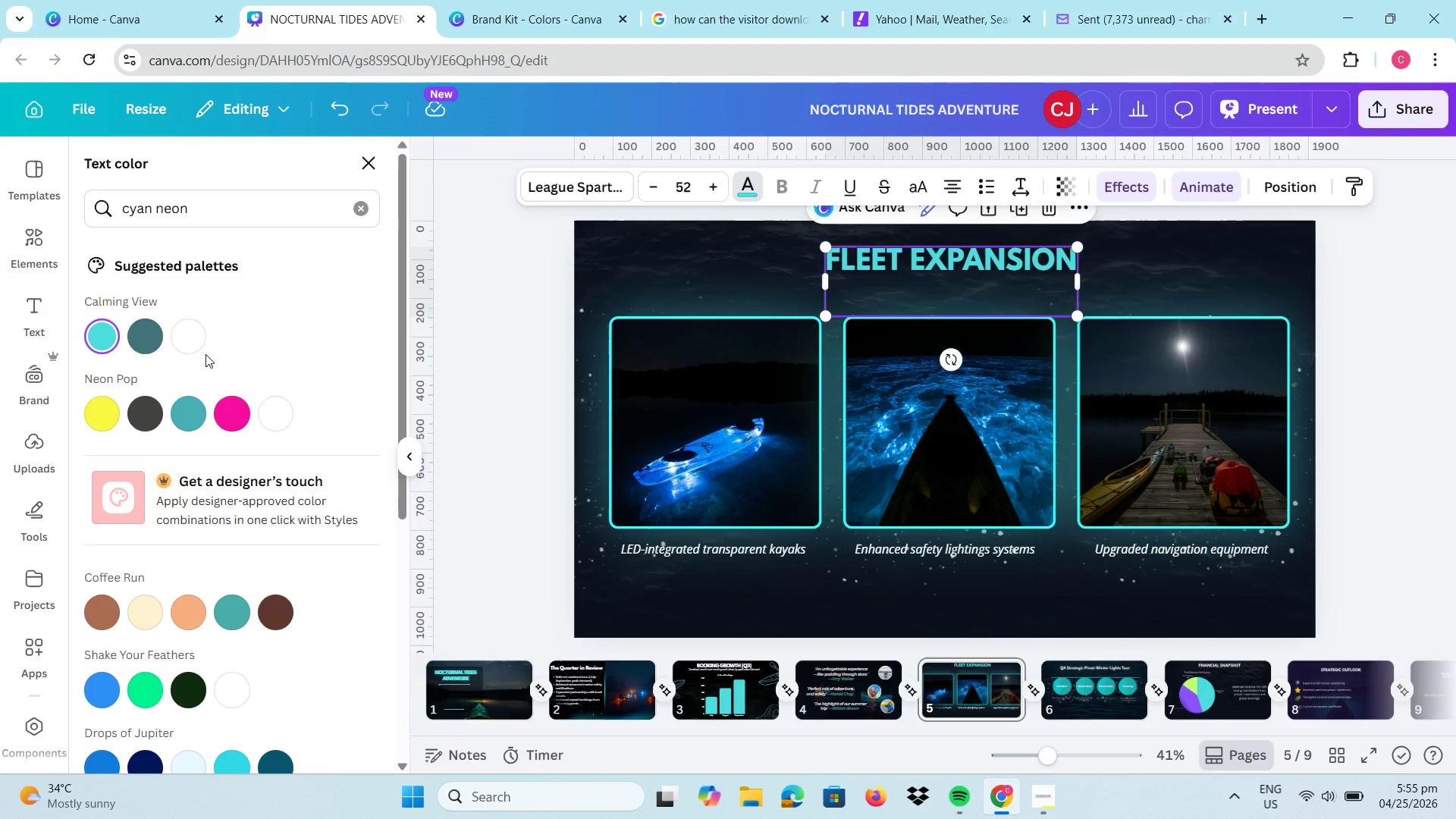 
left_click([1144, 187])
 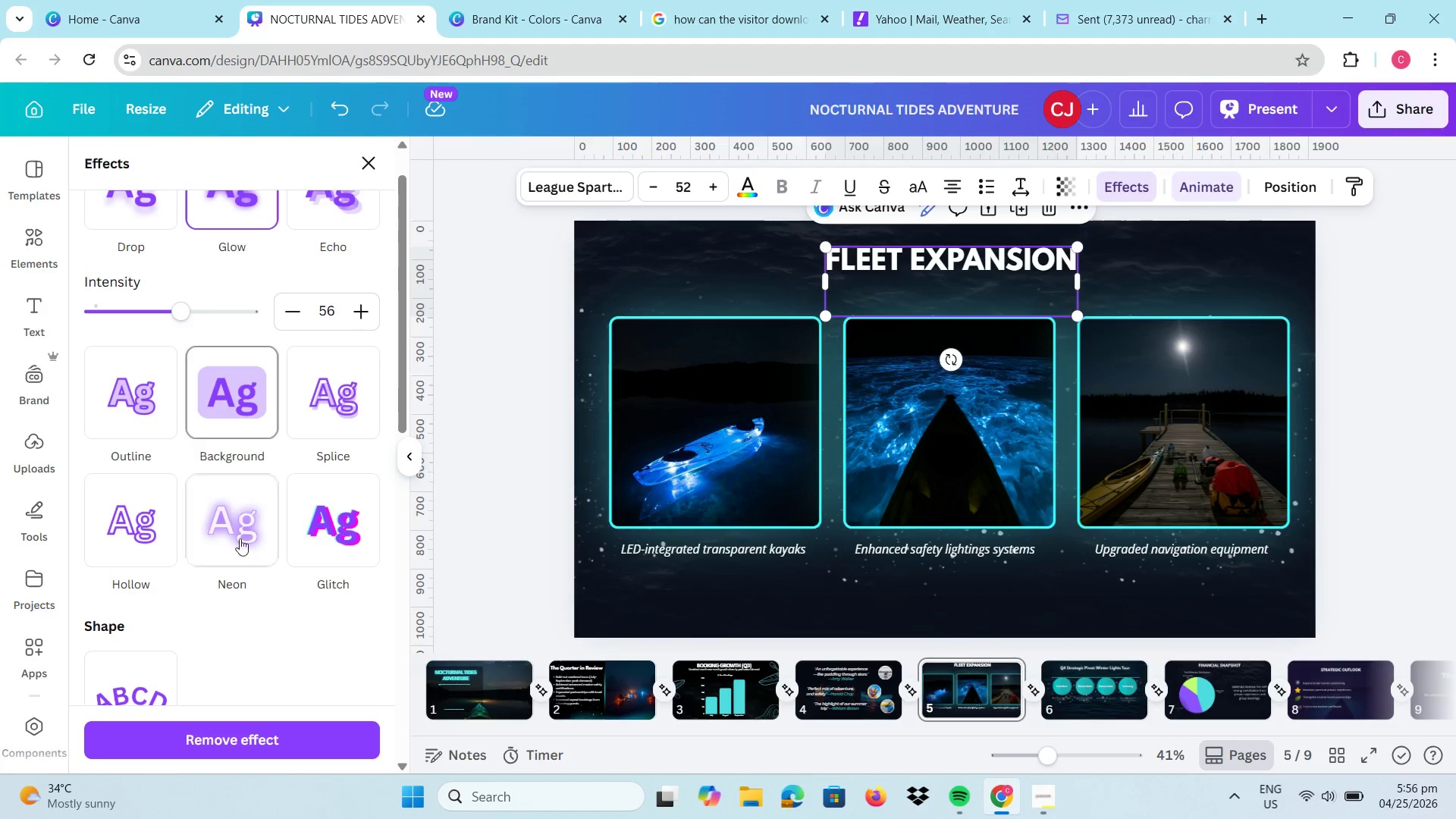 
left_click([240, 545])
 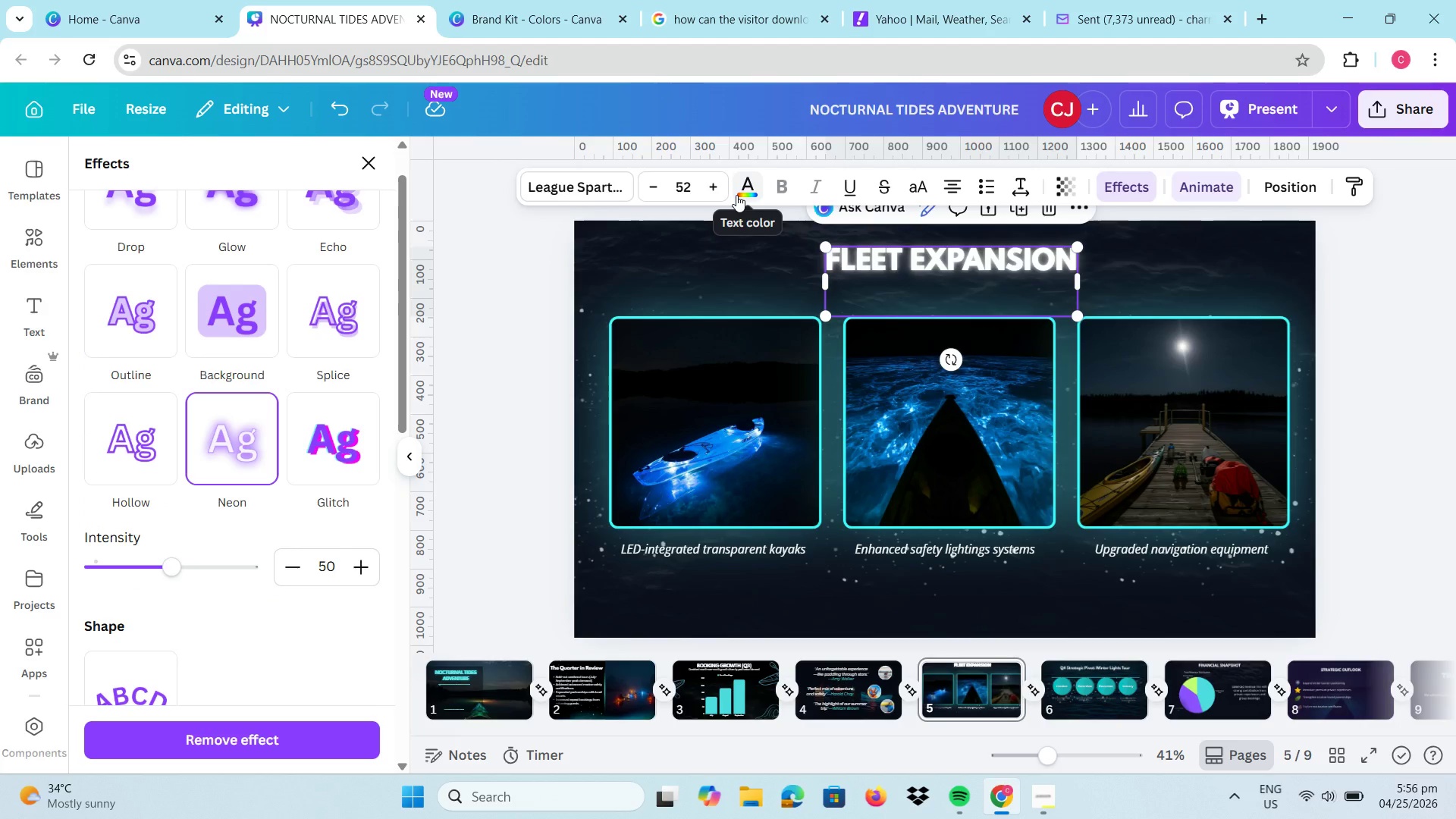 
wait(5.8)
 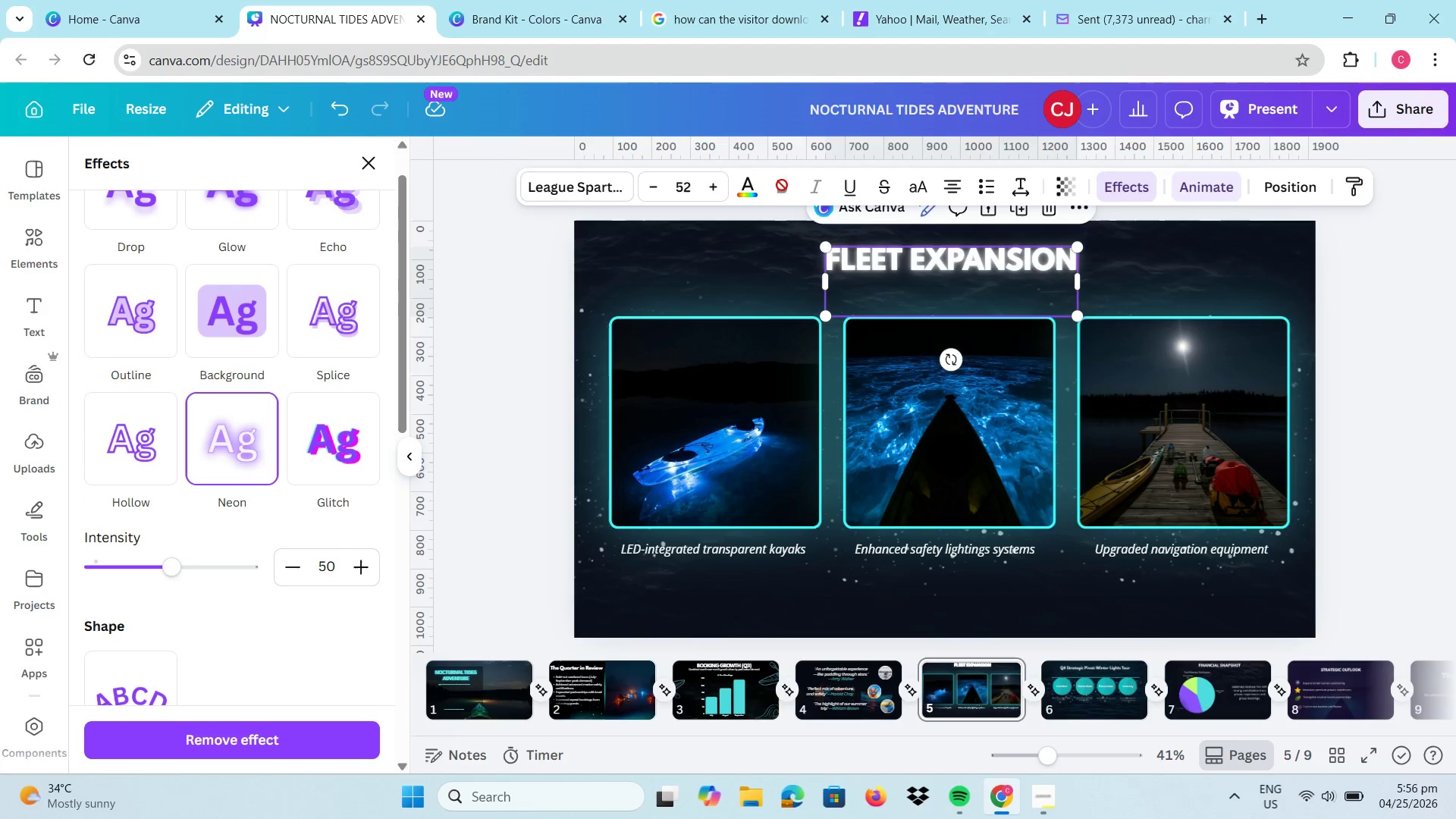 
left_click([122, 686])
 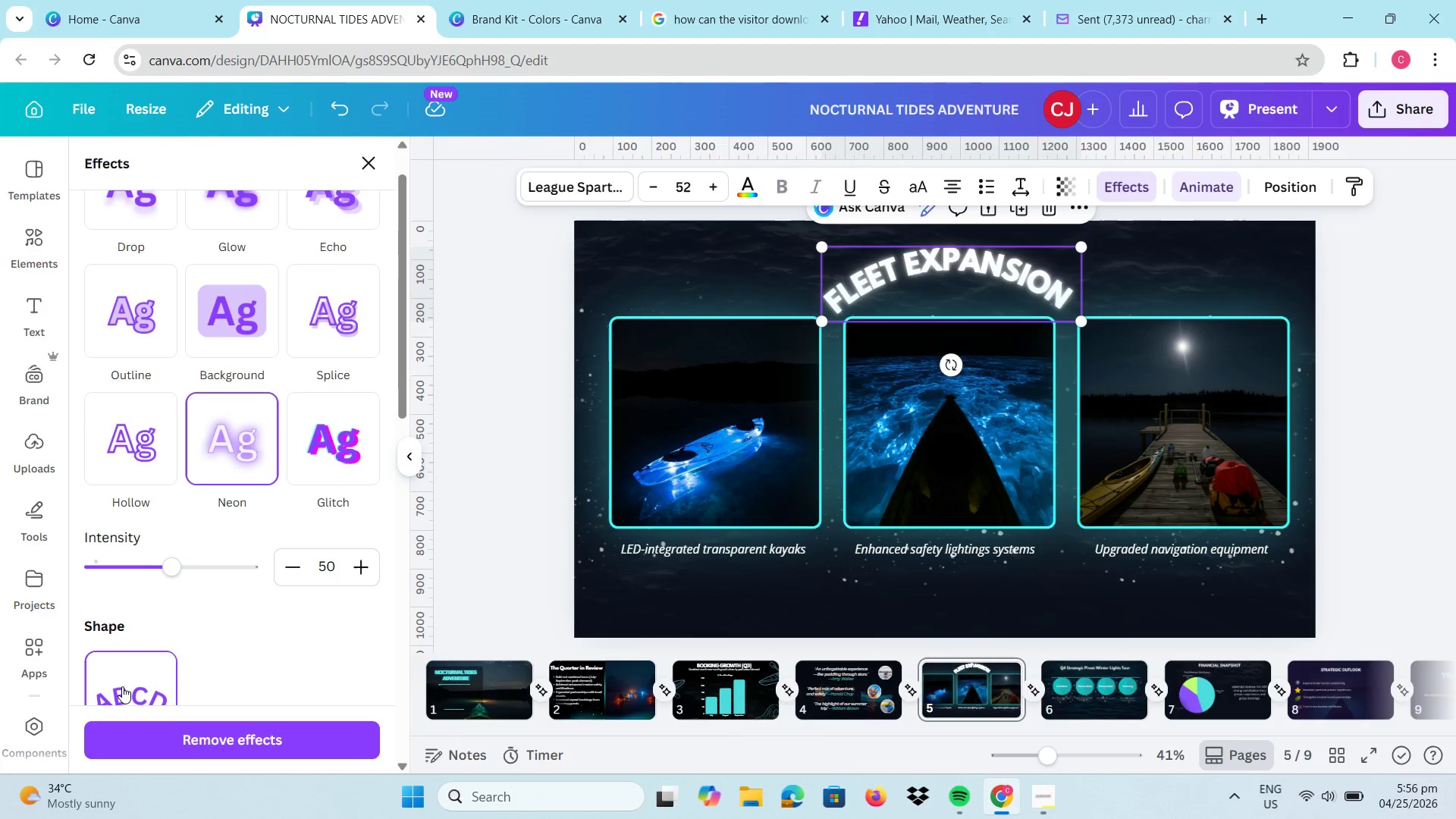 
left_click([121, 686])
 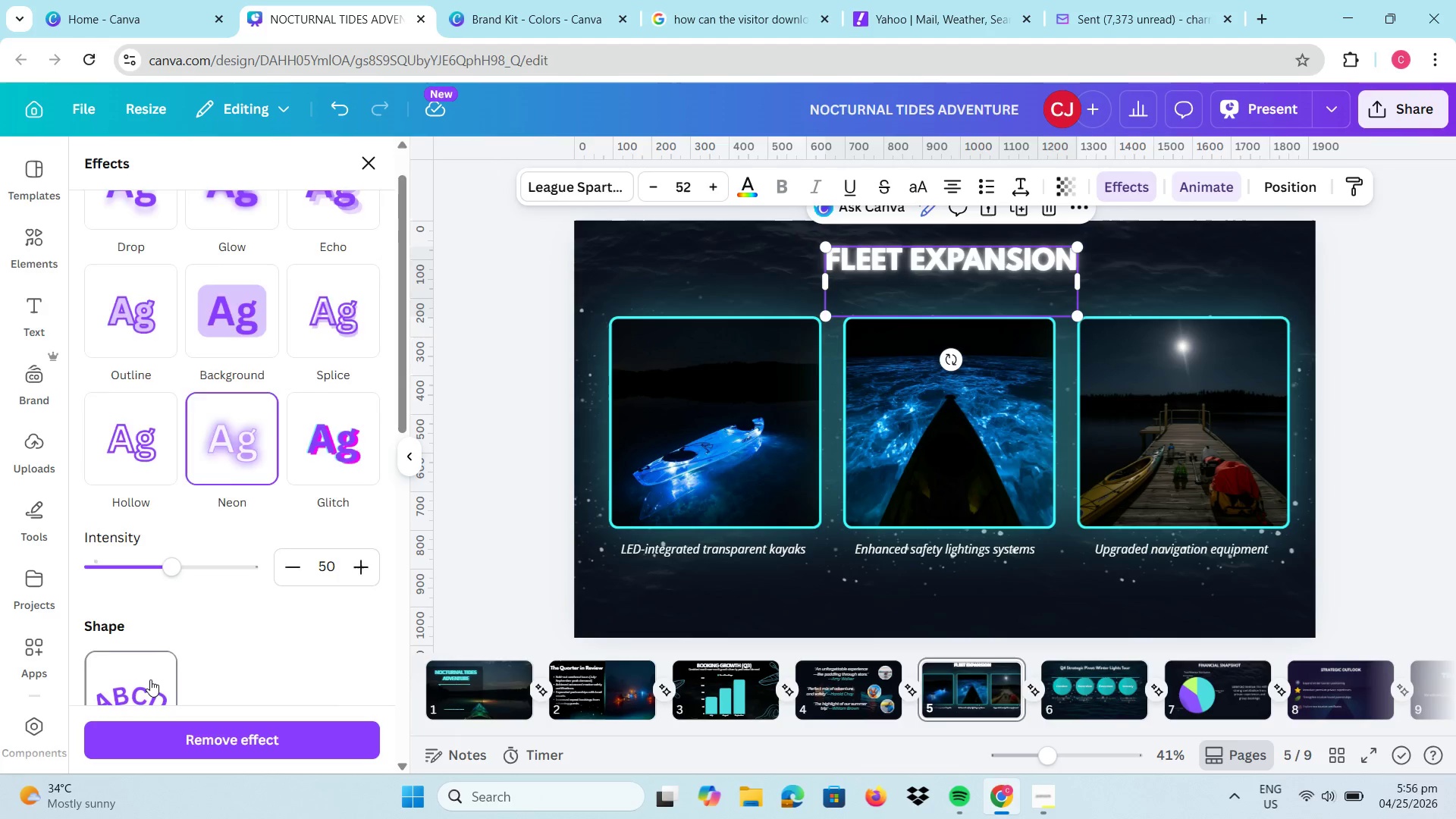 
scroll: coordinate [158, 676], scroll_direction: down, amount: 3.0
 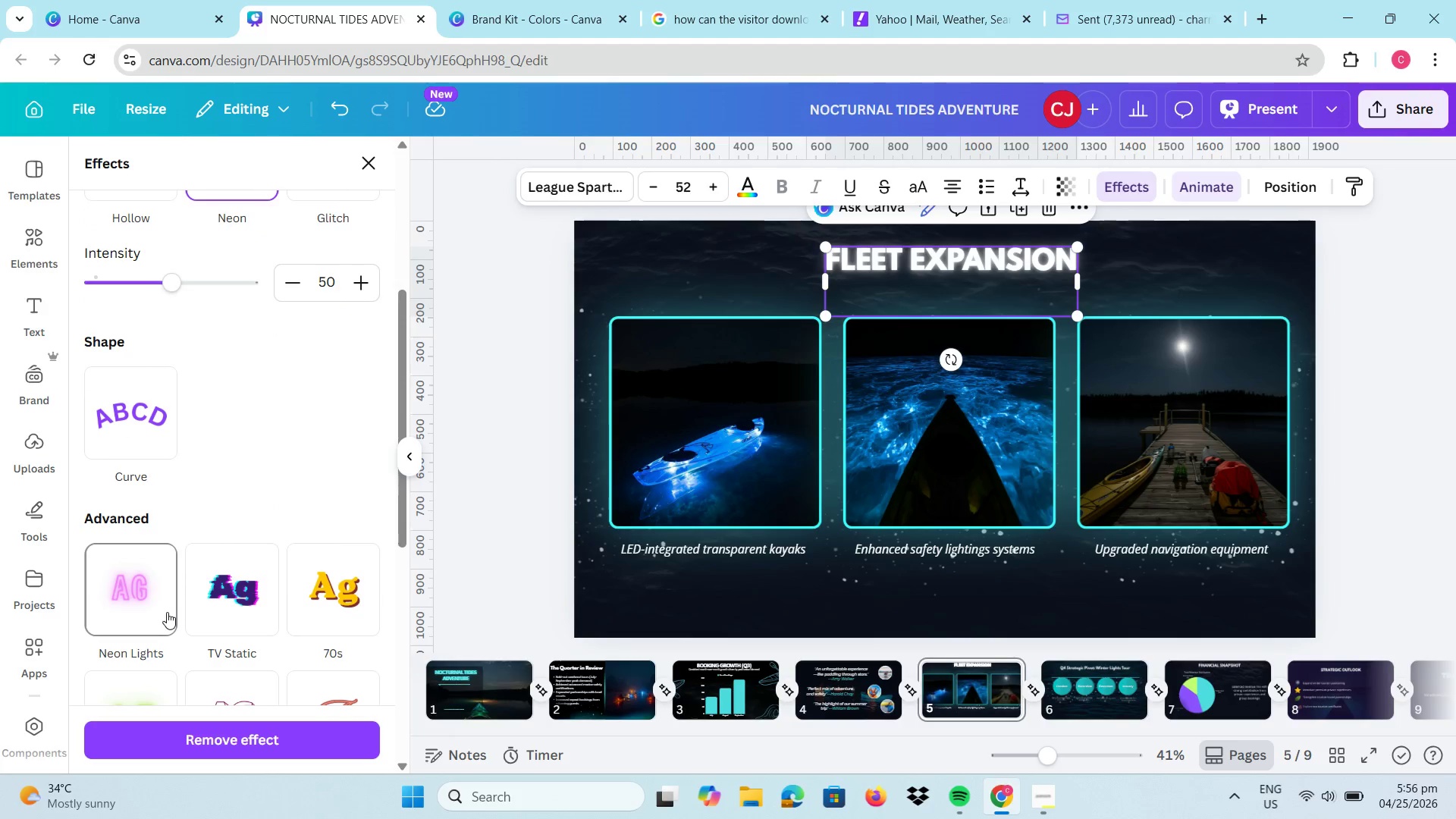 
left_click([163, 607])
 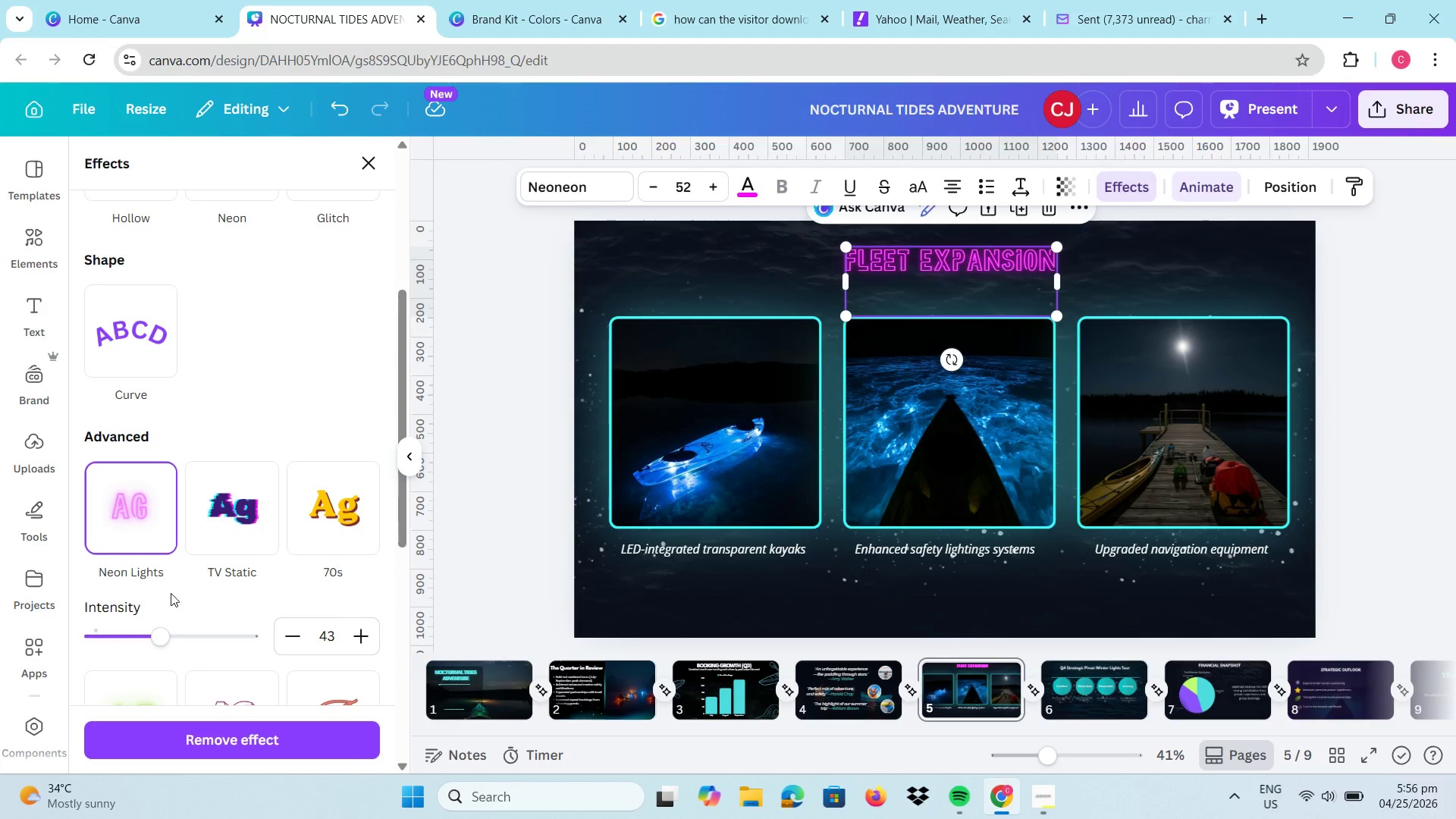 
scroll: coordinate [221, 604], scroll_direction: down, amount: 8.0
 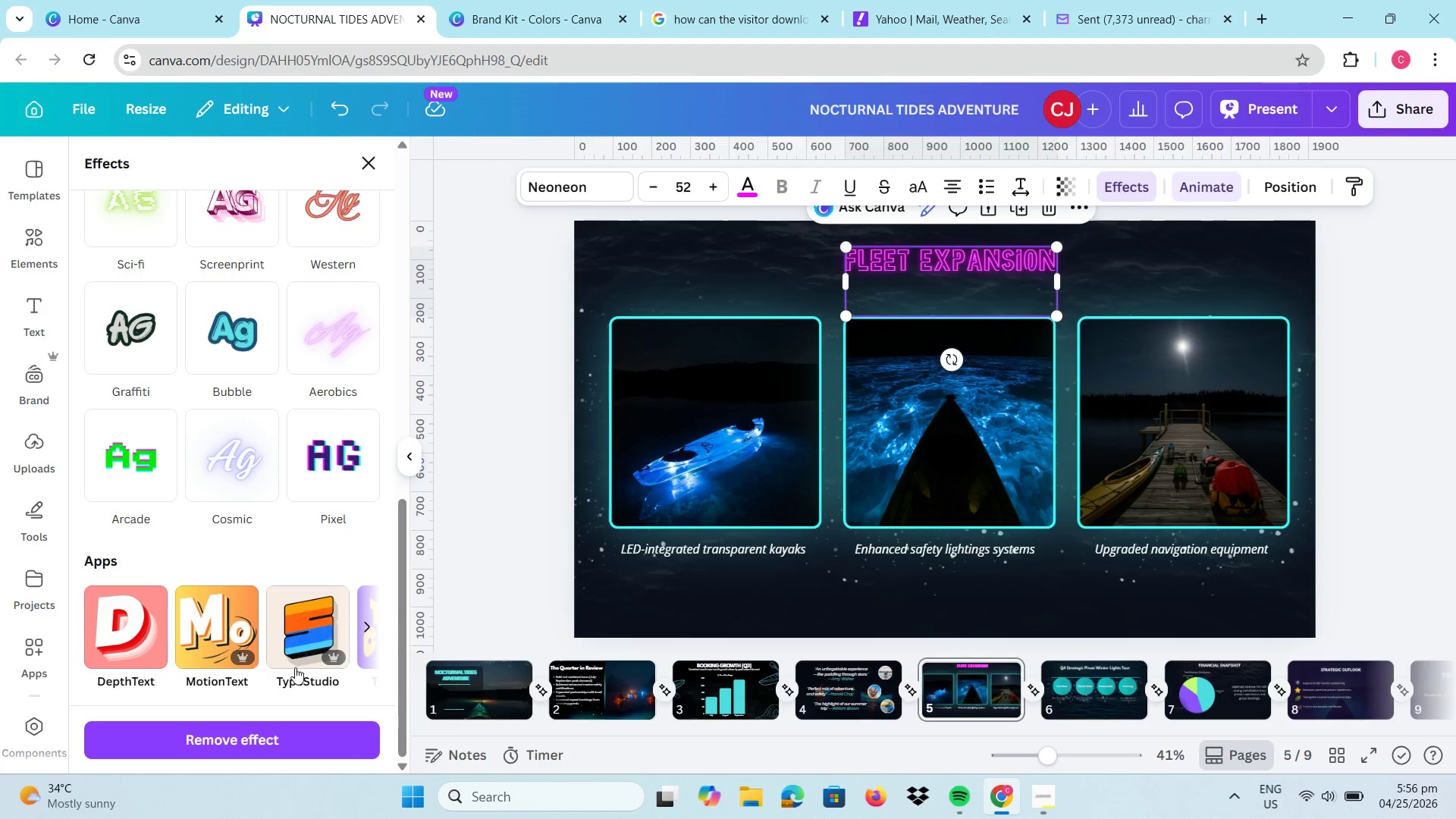 
scroll: coordinate [251, 441], scroll_direction: up, amount: 16.0
 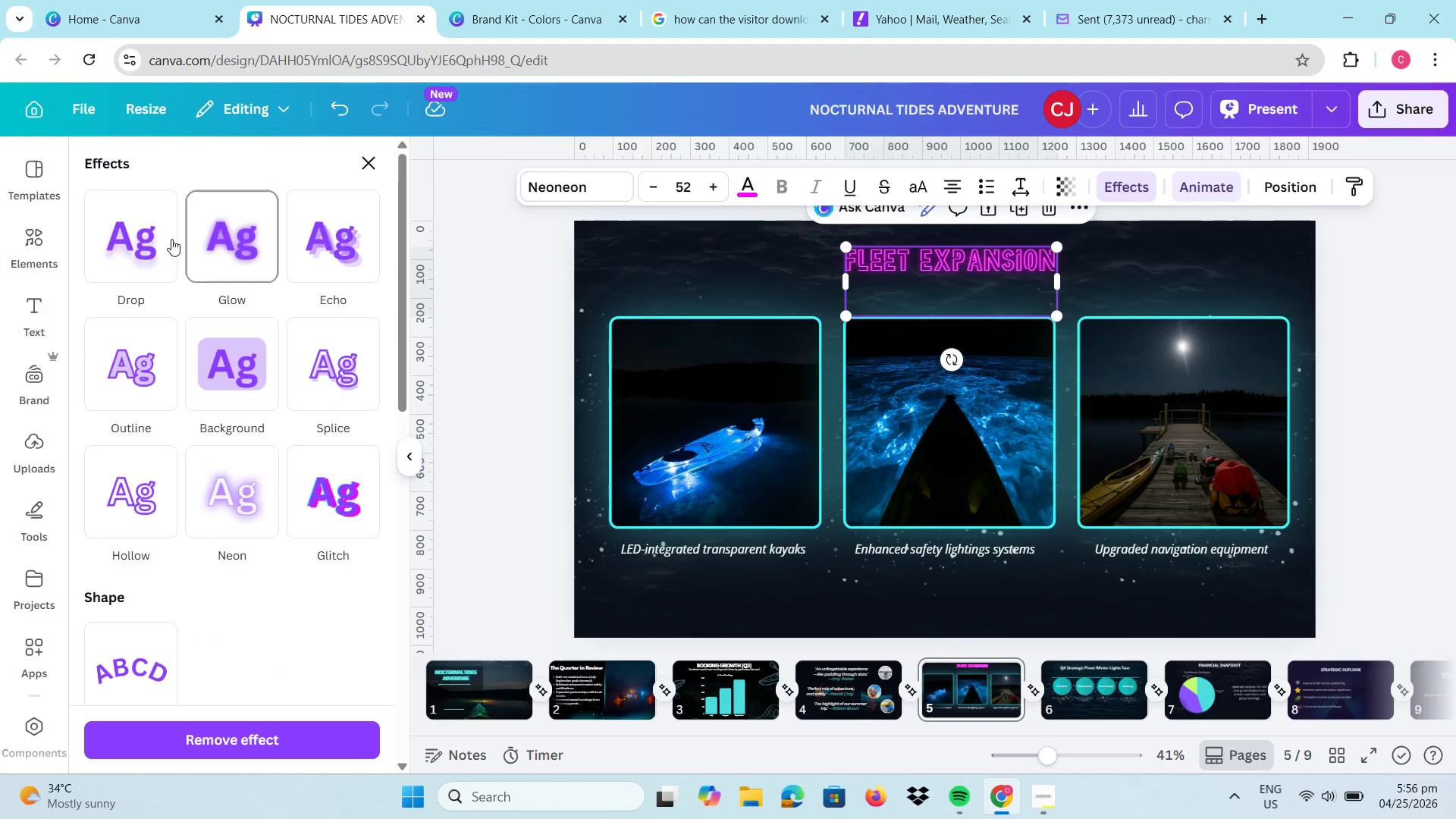 
mouse_move([186, 244])
 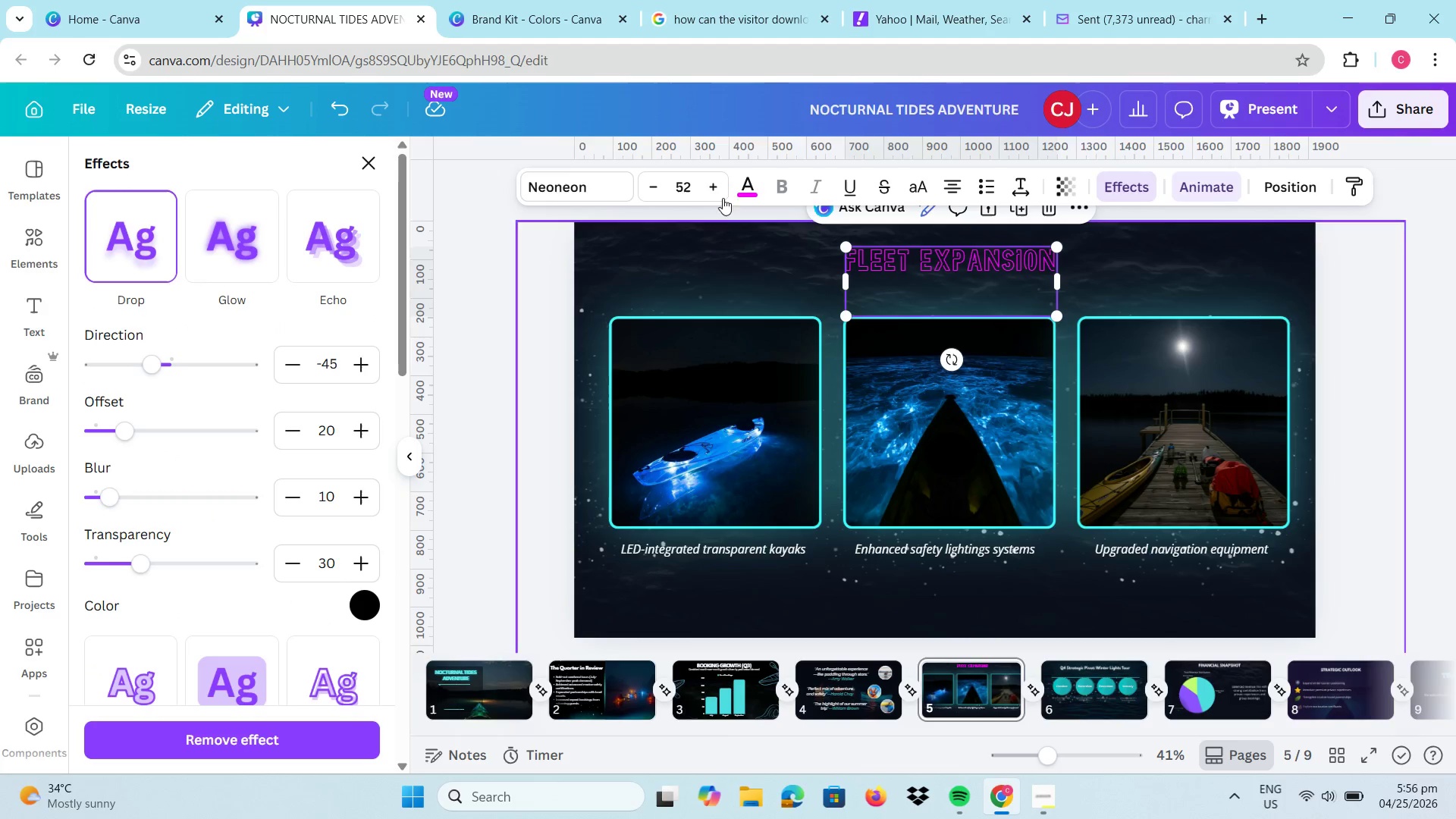 
mouse_move([744, 196])
 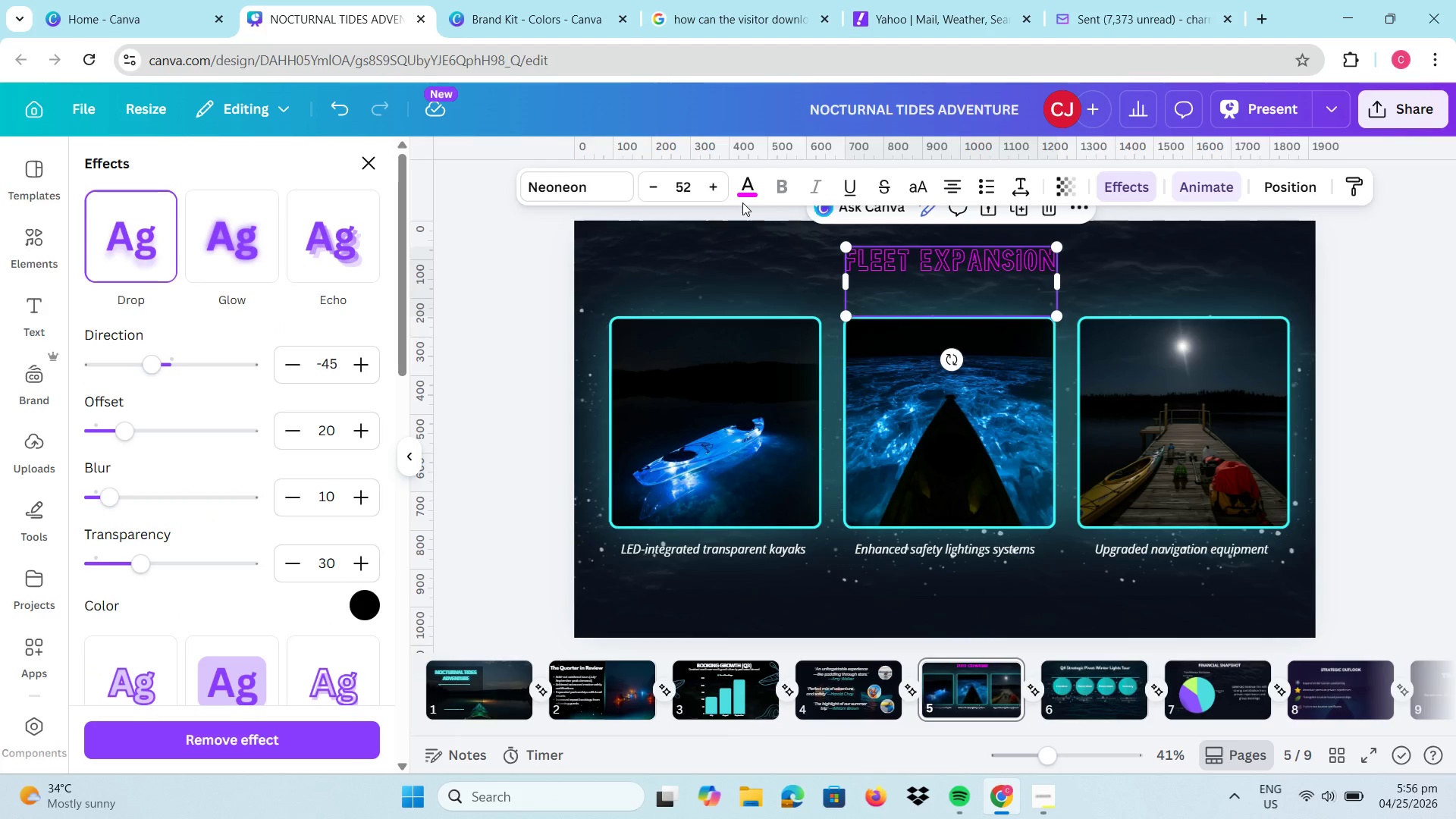 
key(Control+Z)
 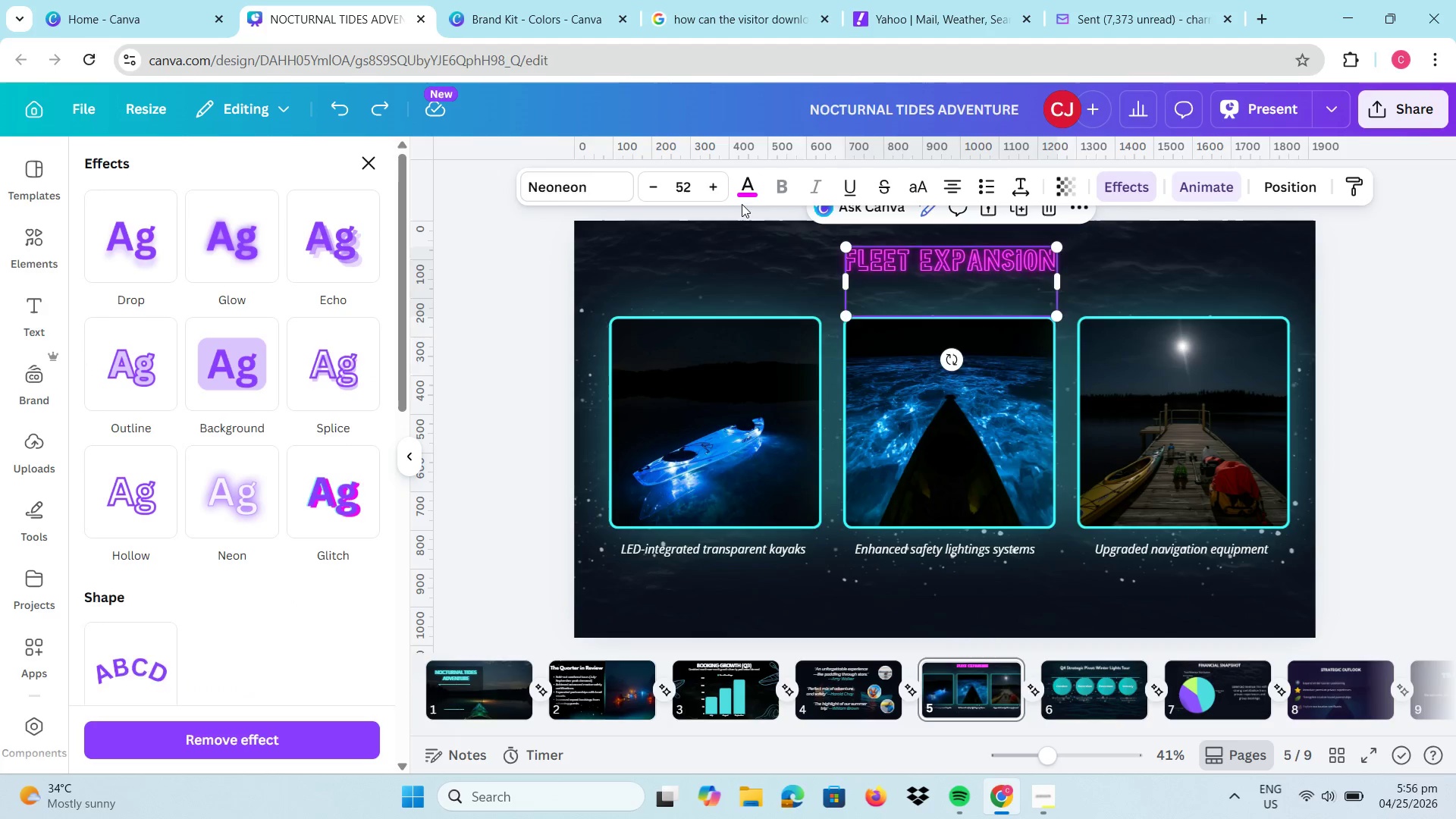 
key(Control+Z)
 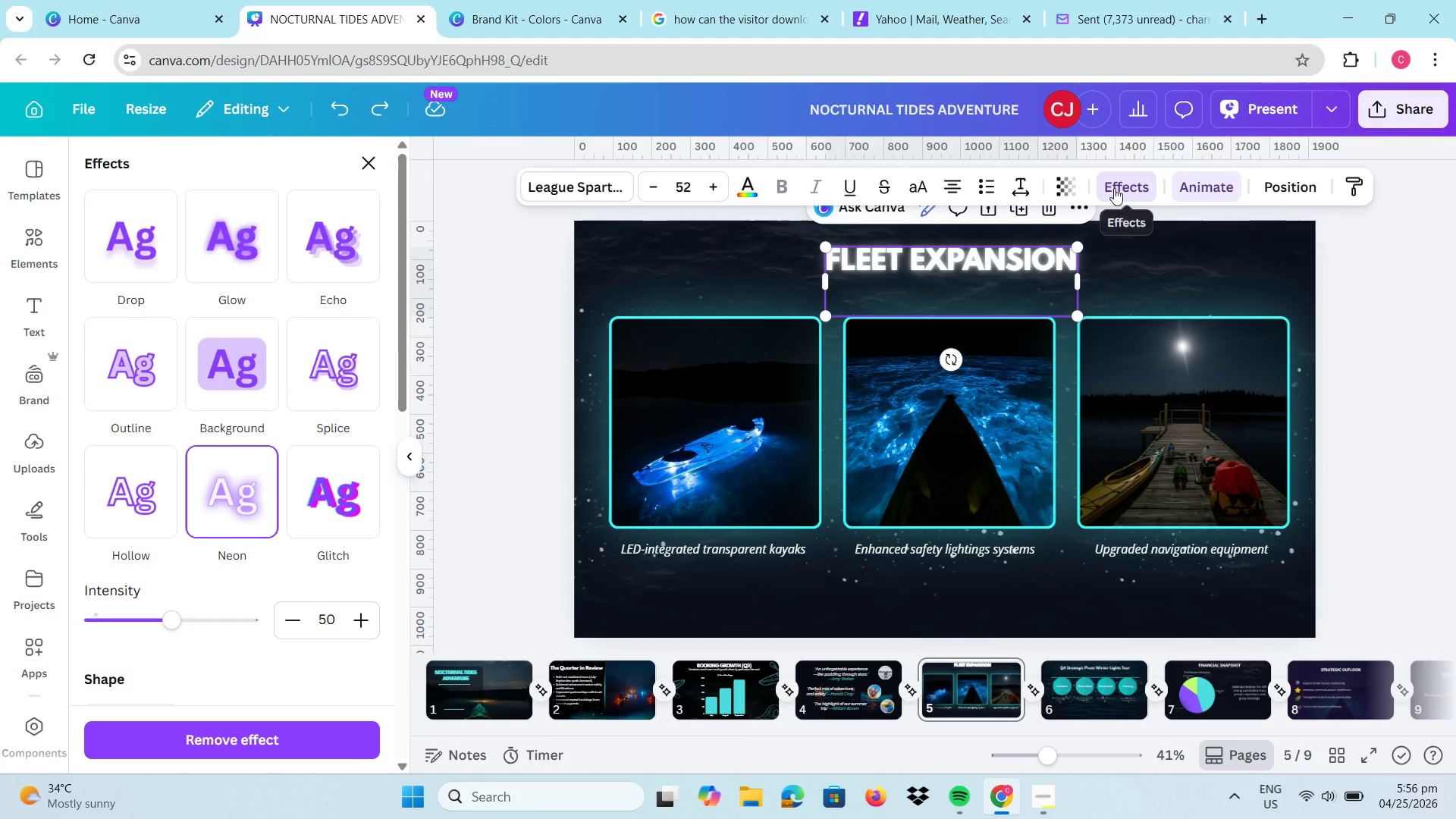 
left_click([228, 234])
 